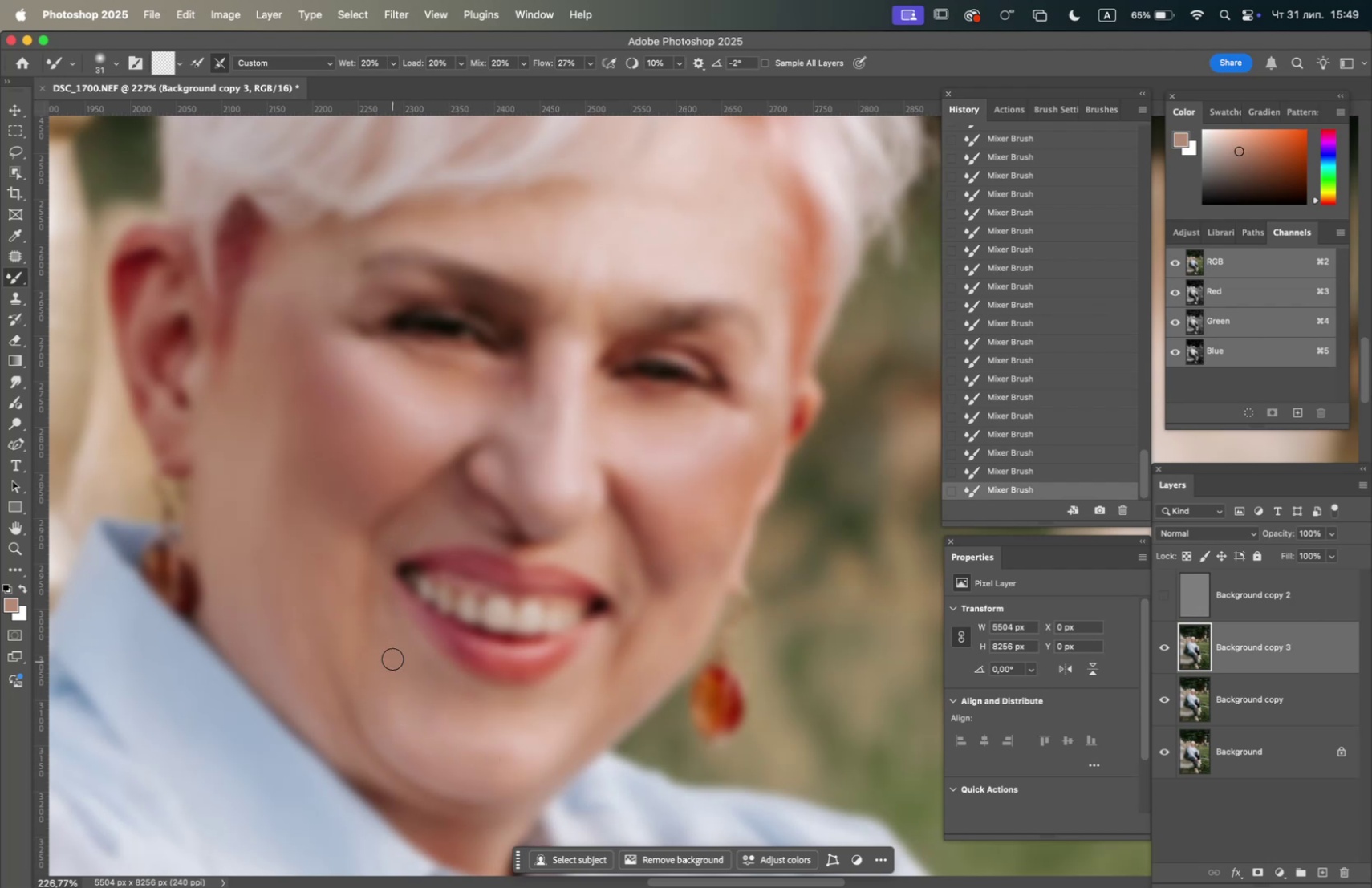 
left_click_drag(start_coordinate=[395, 647], to_coordinate=[383, 652])
 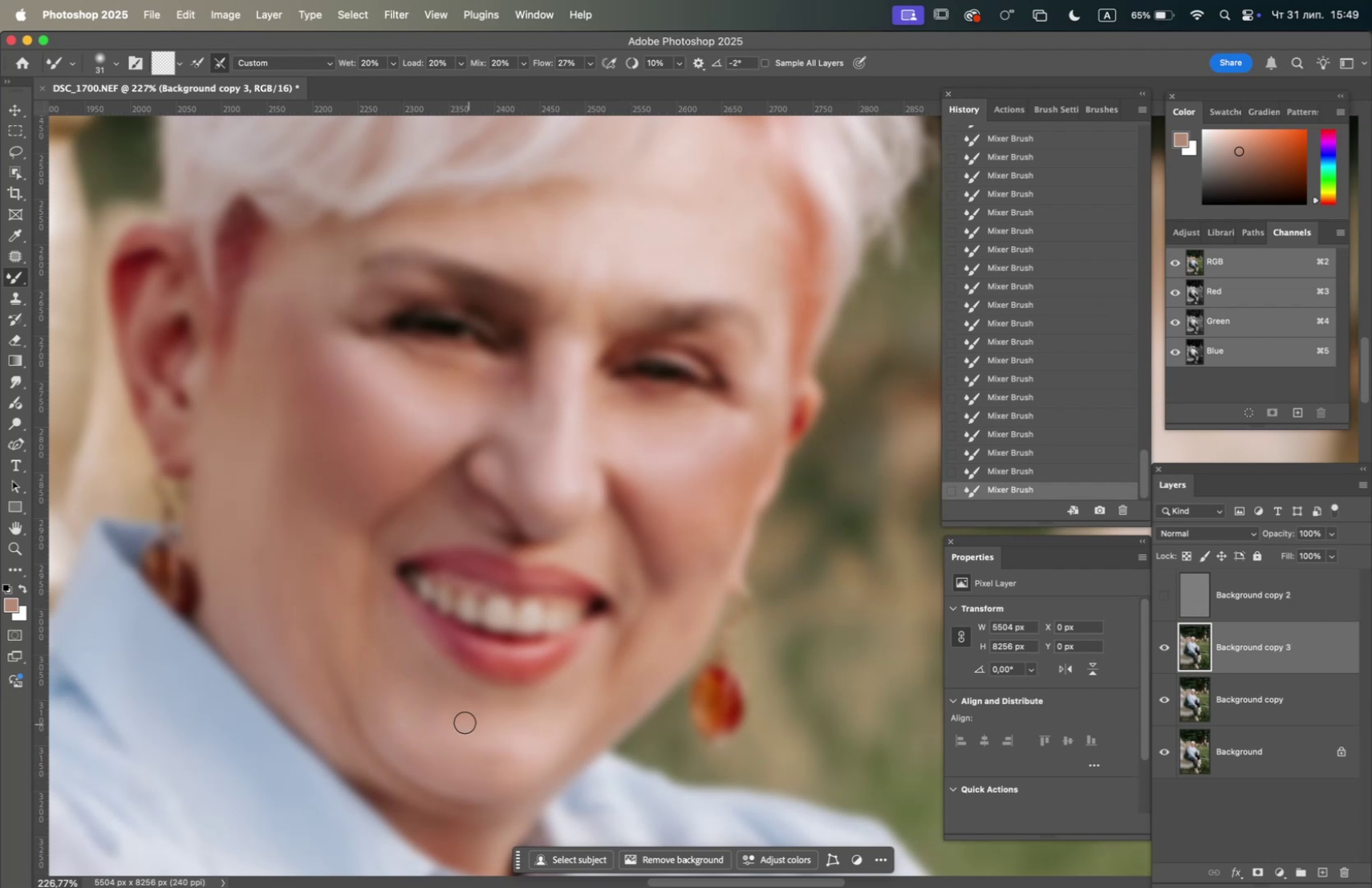 
left_click_drag(start_coordinate=[387, 691], to_coordinate=[410, 740])
 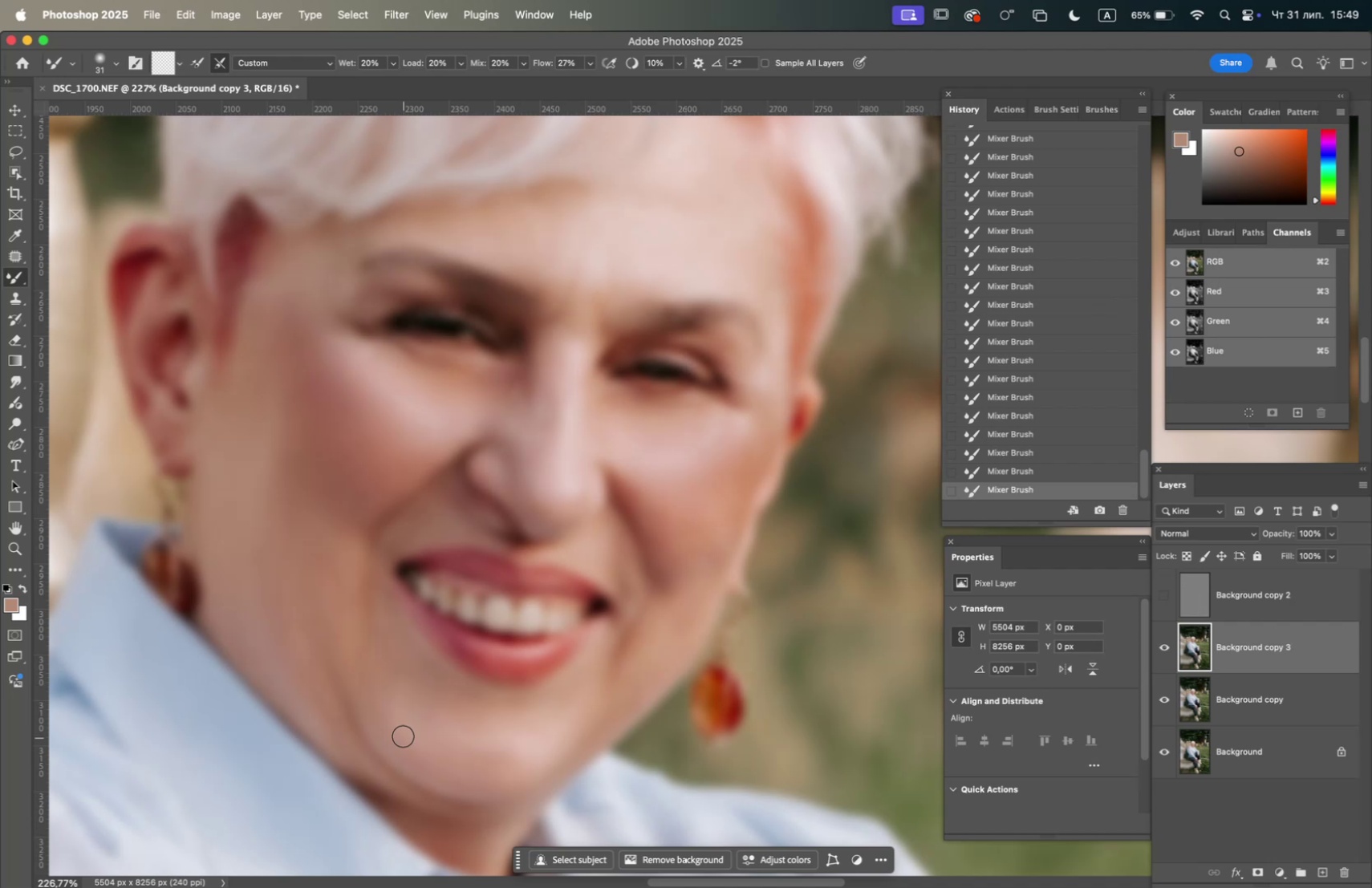 
left_click_drag(start_coordinate=[401, 730], to_coordinate=[393, 674])
 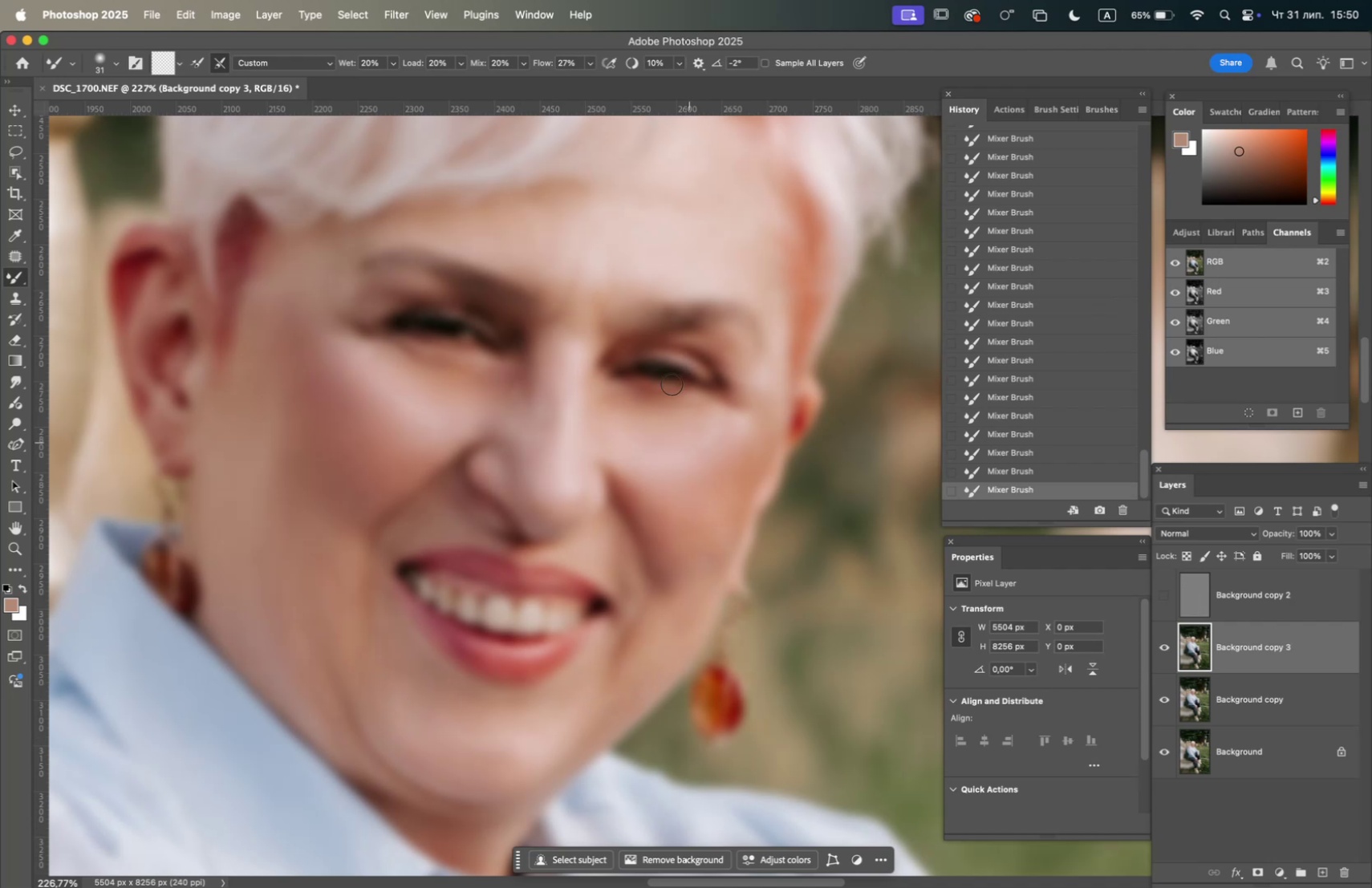 
hold_key(key=Space, duration=0.59)
 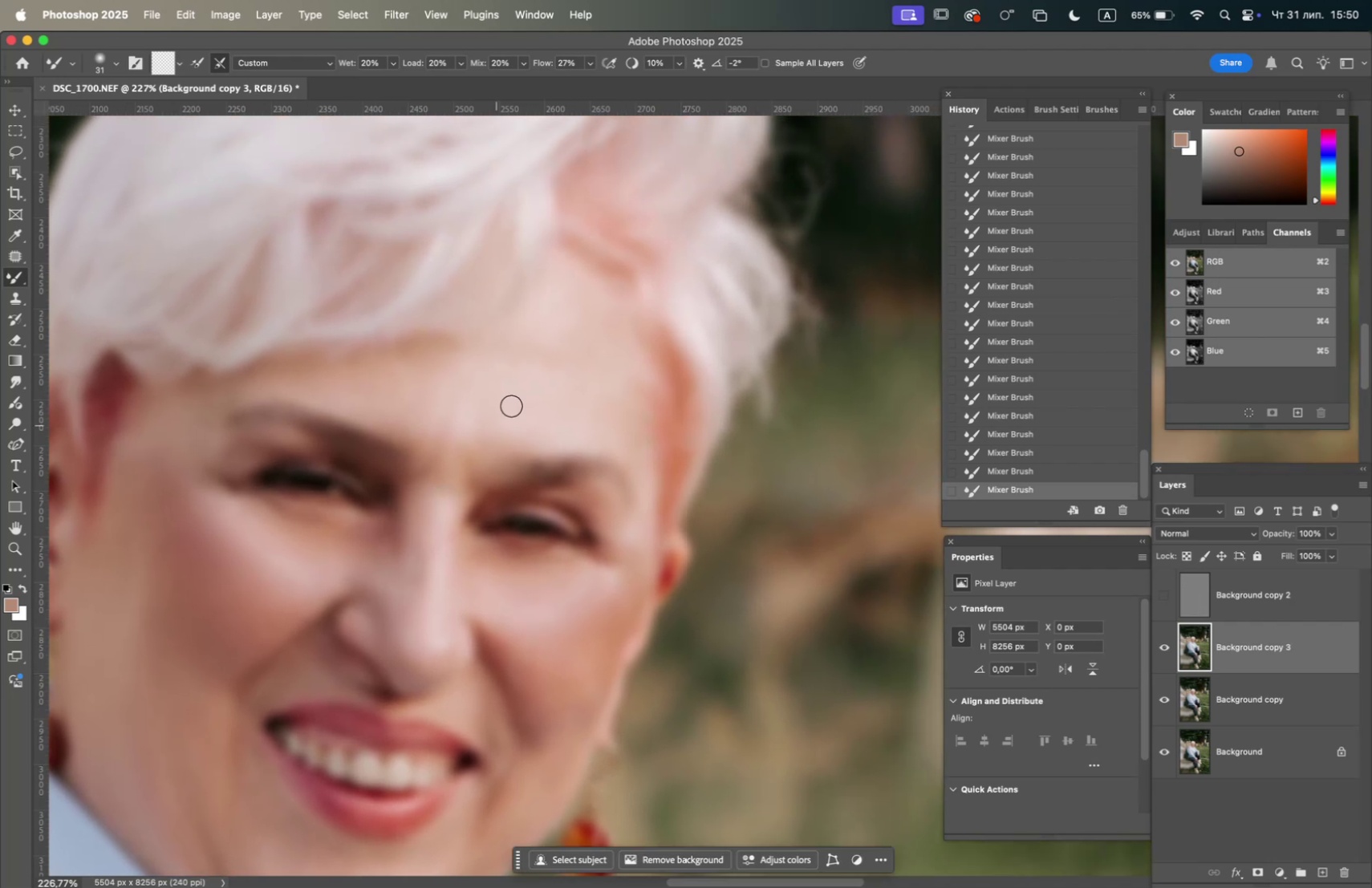 
left_click_drag(start_coordinate=[570, 354], to_coordinate=[442, 504])
 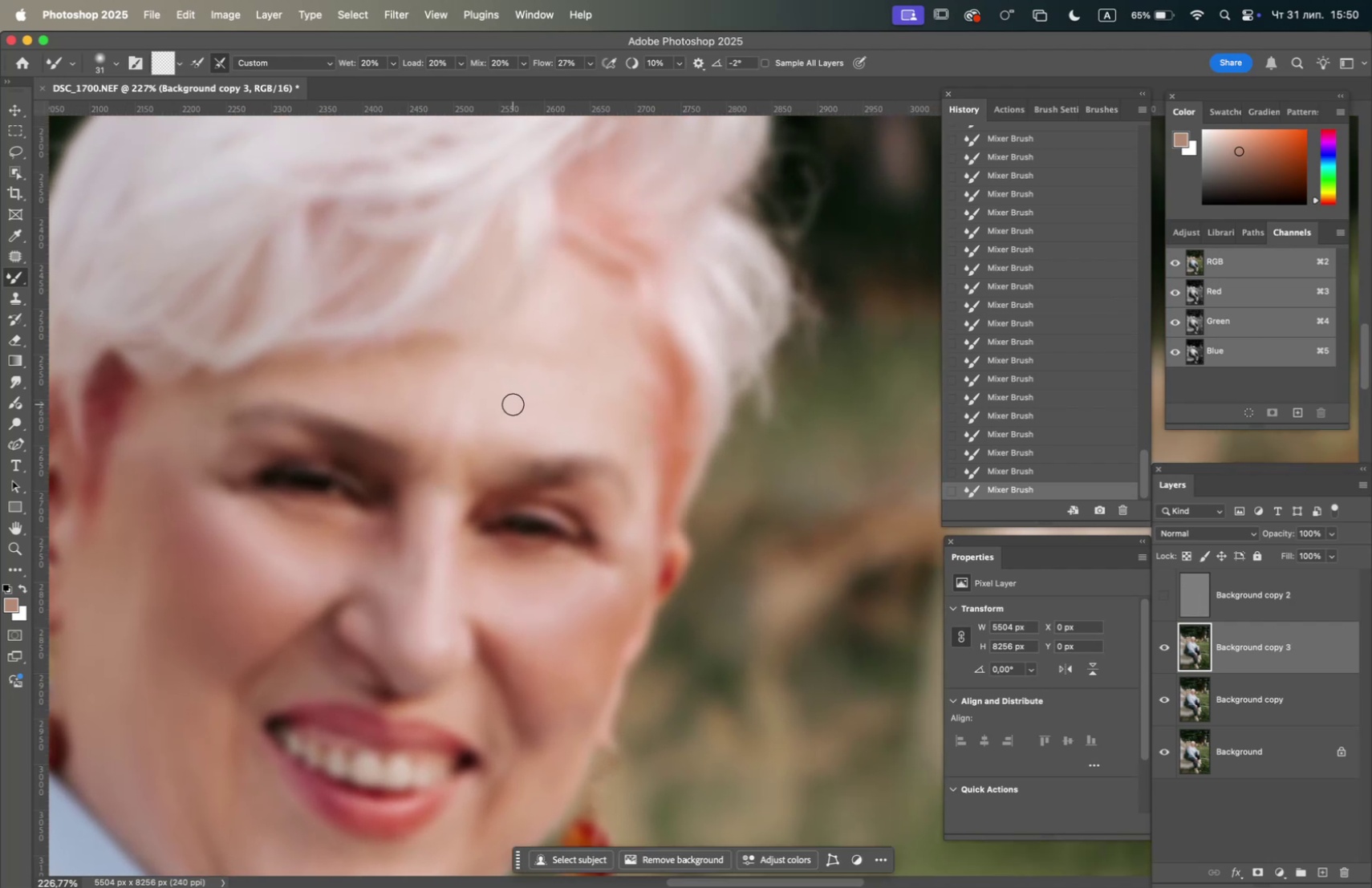 
left_click_drag(start_coordinate=[505, 408], to_coordinate=[465, 460])
 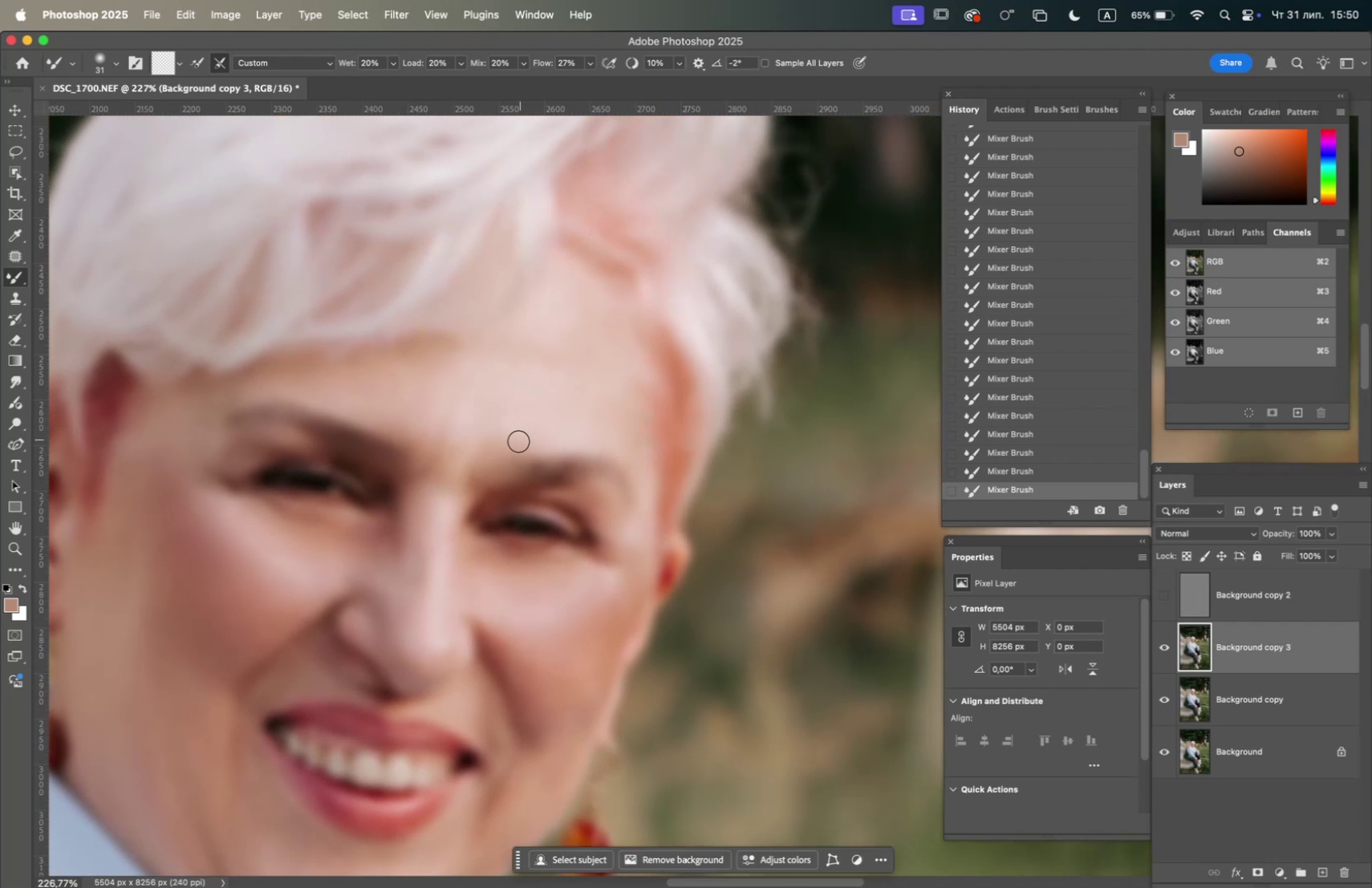 
left_click_drag(start_coordinate=[513, 444], to_coordinate=[487, 450])
 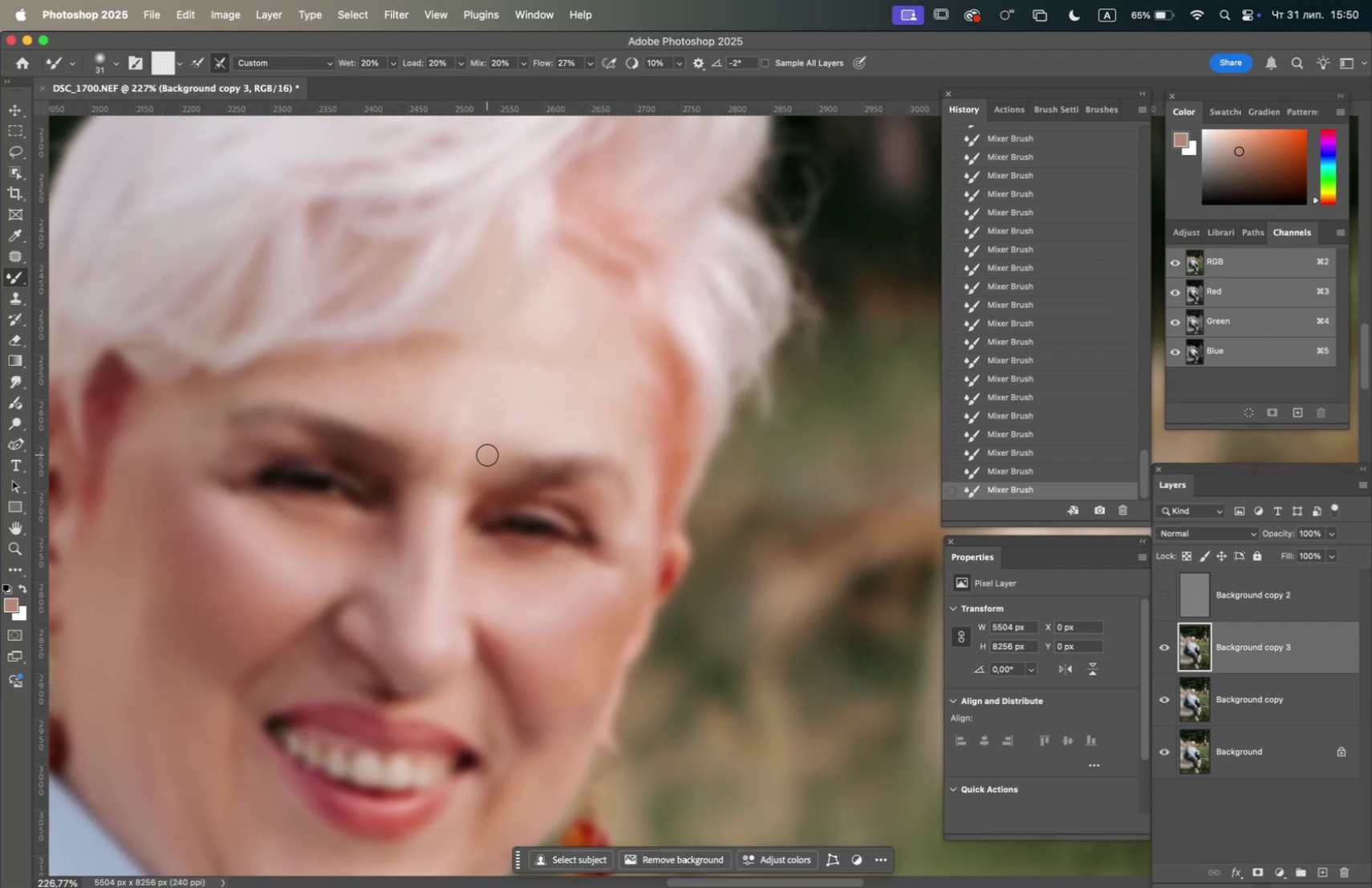 
left_click_drag(start_coordinate=[485, 456], to_coordinate=[474, 484])
 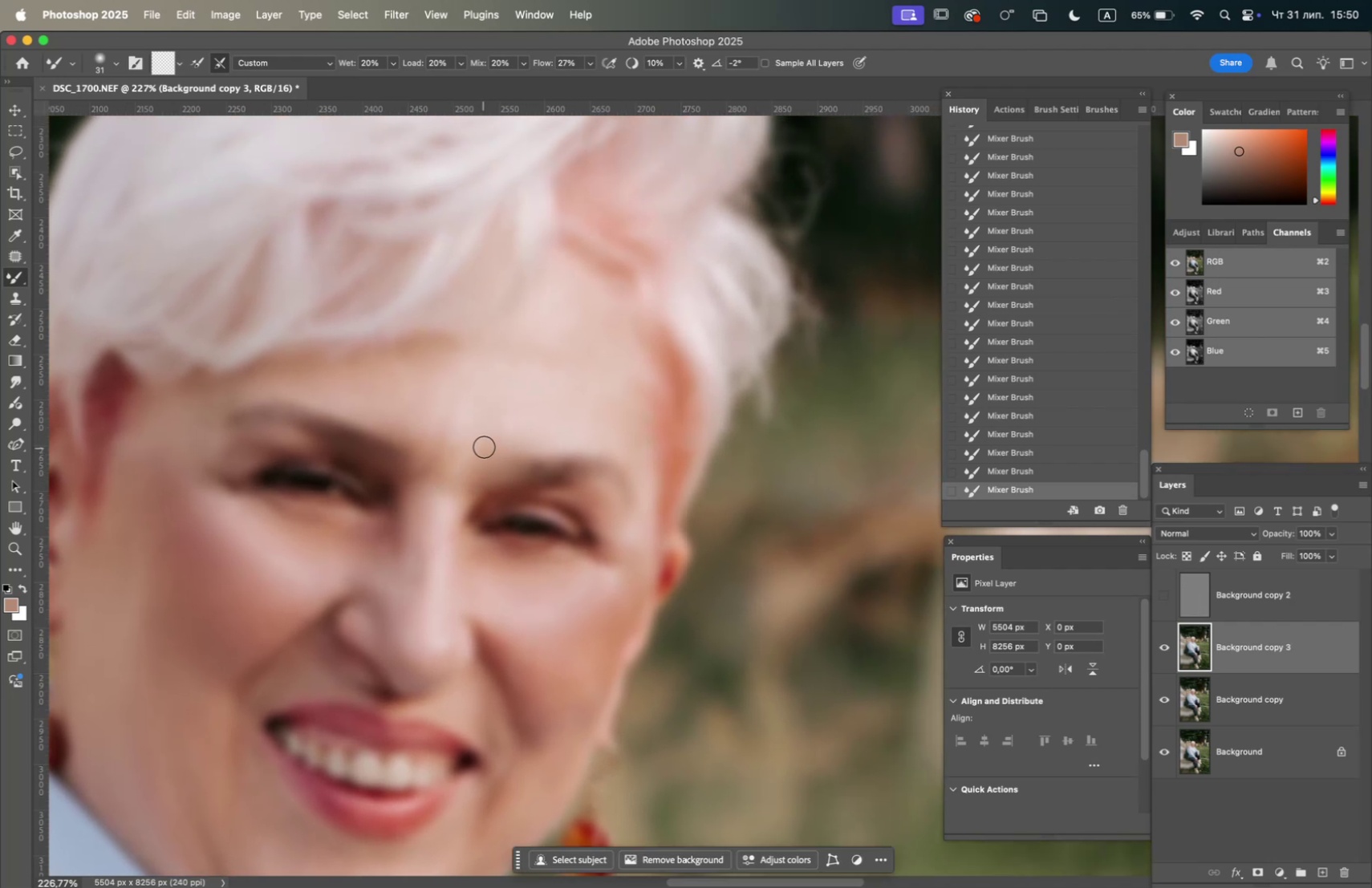 
left_click_drag(start_coordinate=[489, 440], to_coordinate=[503, 457])
 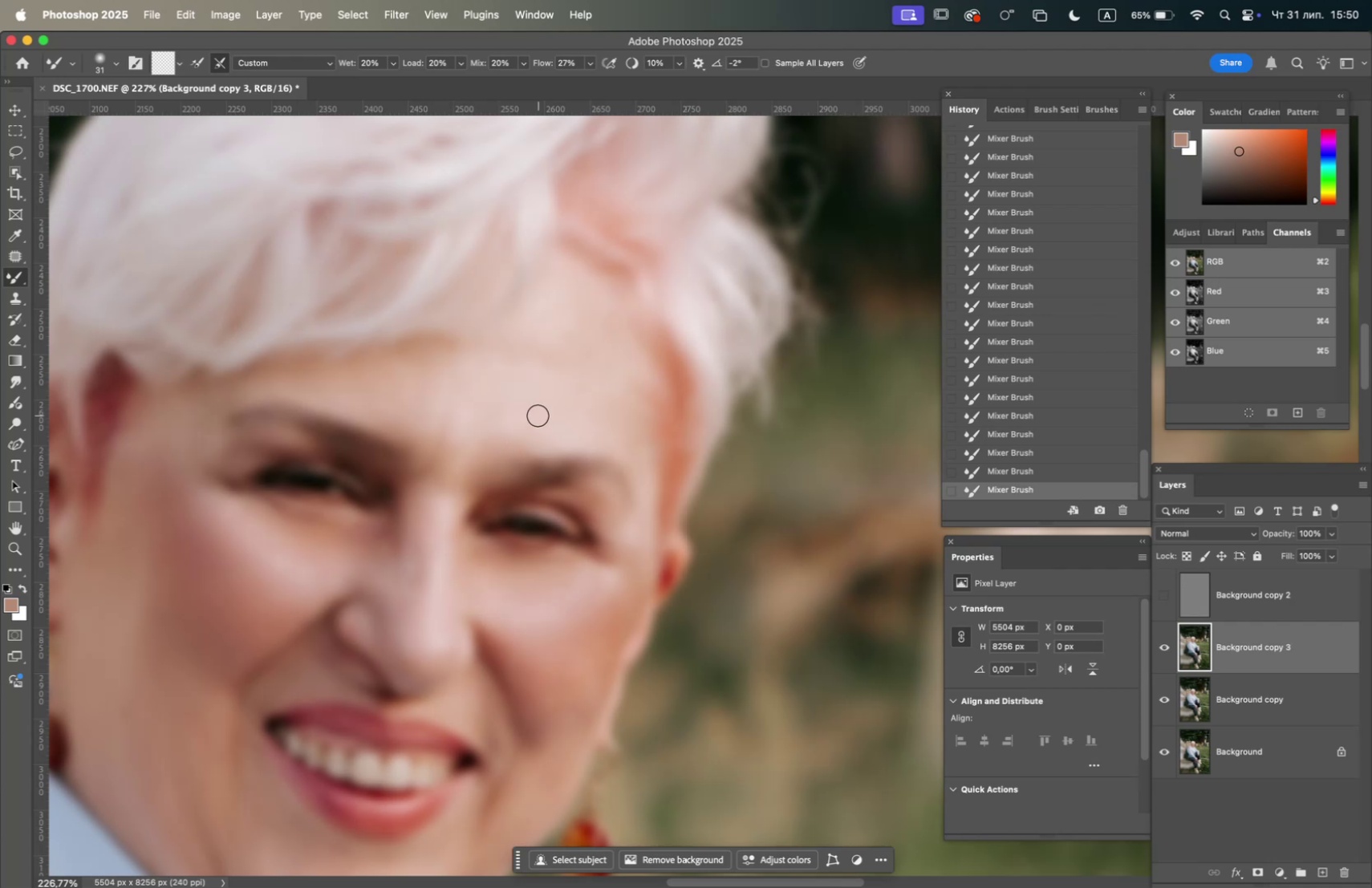 
left_click_drag(start_coordinate=[534, 415], to_coordinate=[509, 431])
 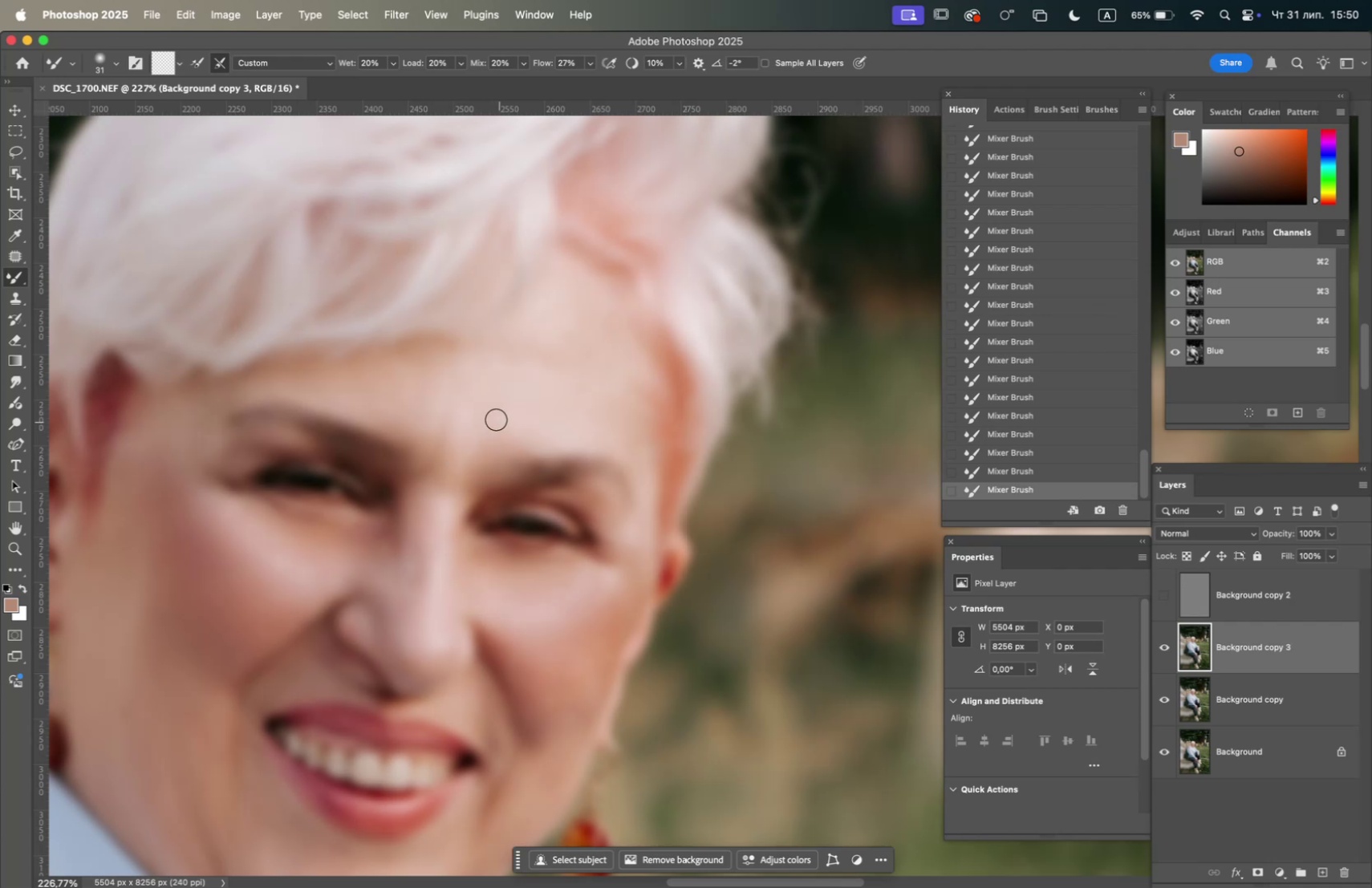 
left_click_drag(start_coordinate=[481, 412], to_coordinate=[427, 464])
 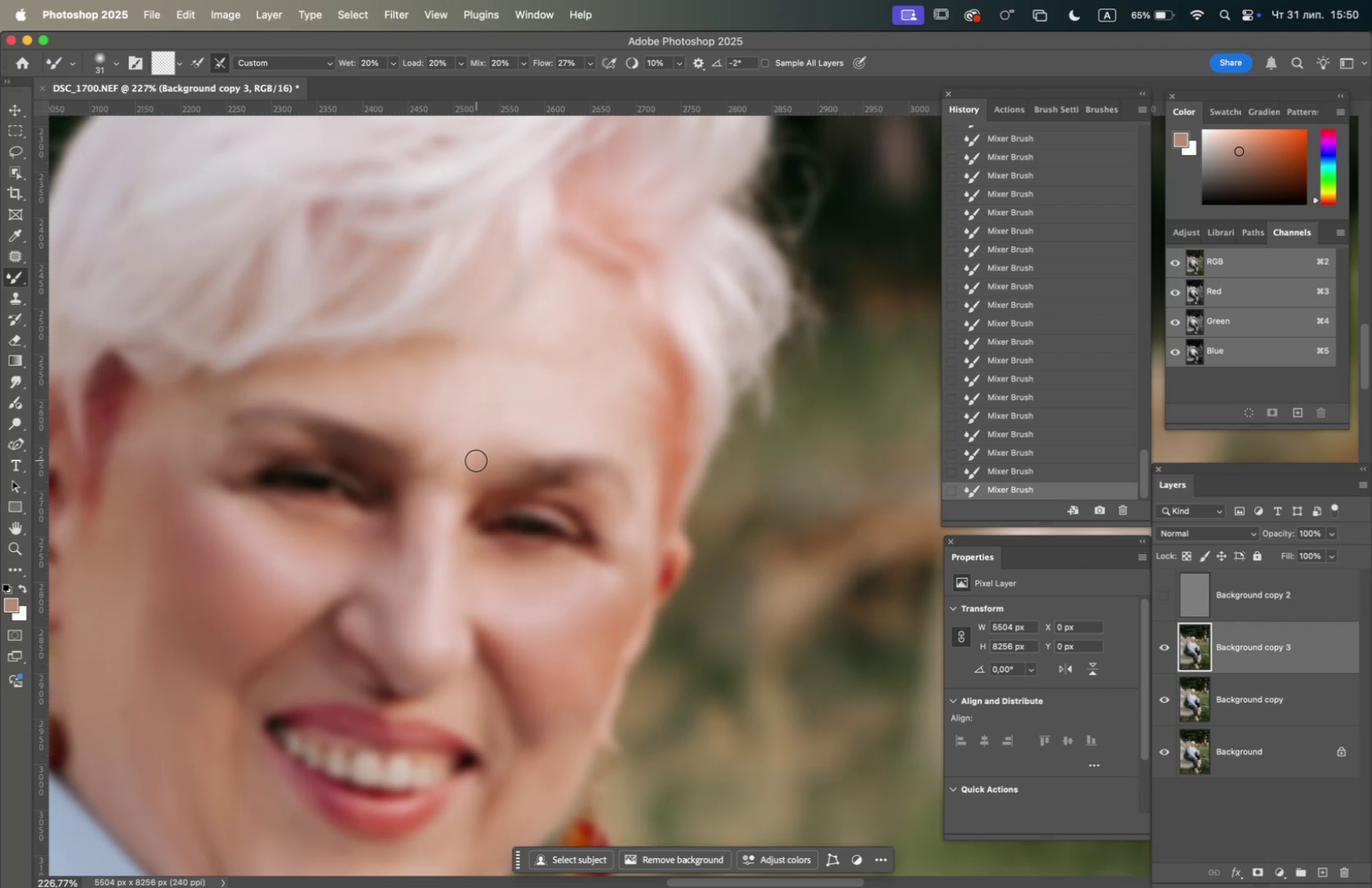 
right_click([476, 460])
 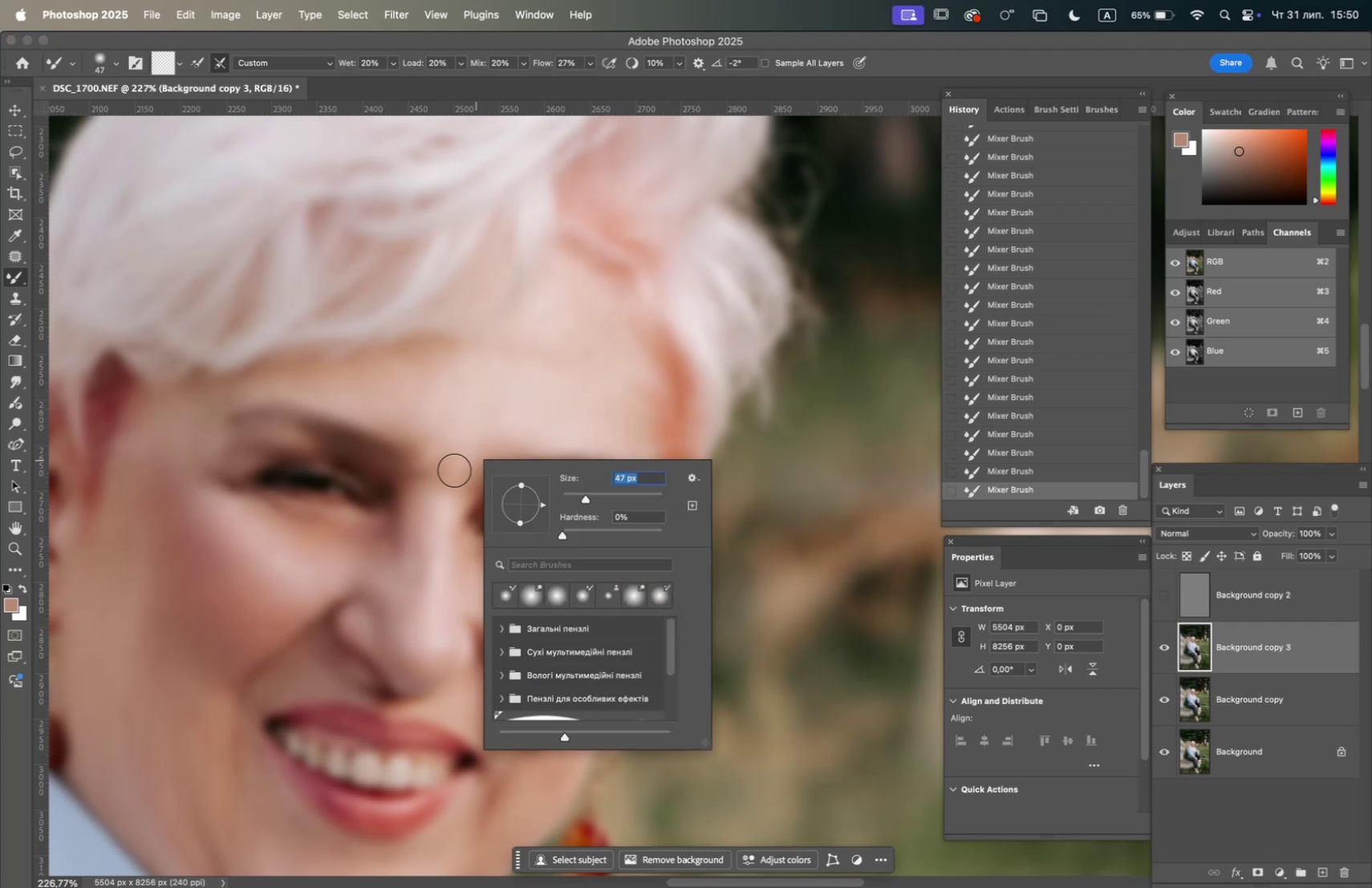 
left_click_drag(start_coordinate=[428, 468], to_coordinate=[430, 452])
 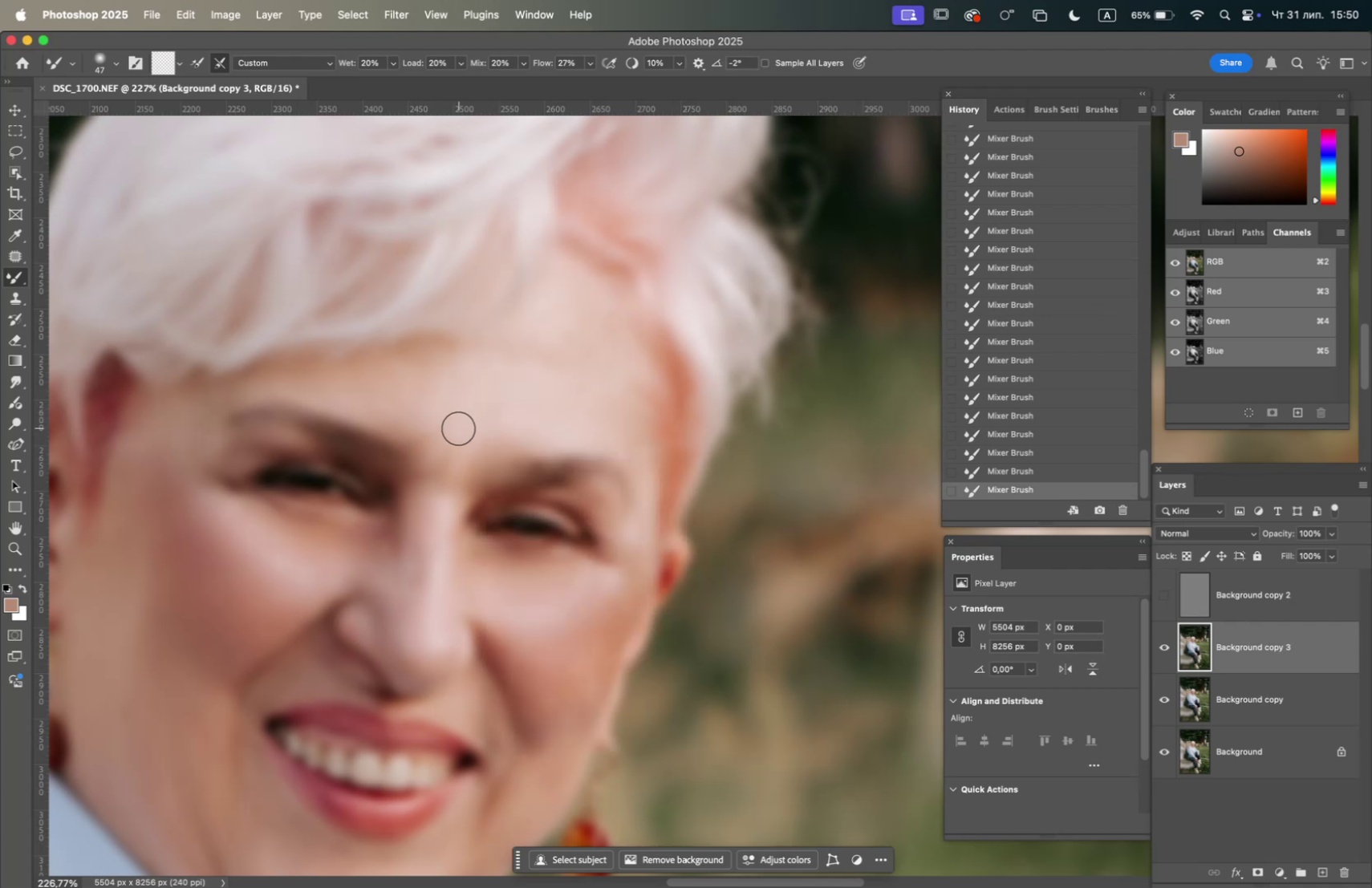 
left_click_drag(start_coordinate=[458, 428], to_coordinate=[442, 451])
 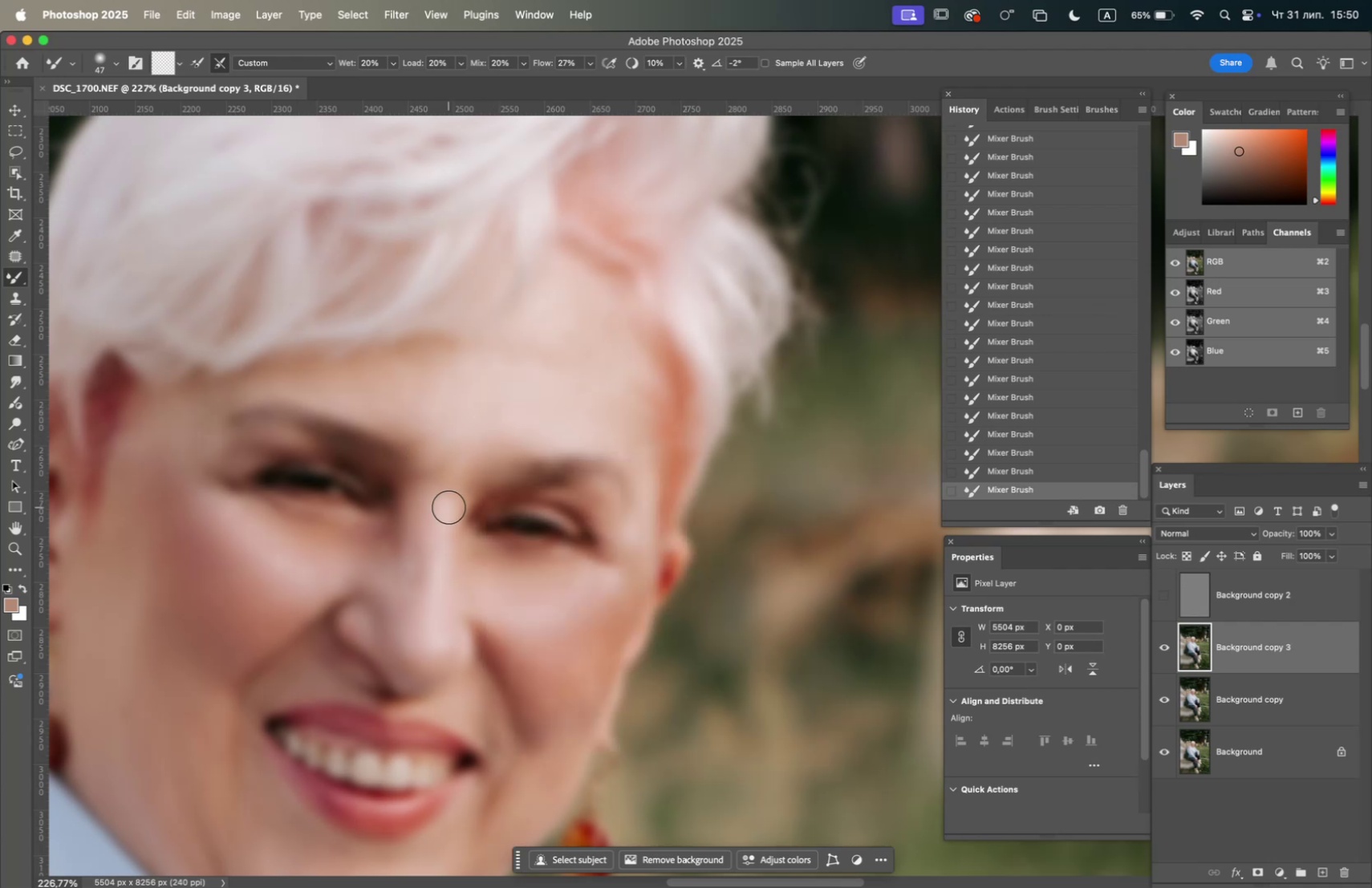 
left_click_drag(start_coordinate=[449, 506], to_coordinate=[417, 447])
 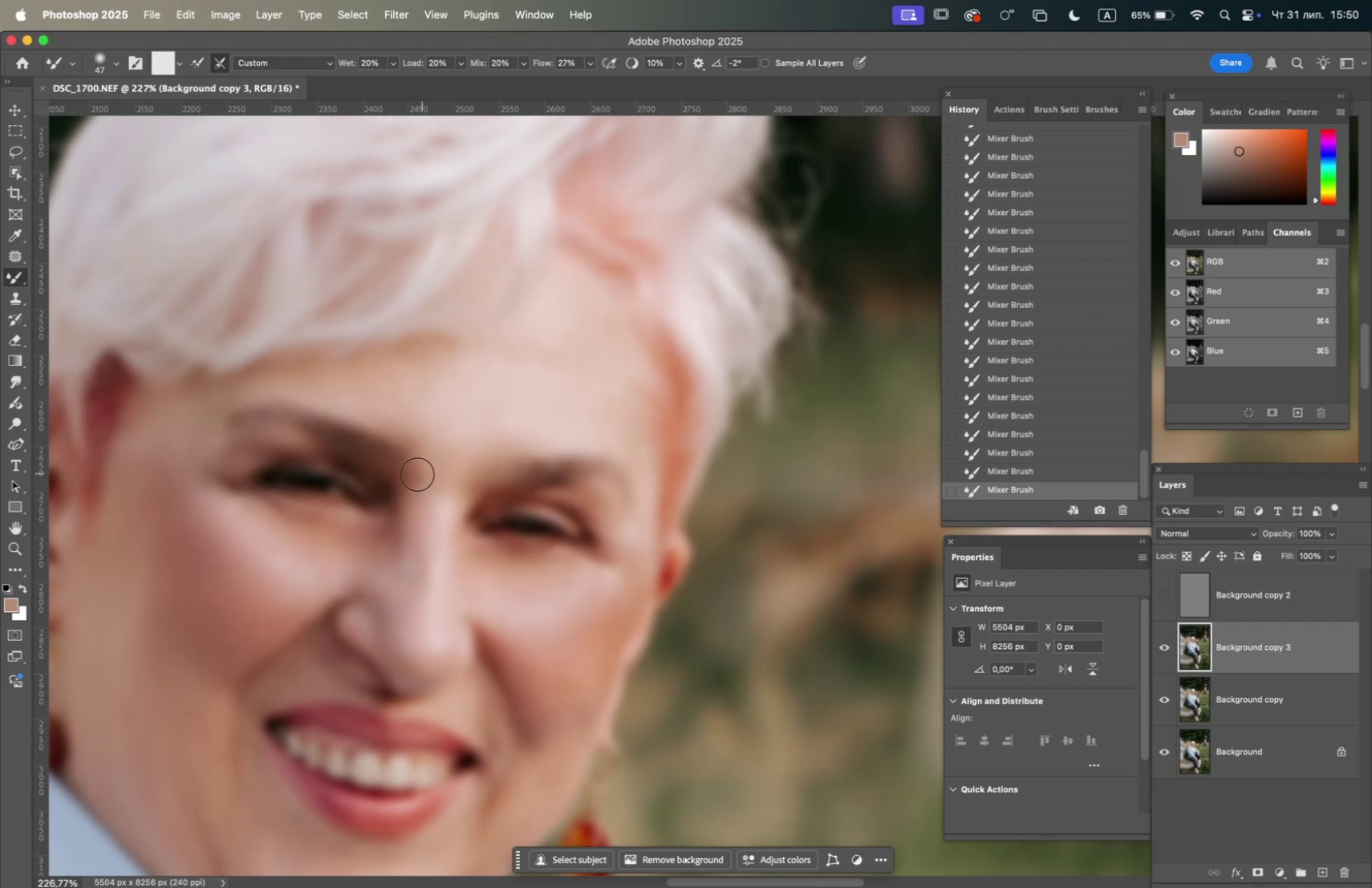 
left_click_drag(start_coordinate=[422, 481], to_coordinate=[421, 474])
 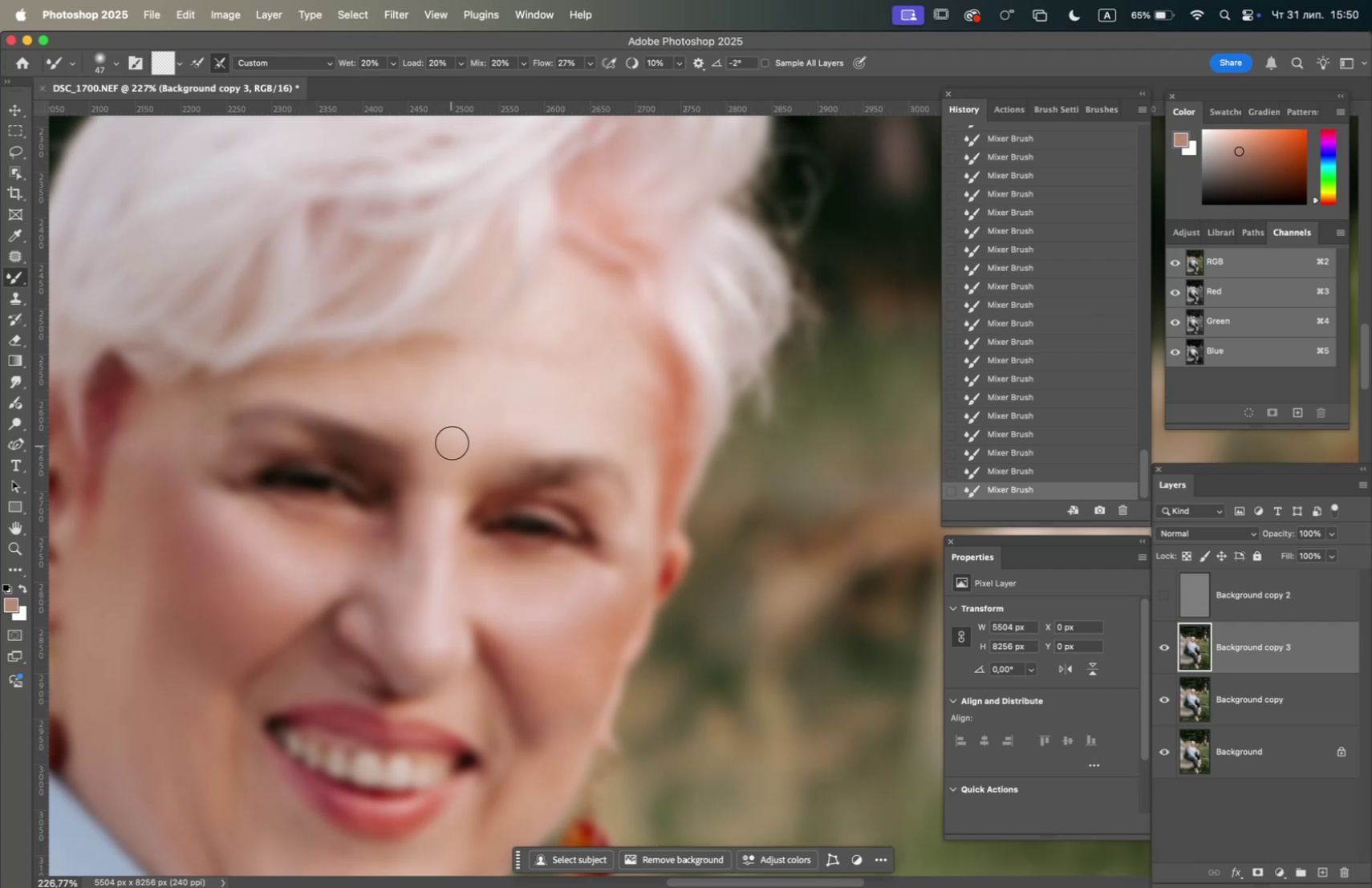 
left_click_drag(start_coordinate=[450, 441], to_coordinate=[431, 428])
 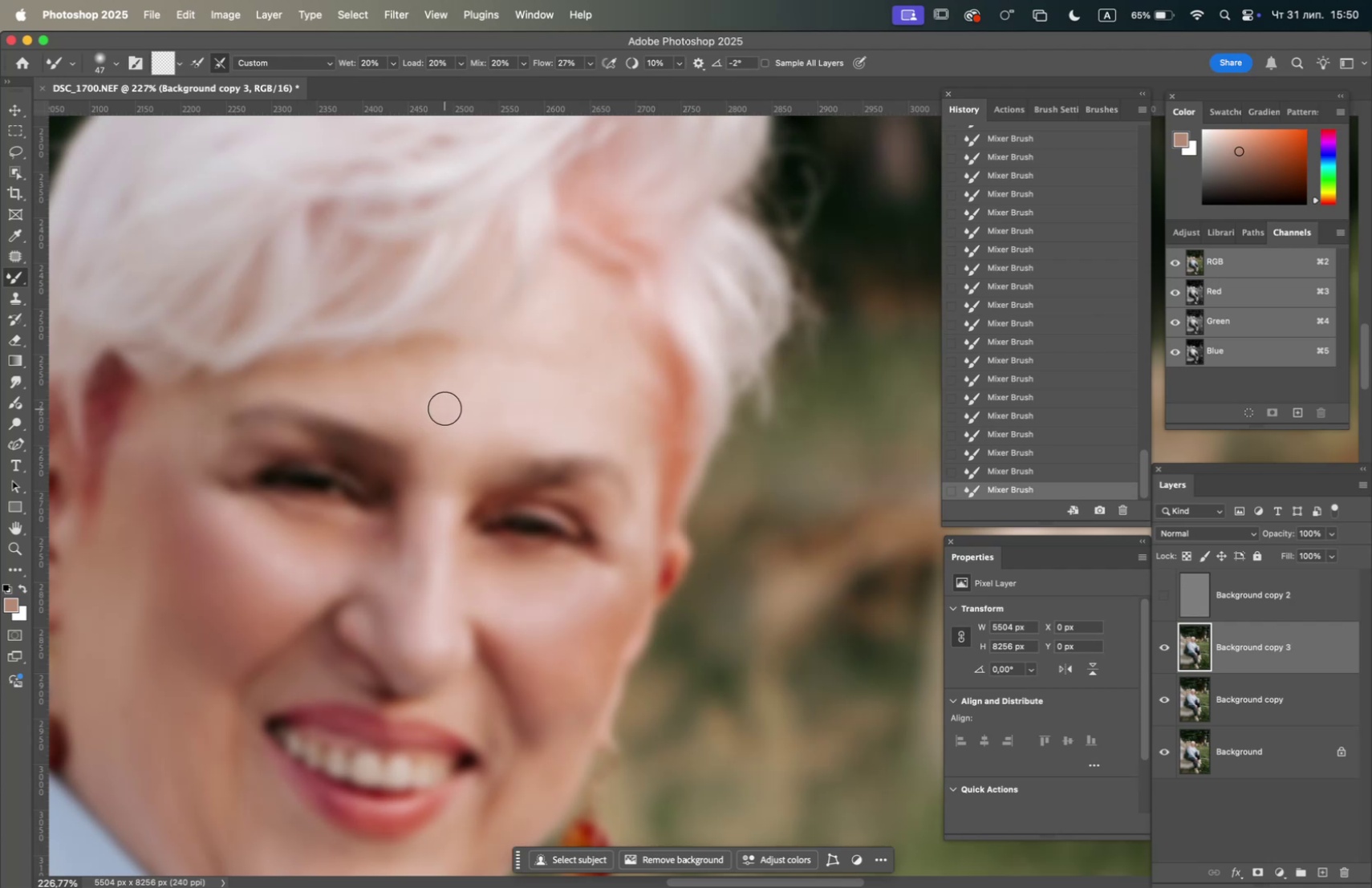 
left_click_drag(start_coordinate=[444, 409], to_coordinate=[405, 420])
 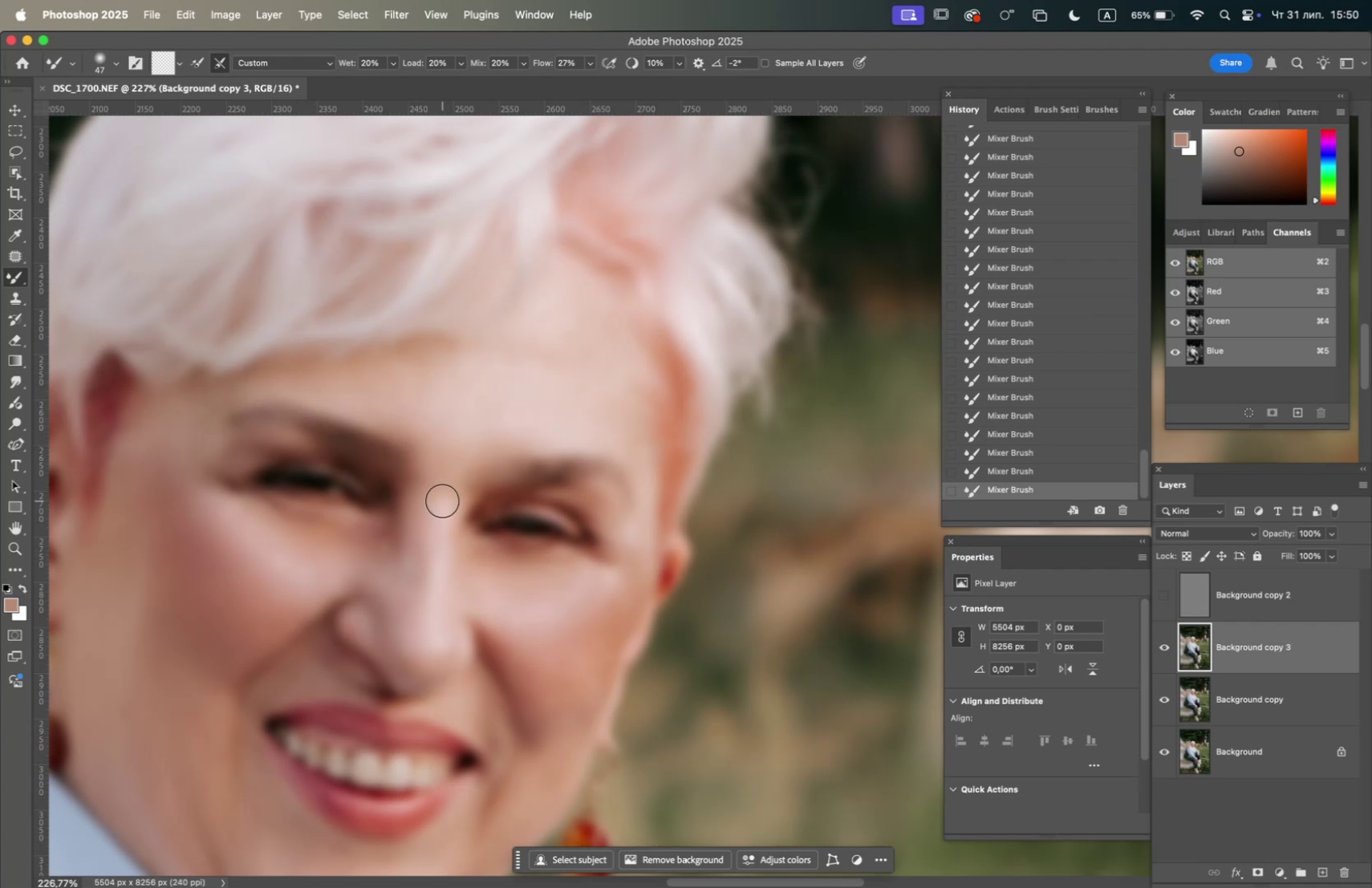 
left_click_drag(start_coordinate=[435, 501], to_coordinate=[425, 459])
 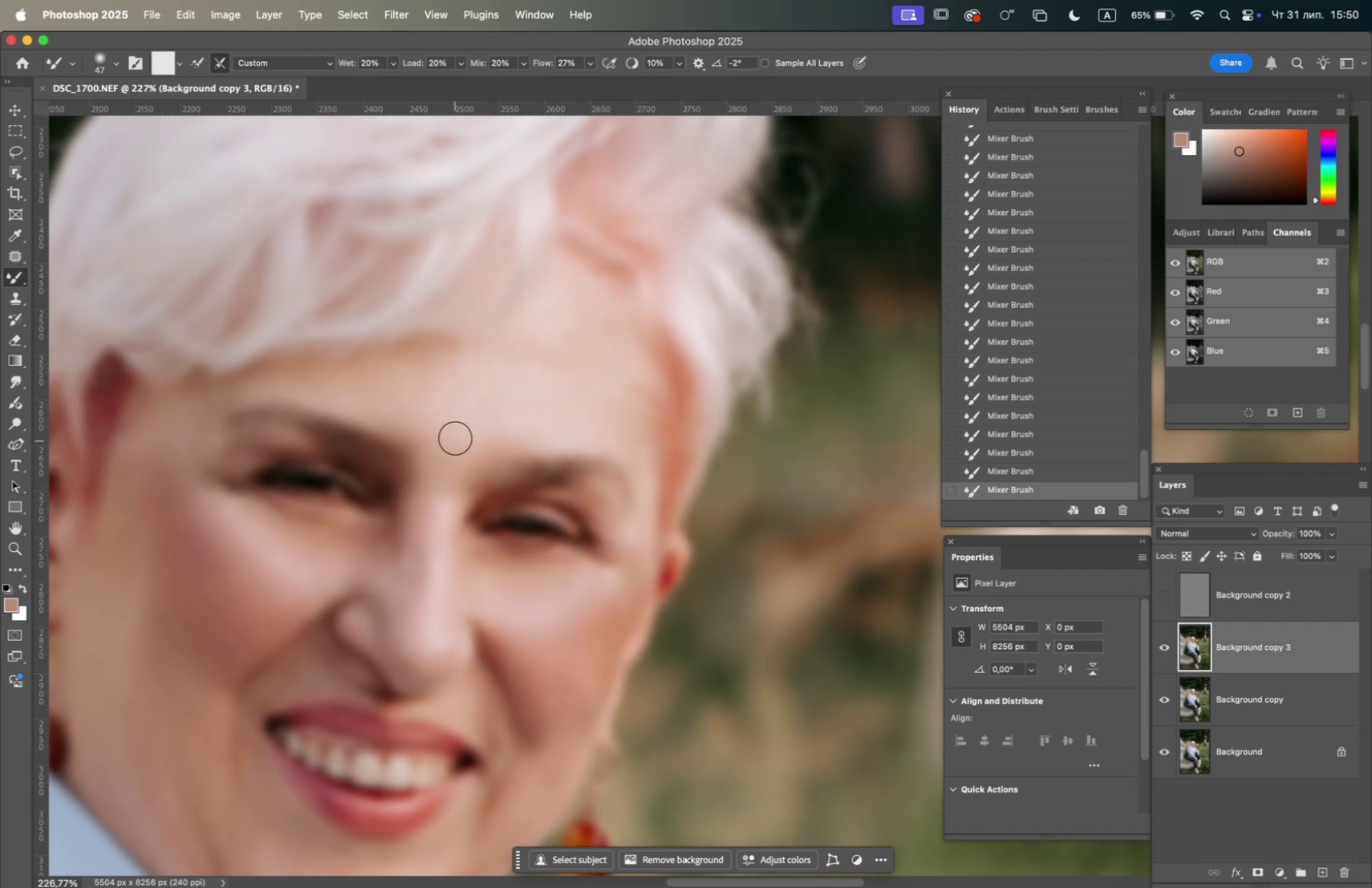 
left_click_drag(start_coordinate=[453, 433], to_coordinate=[424, 484])
 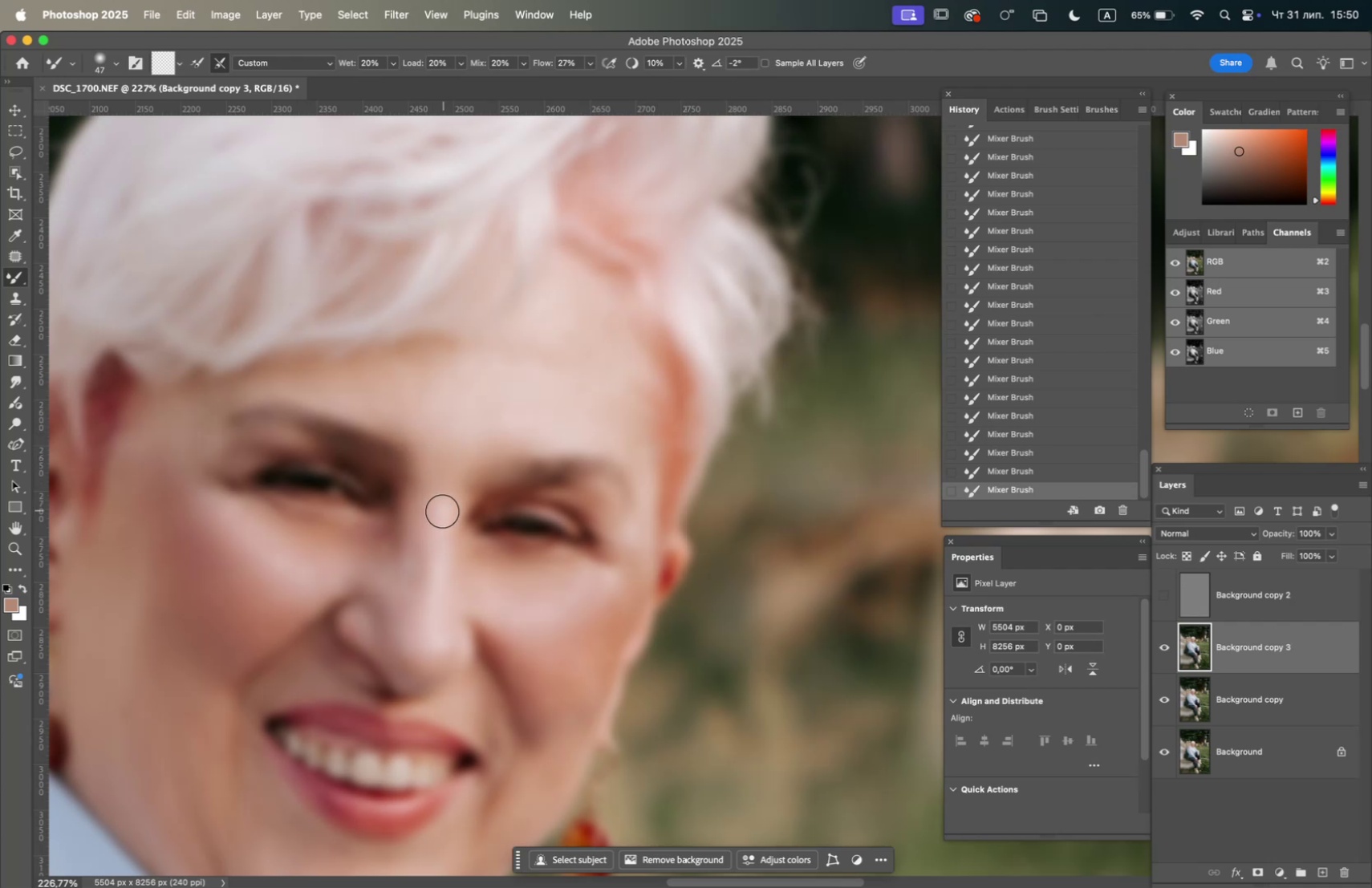 
left_click_drag(start_coordinate=[441, 512], to_coordinate=[444, 466])
 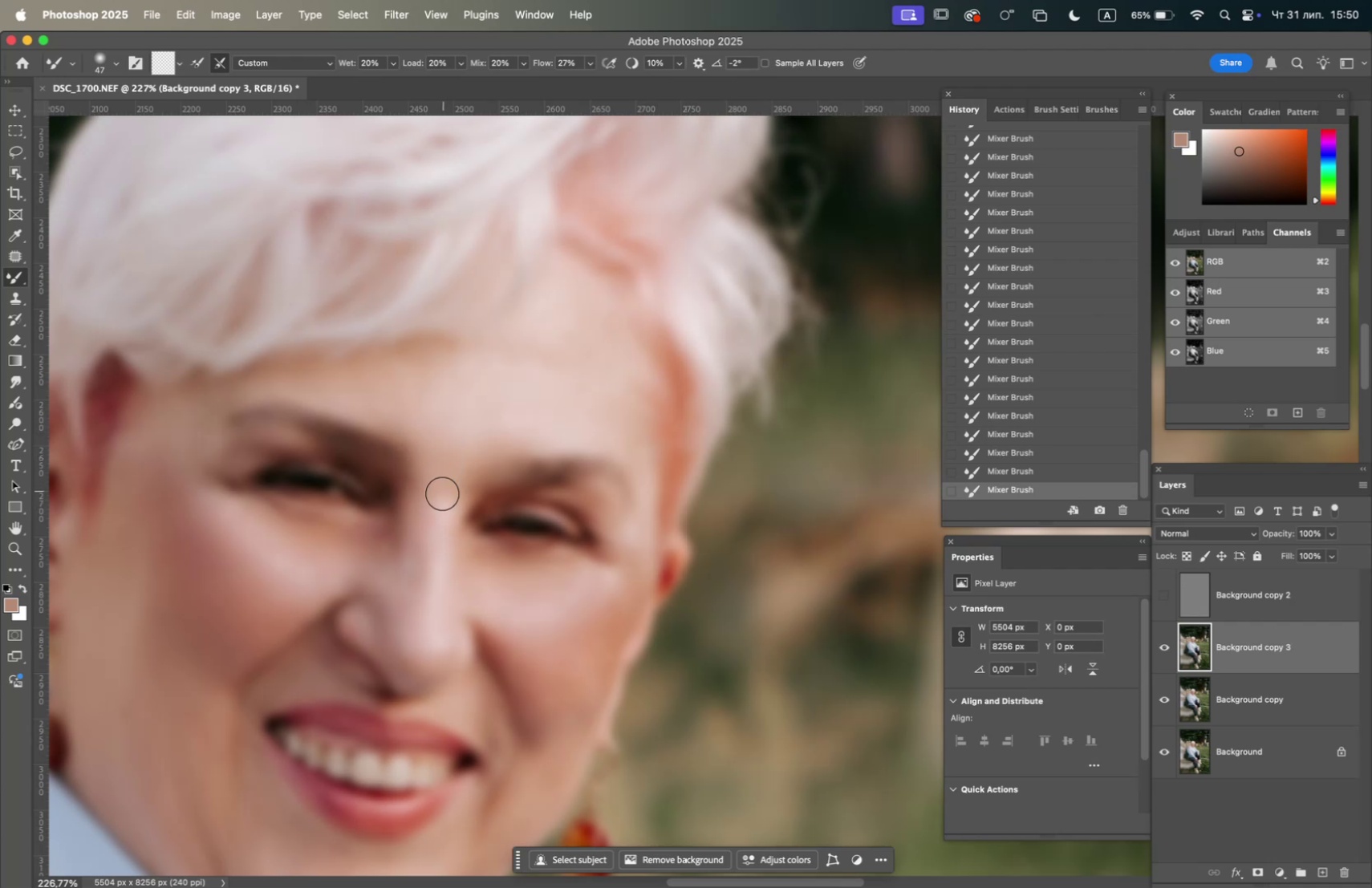 
left_click_drag(start_coordinate=[444, 497], to_coordinate=[489, 438])
 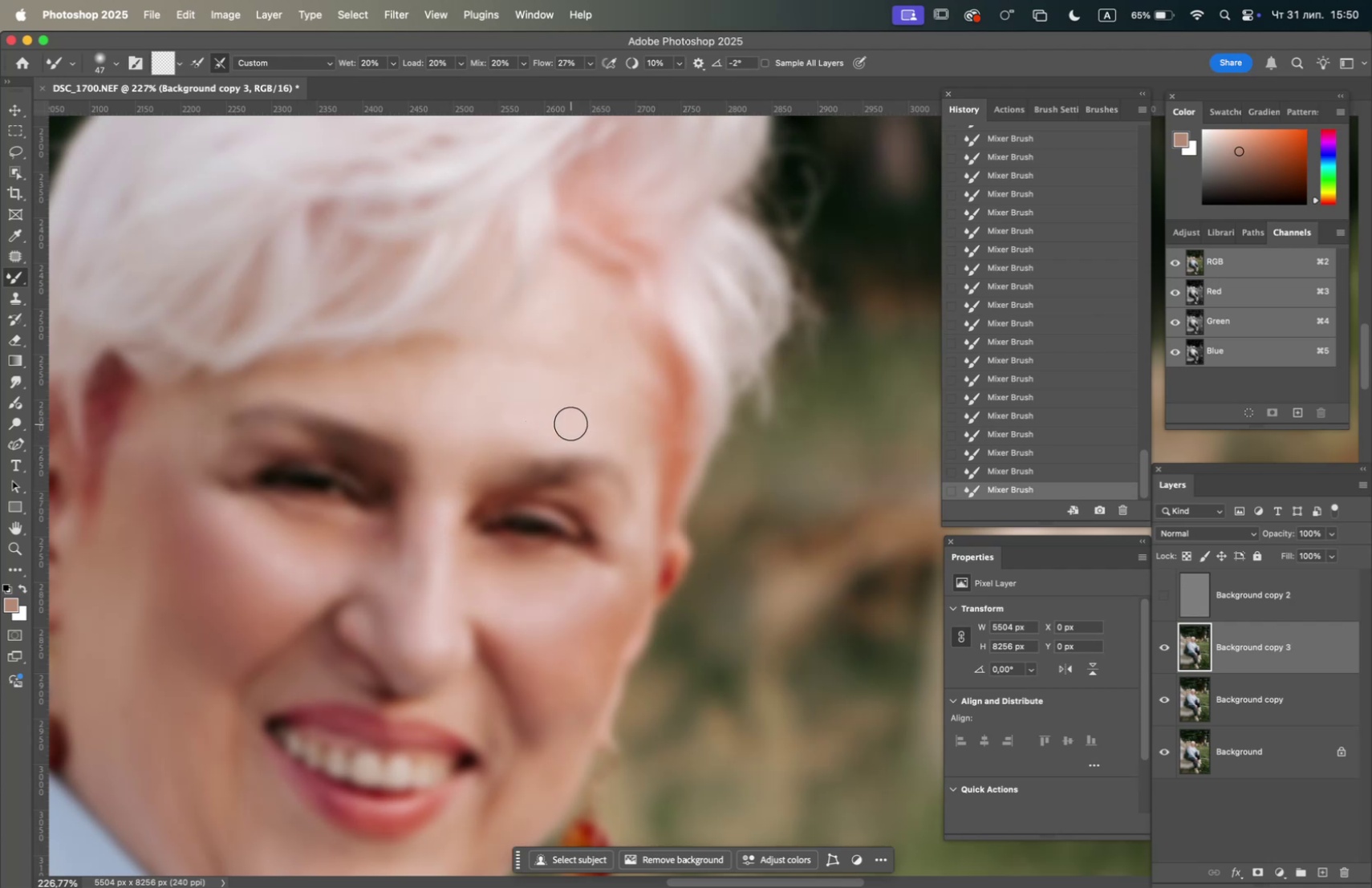 
left_click_drag(start_coordinate=[569, 424], to_coordinate=[461, 460])
 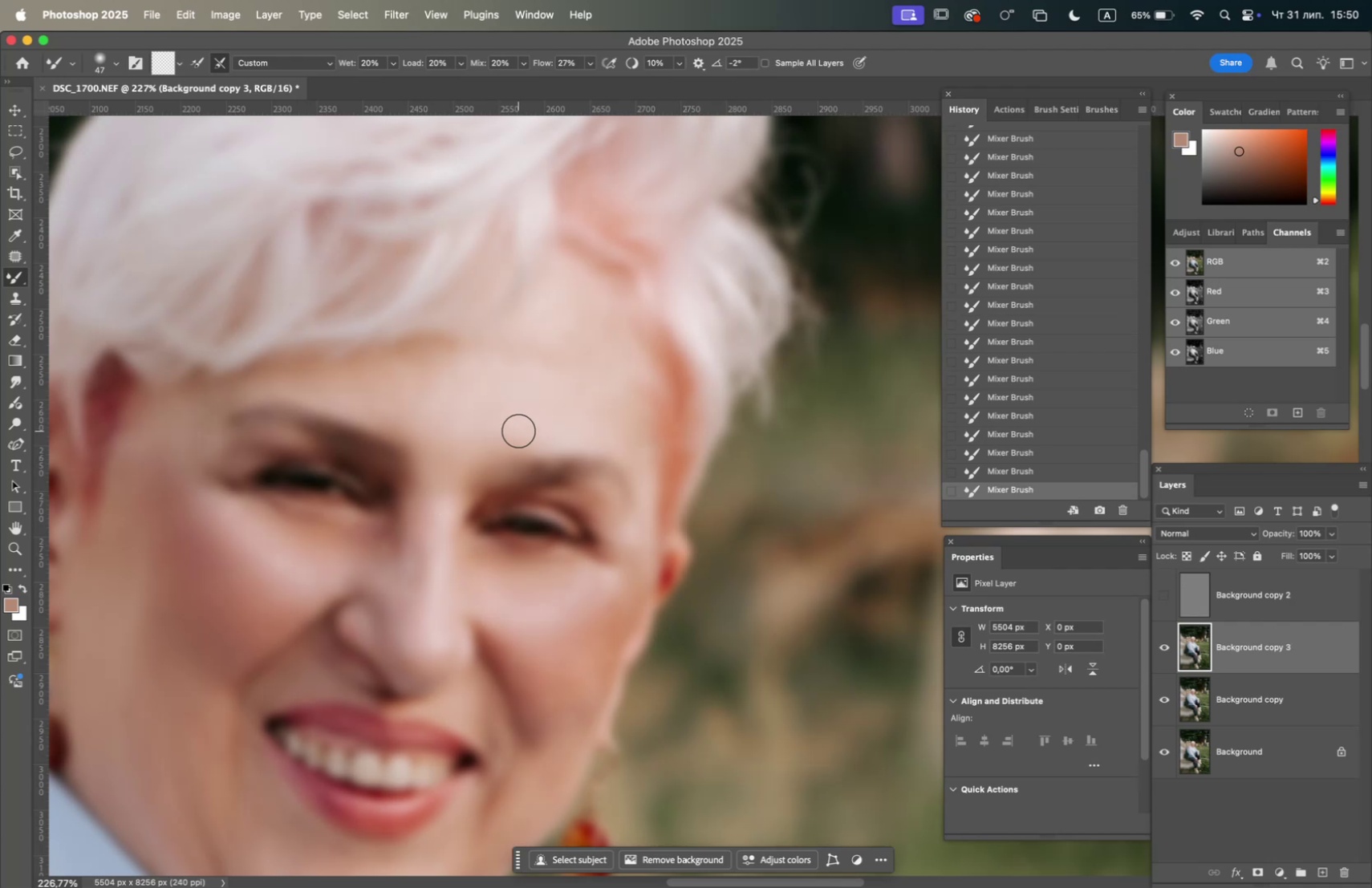 
left_click_drag(start_coordinate=[518, 429], to_coordinate=[466, 470])
 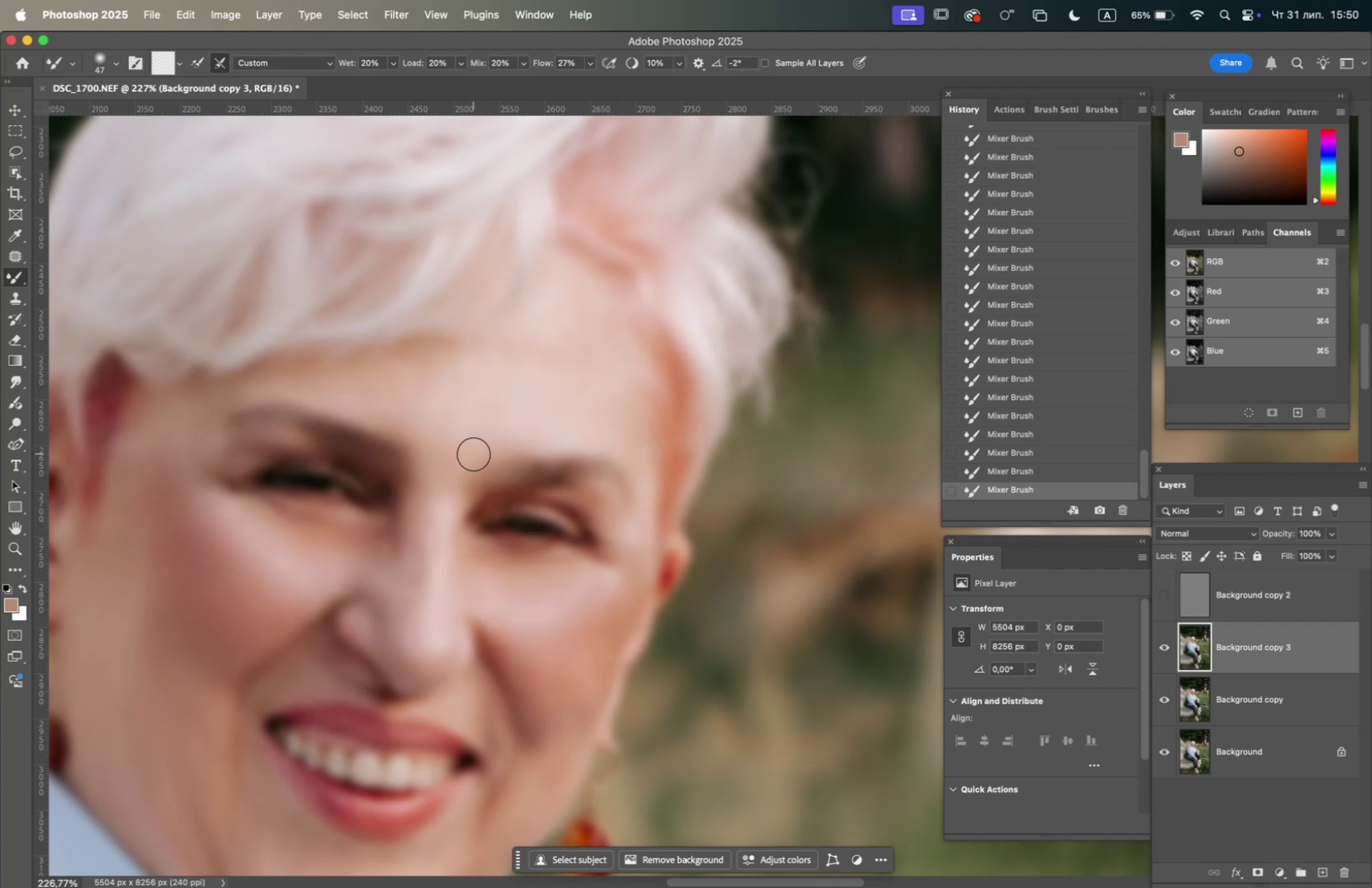 
left_click_drag(start_coordinate=[472, 456], to_coordinate=[465, 477])
 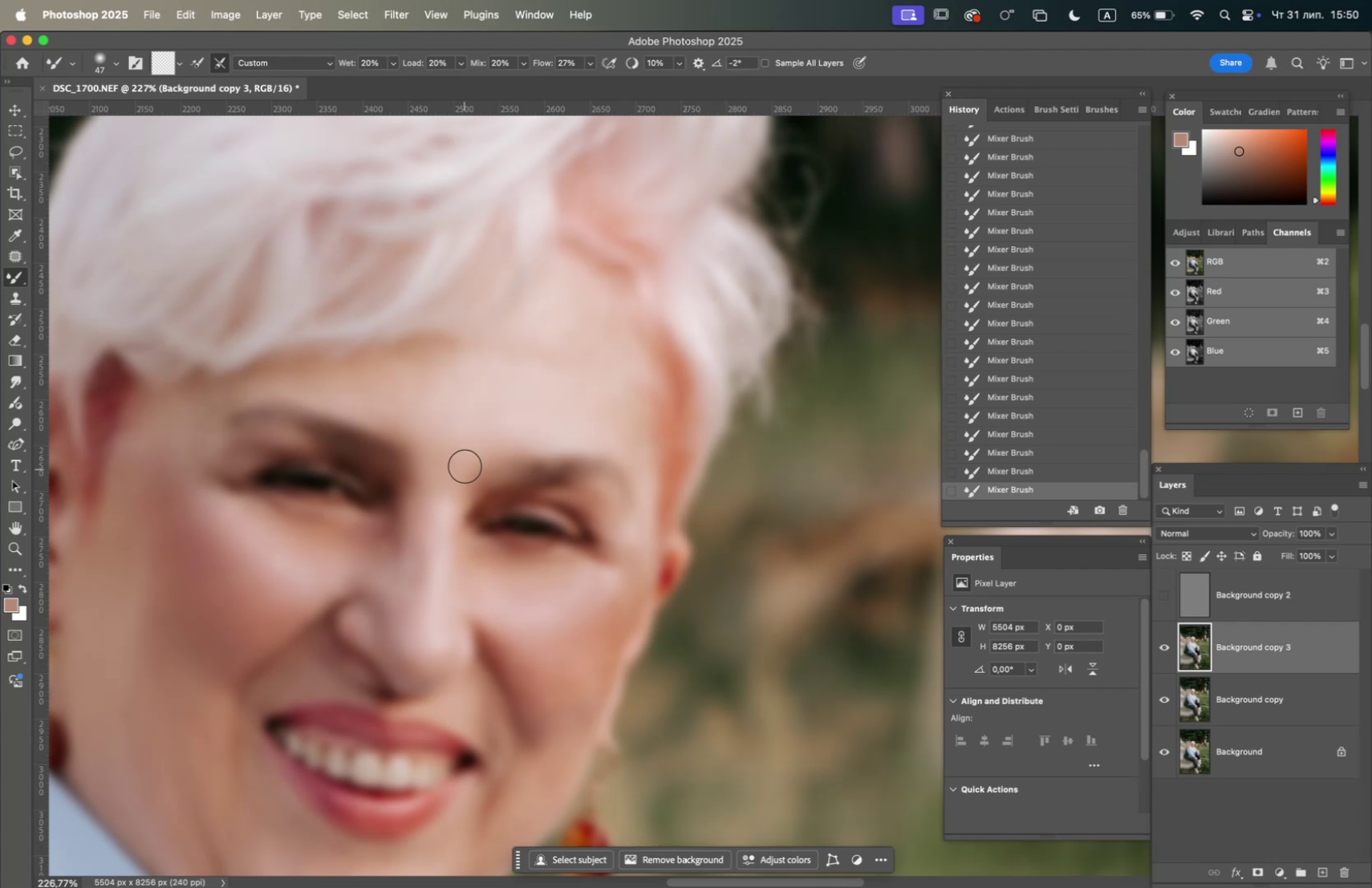 
left_click_drag(start_coordinate=[466, 463], to_coordinate=[539, 424])
 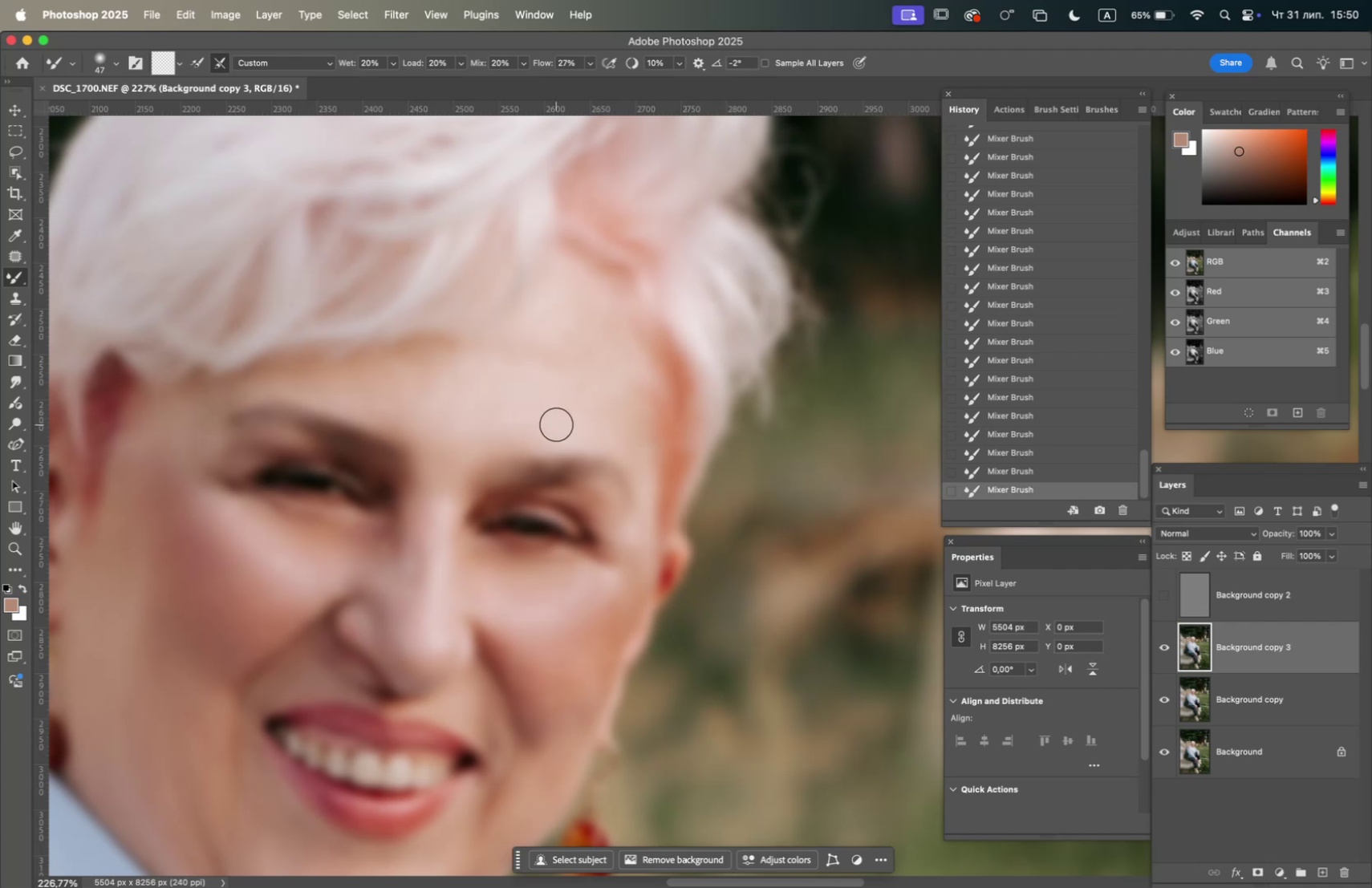 
left_click_drag(start_coordinate=[554, 424], to_coordinate=[473, 469])
 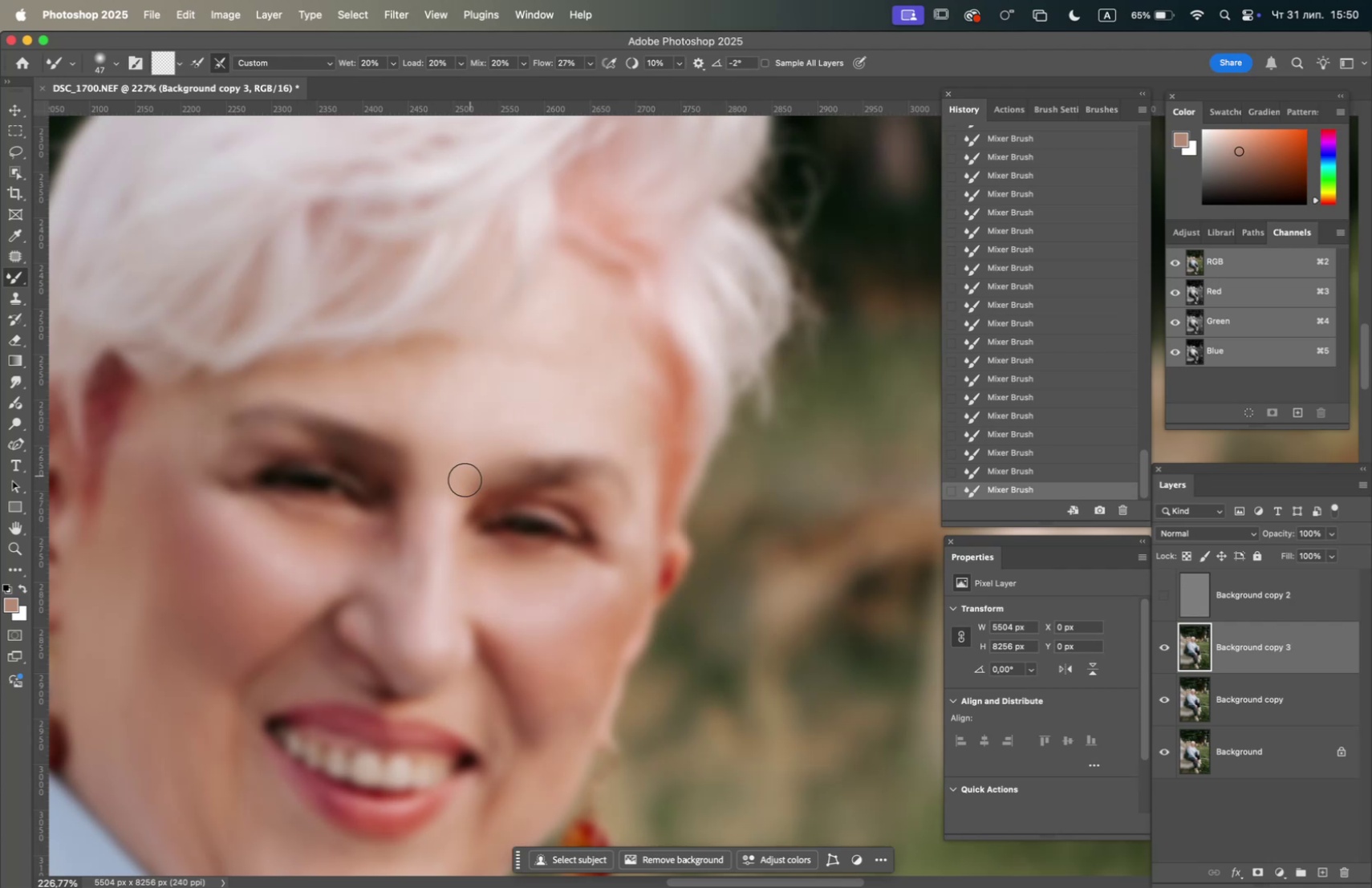 
left_click_drag(start_coordinate=[468, 474], to_coordinate=[492, 449])
 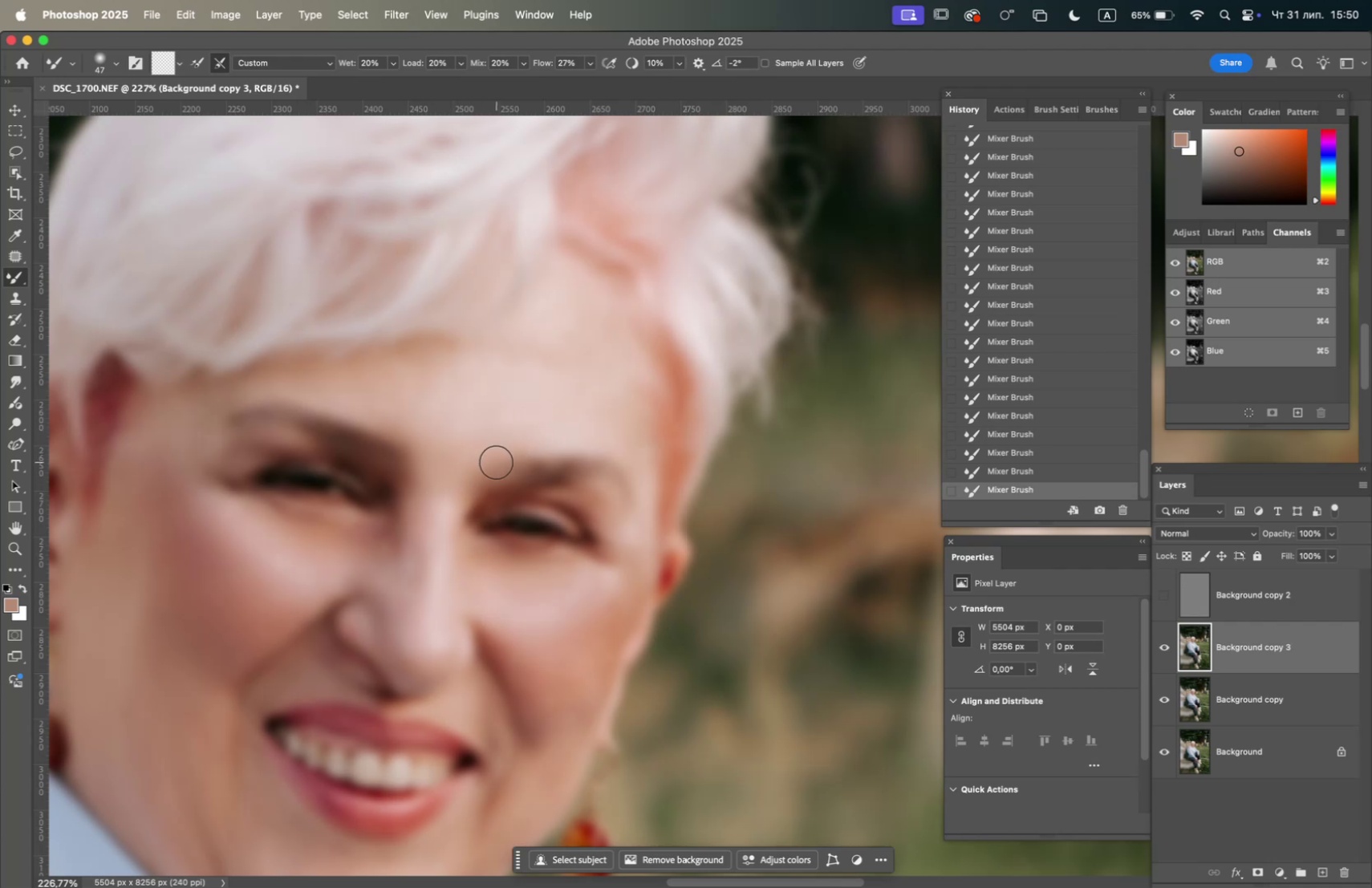 
left_click_drag(start_coordinate=[496, 460], to_coordinate=[499, 437])
 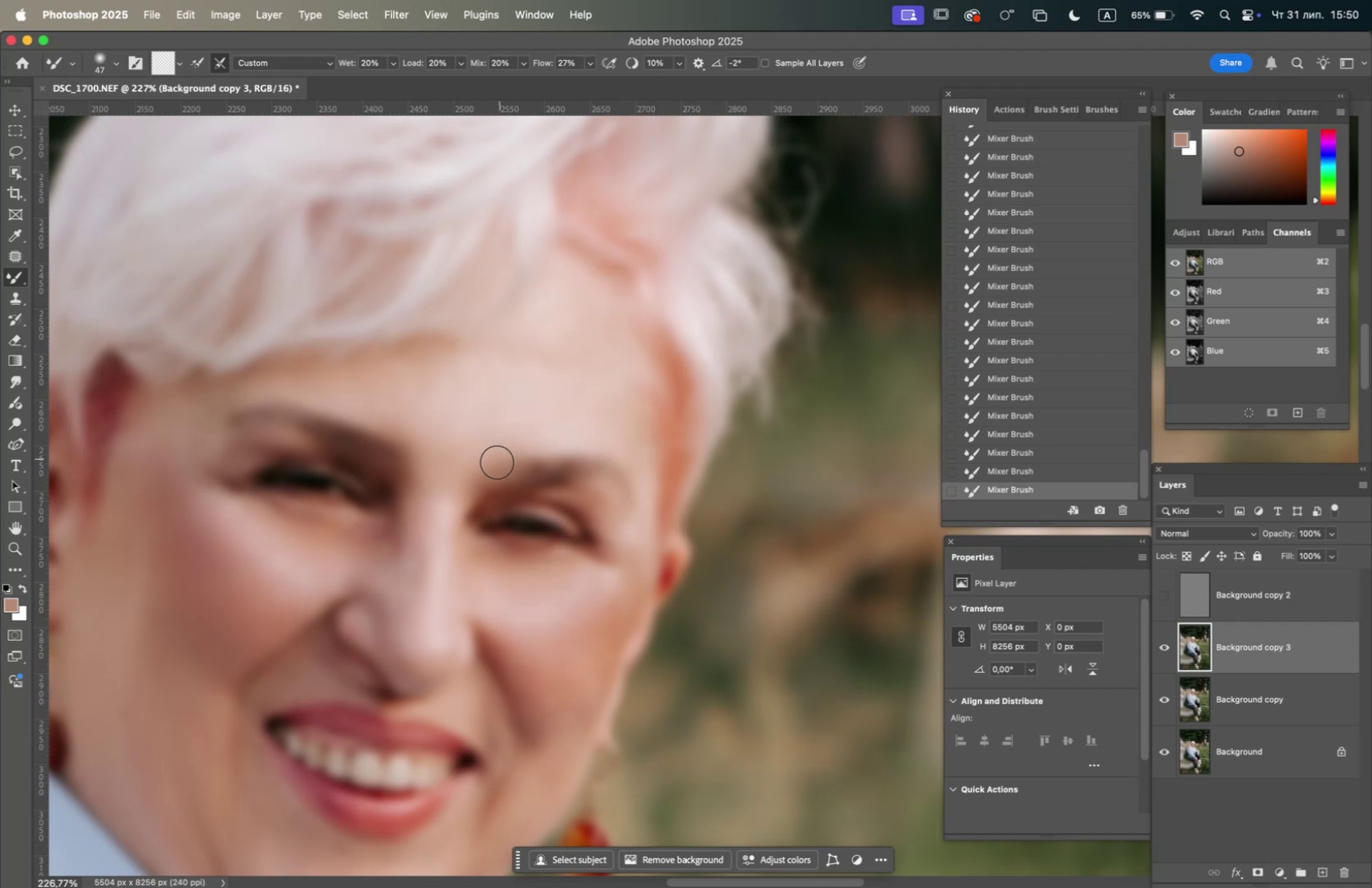 
left_click_drag(start_coordinate=[493, 464], to_coordinate=[490, 454])
 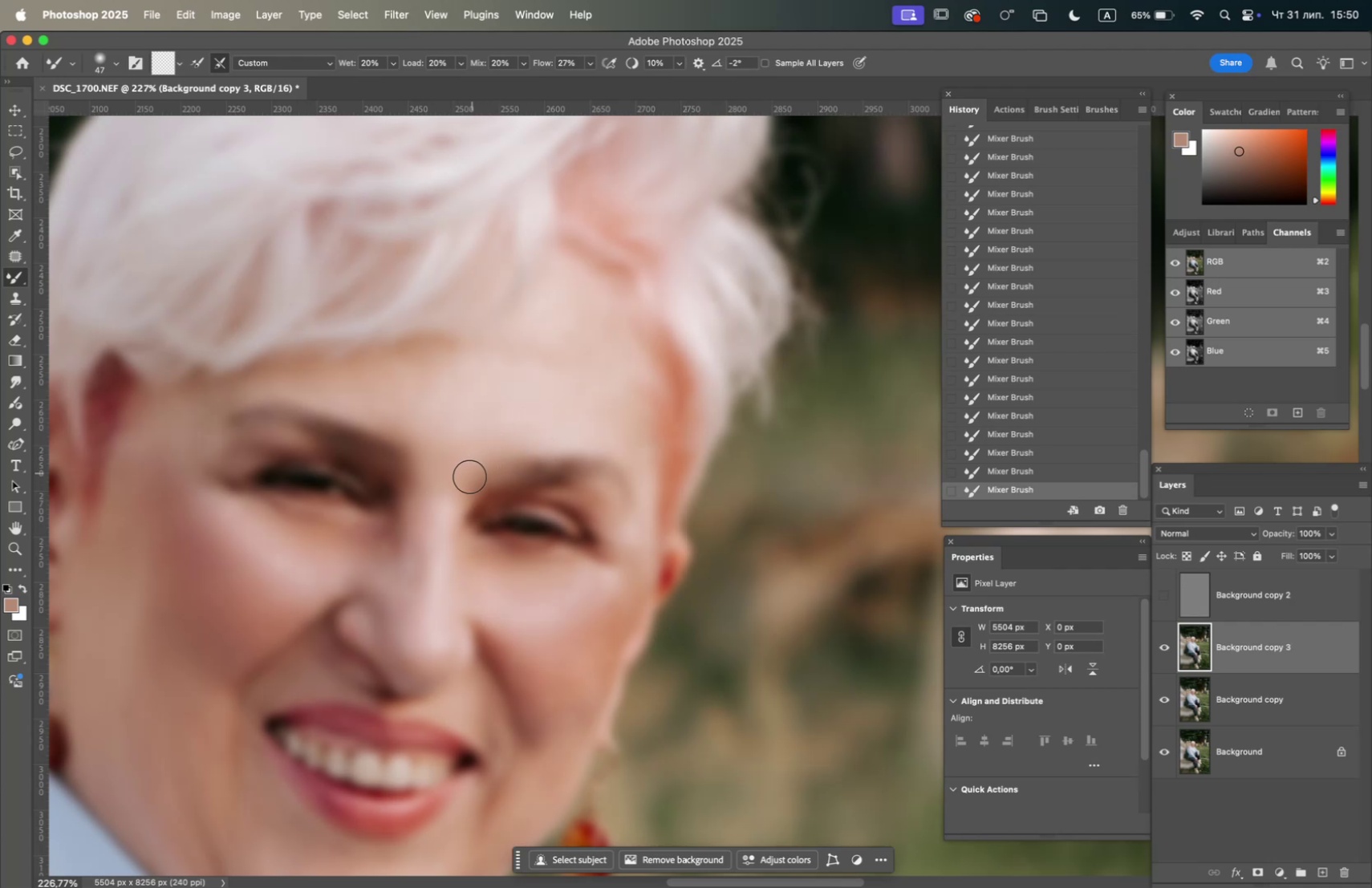 
left_click_drag(start_coordinate=[434, 522], to_coordinate=[434, 465])
 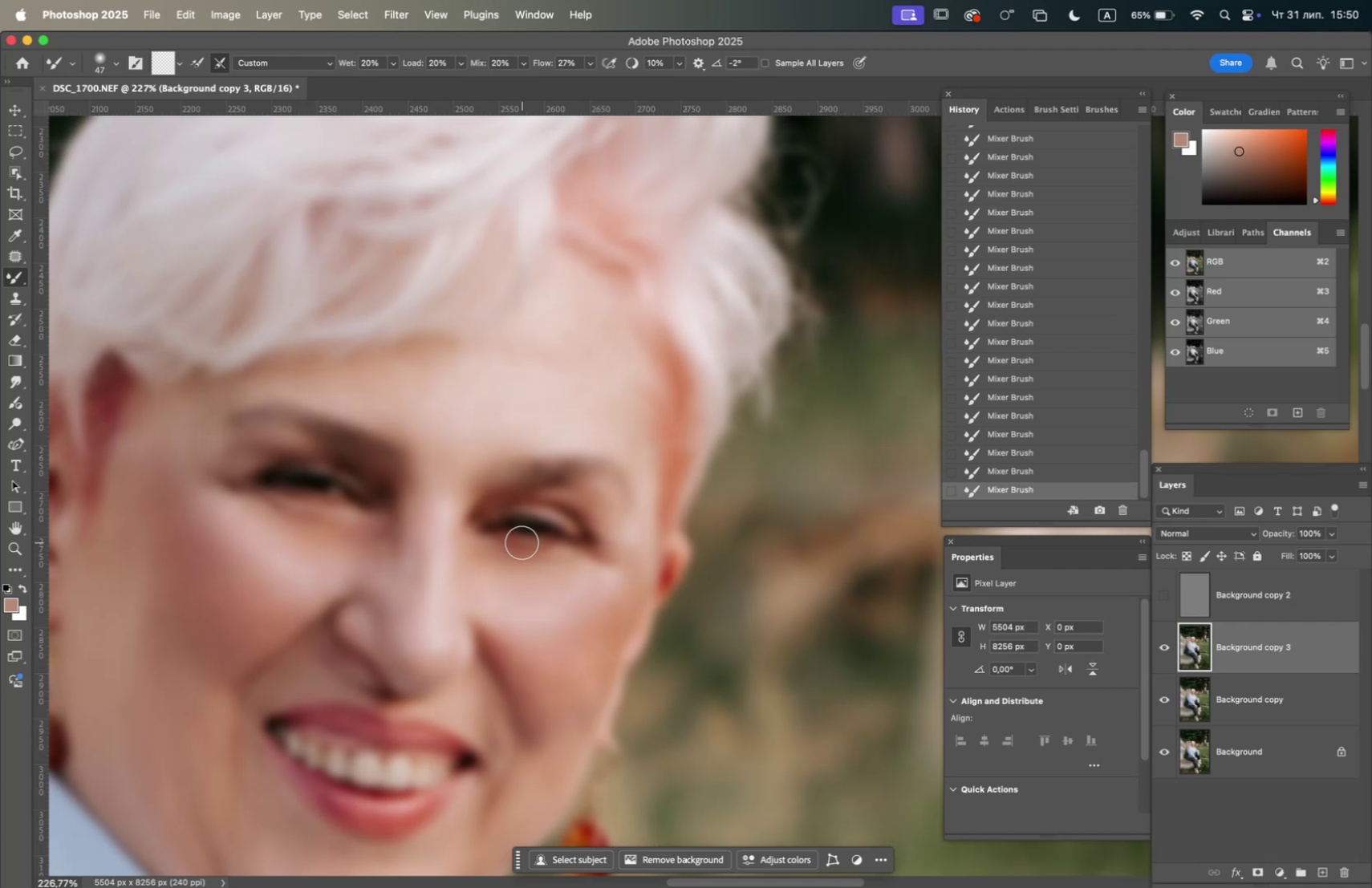 
wait(15.74)
 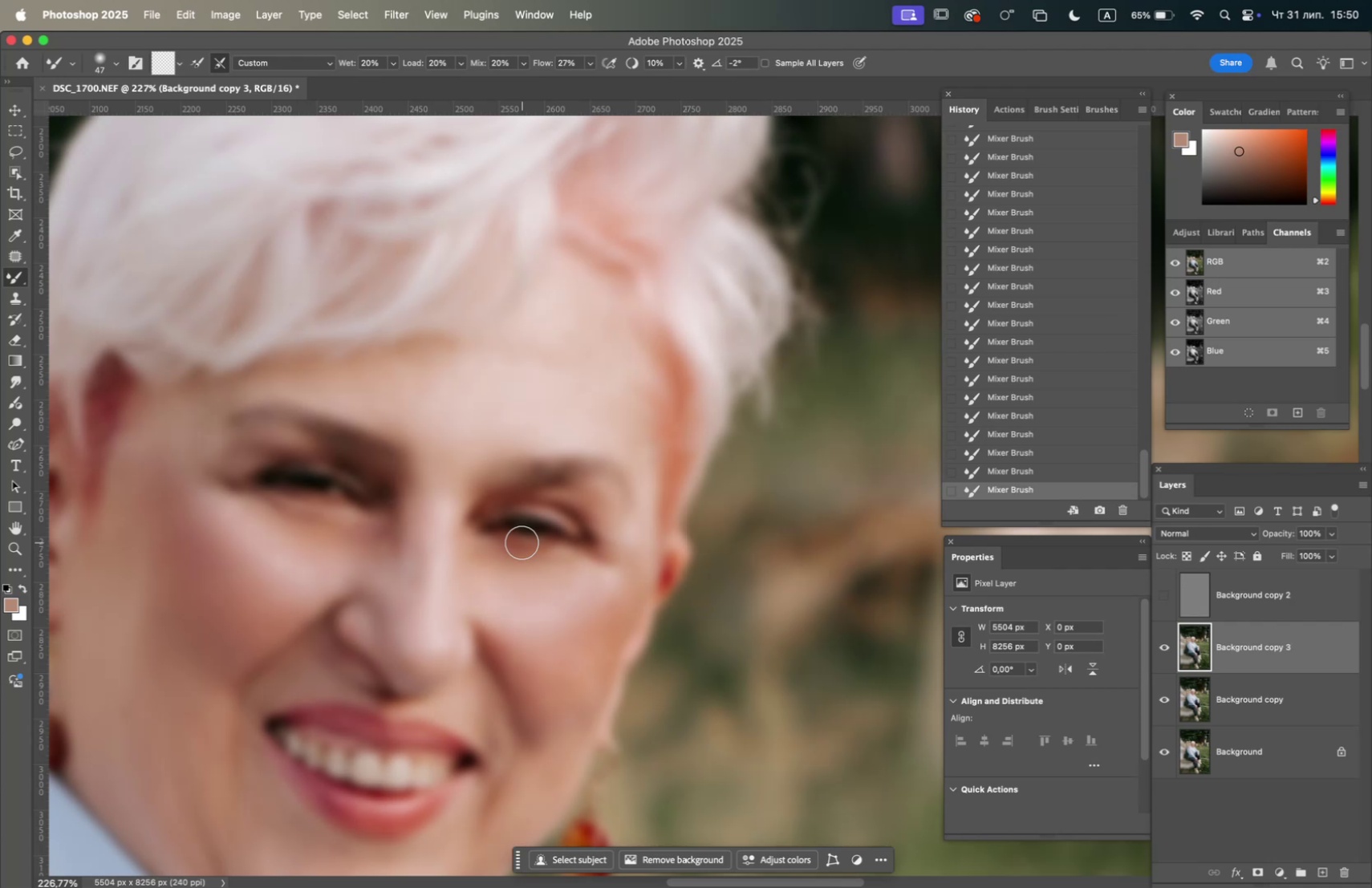 
right_click([309, 554])
 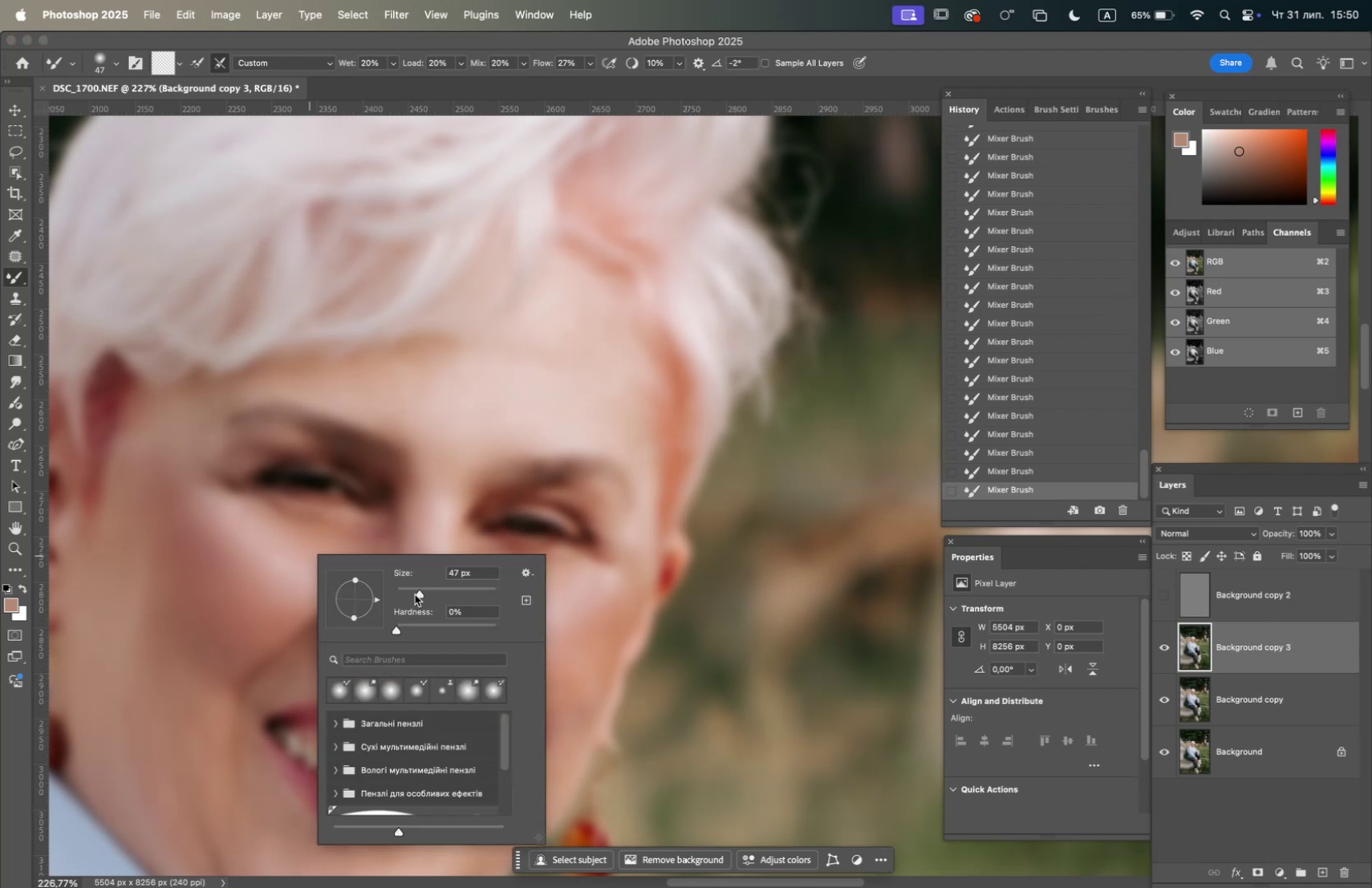 
left_click([410, 594])
 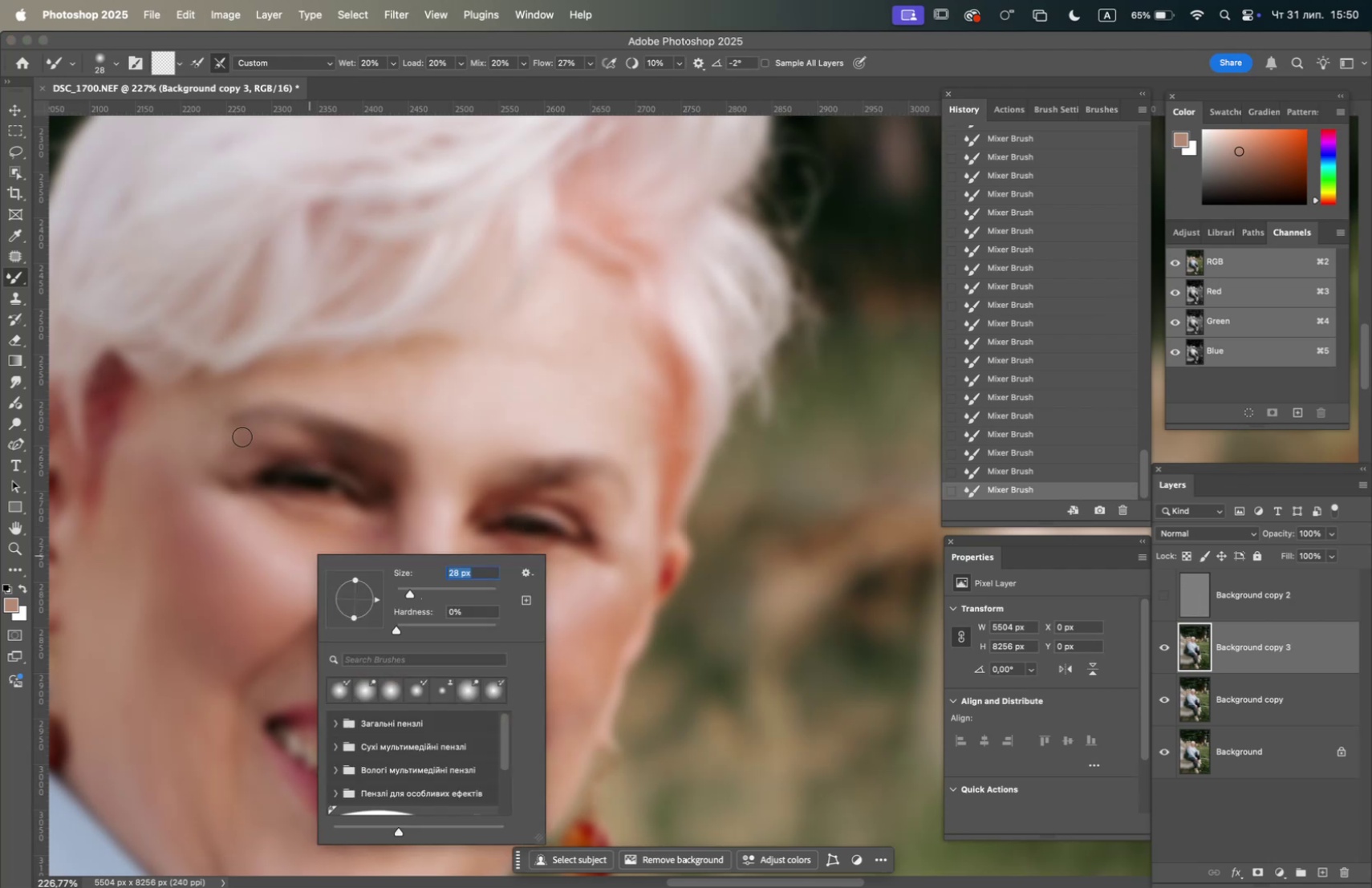 
left_click_drag(start_coordinate=[264, 442], to_coordinate=[265, 452])
 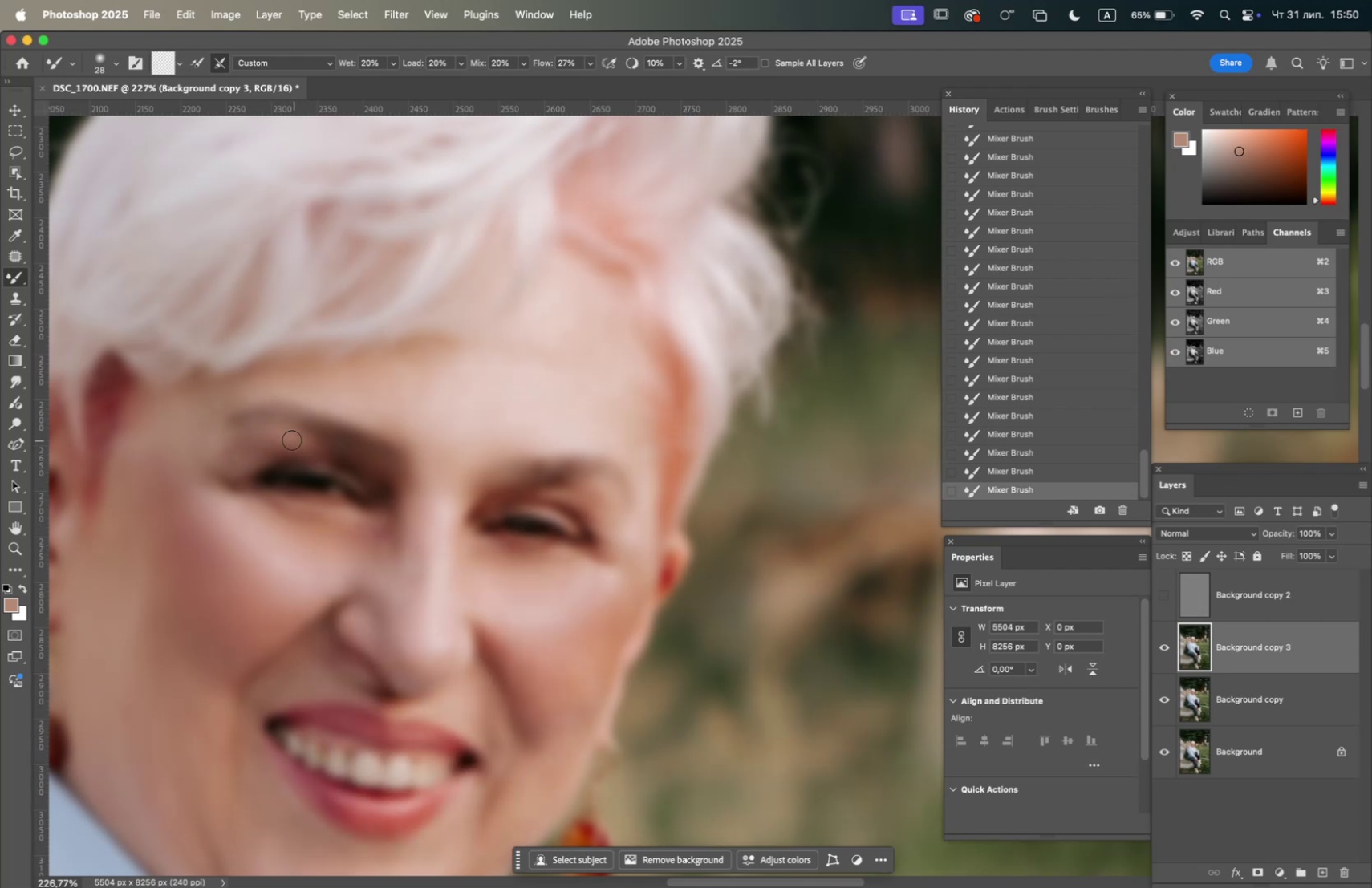 
left_click_drag(start_coordinate=[273, 440], to_coordinate=[223, 451])
 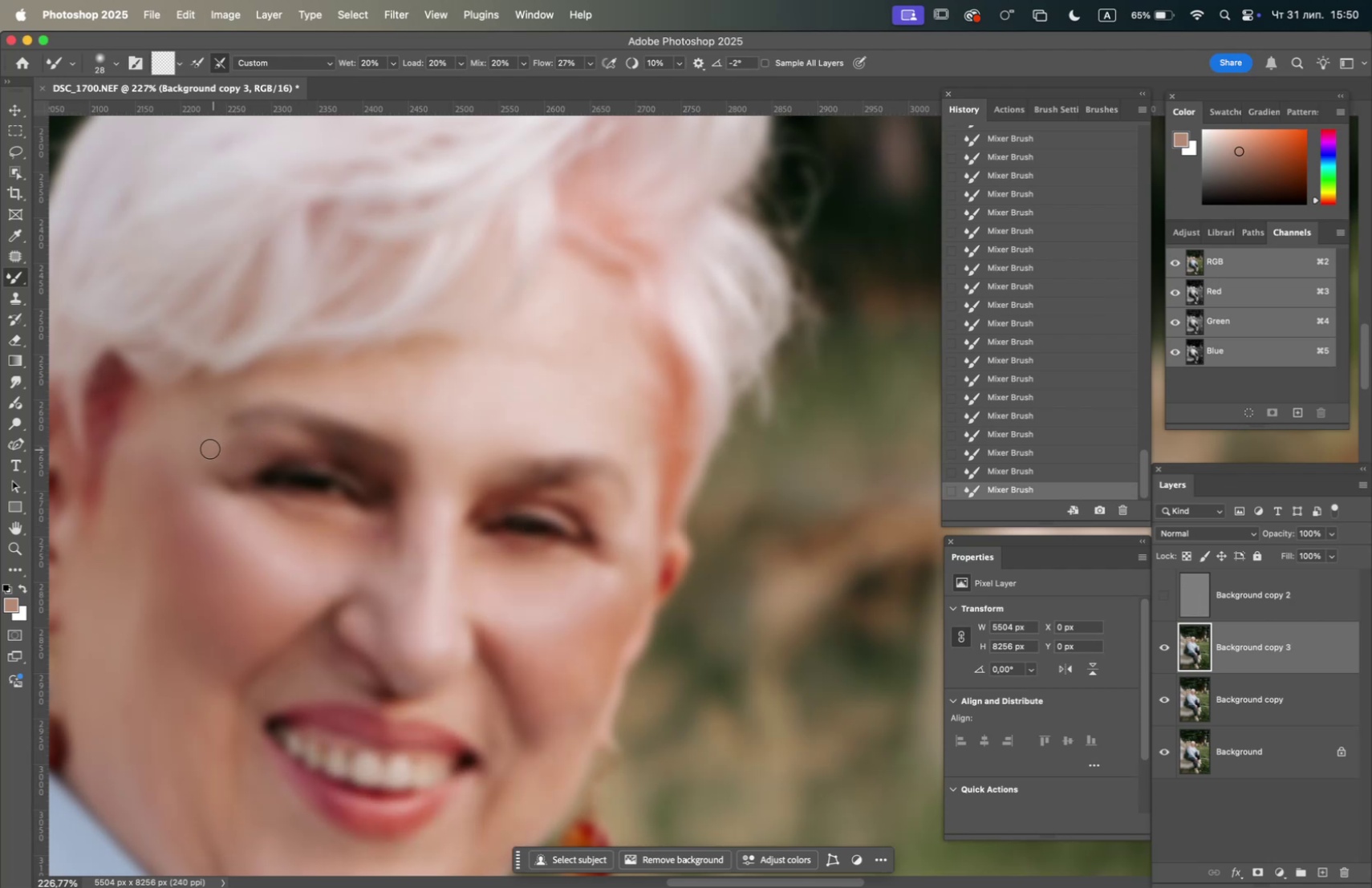 
left_click_drag(start_coordinate=[208, 448], to_coordinate=[234, 444])
 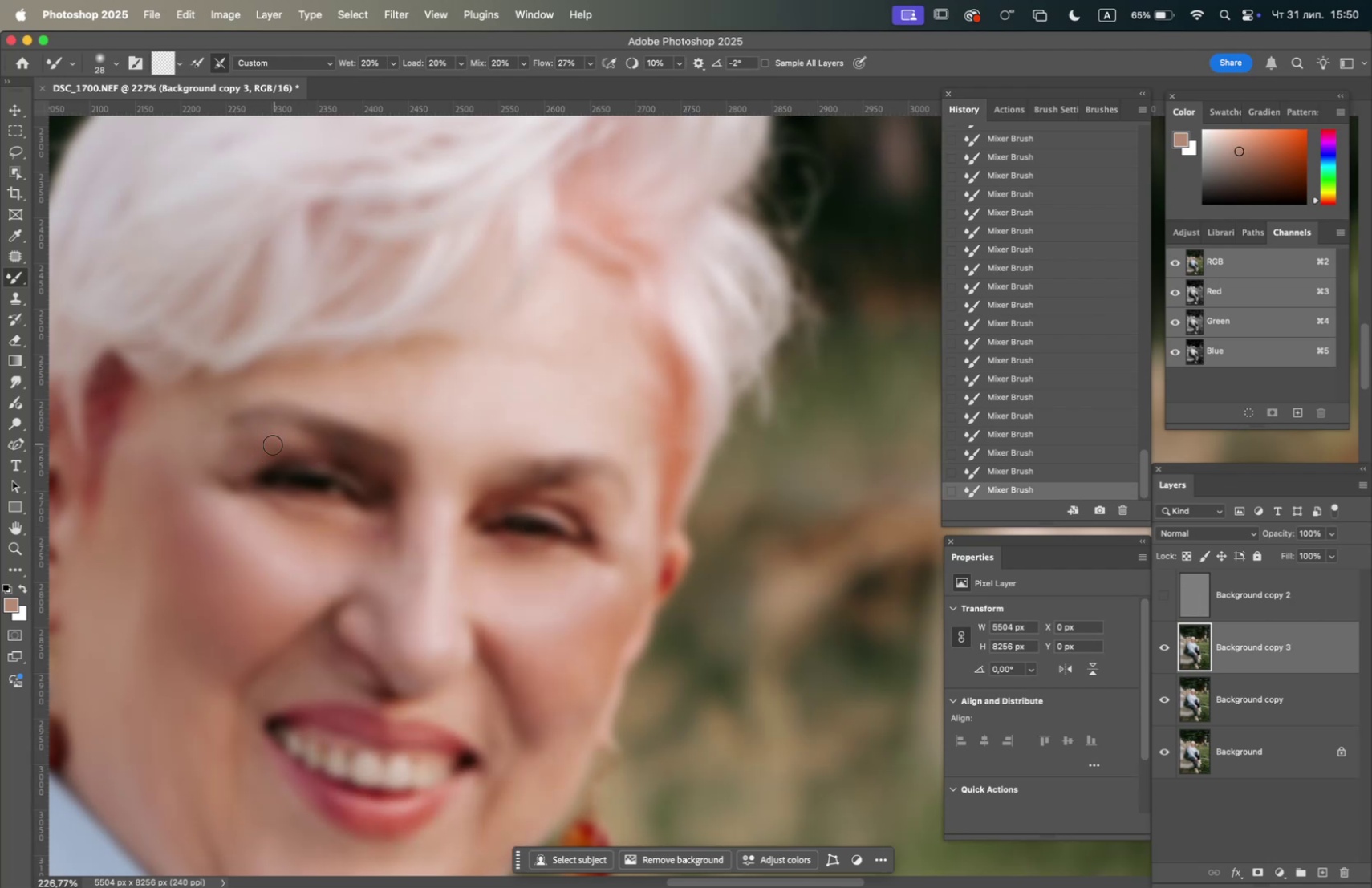 
left_click_drag(start_coordinate=[270, 446], to_coordinate=[217, 446])
 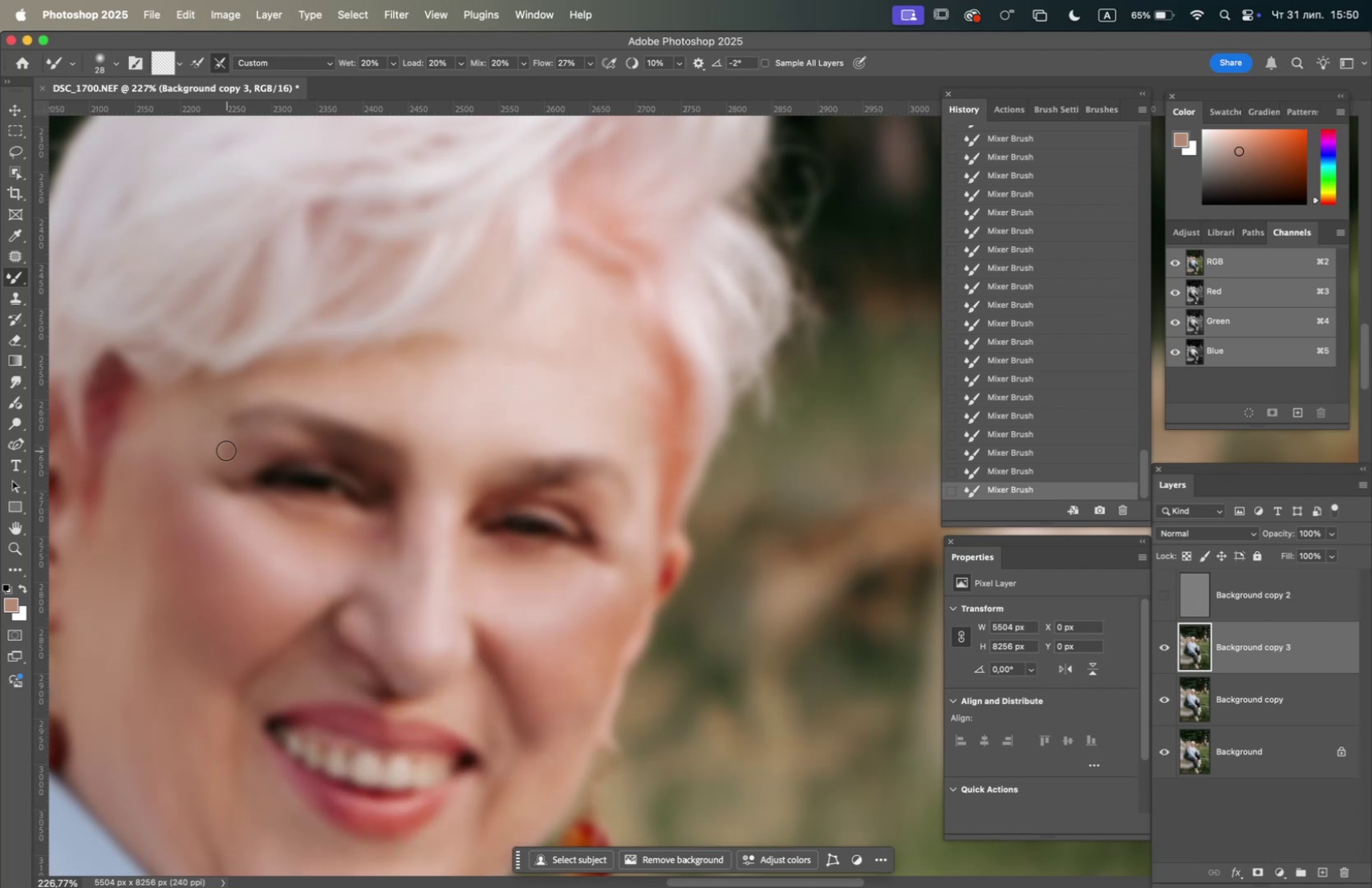 
left_click_drag(start_coordinate=[225, 452], to_coordinate=[253, 442])
 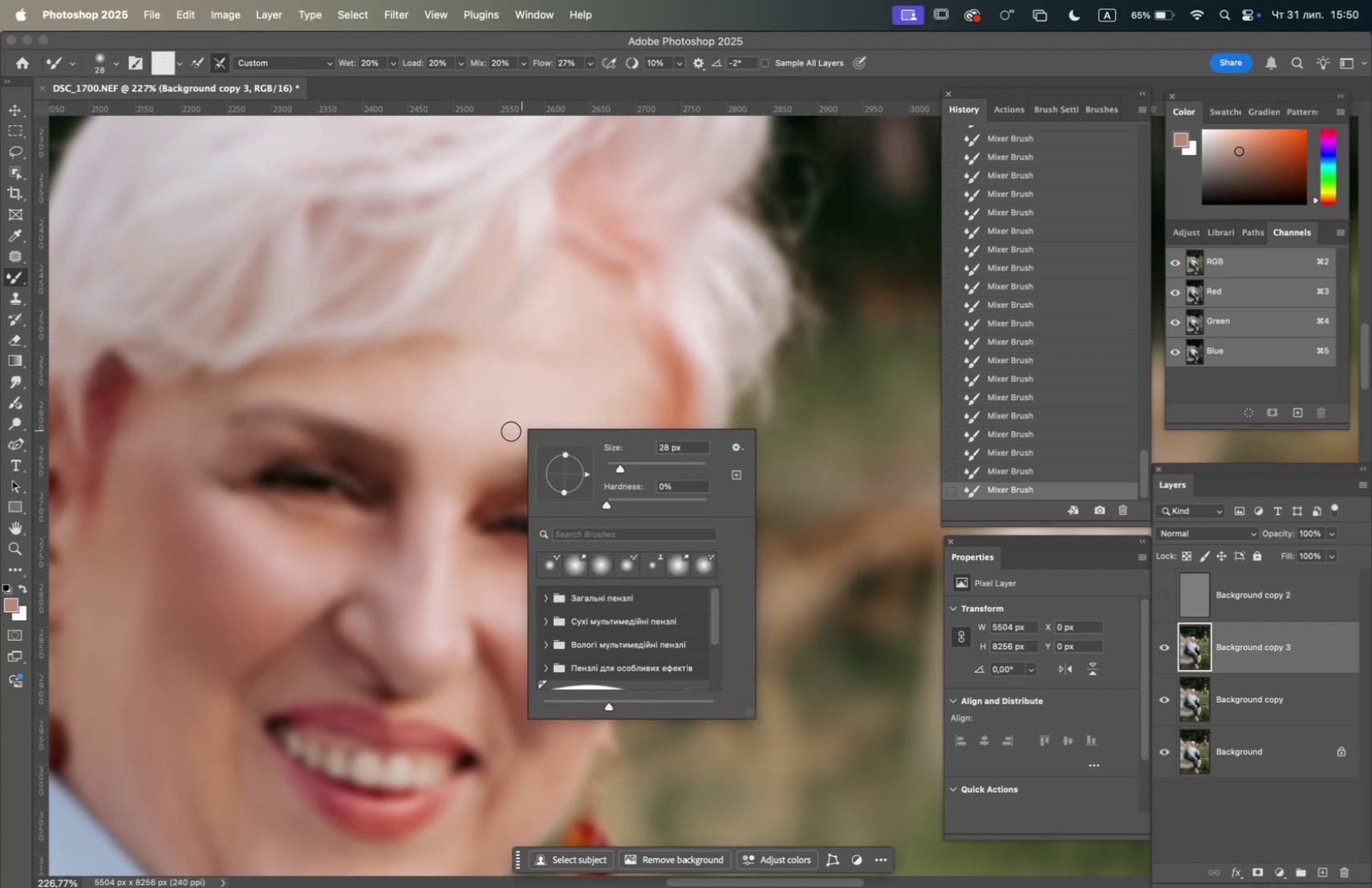 
left_click([639, 466])
 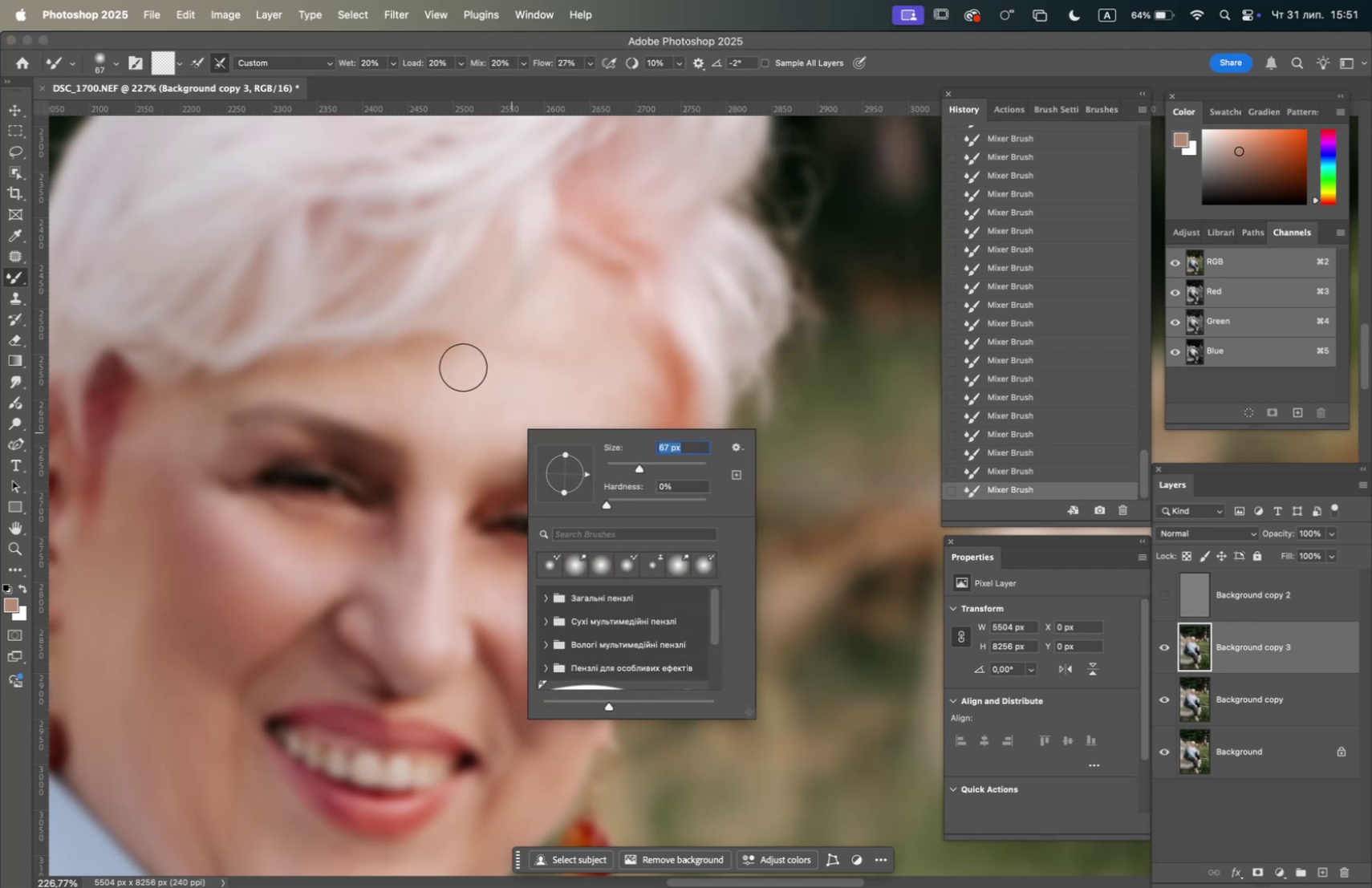 
left_click_drag(start_coordinate=[465, 373], to_coordinate=[439, 404])
 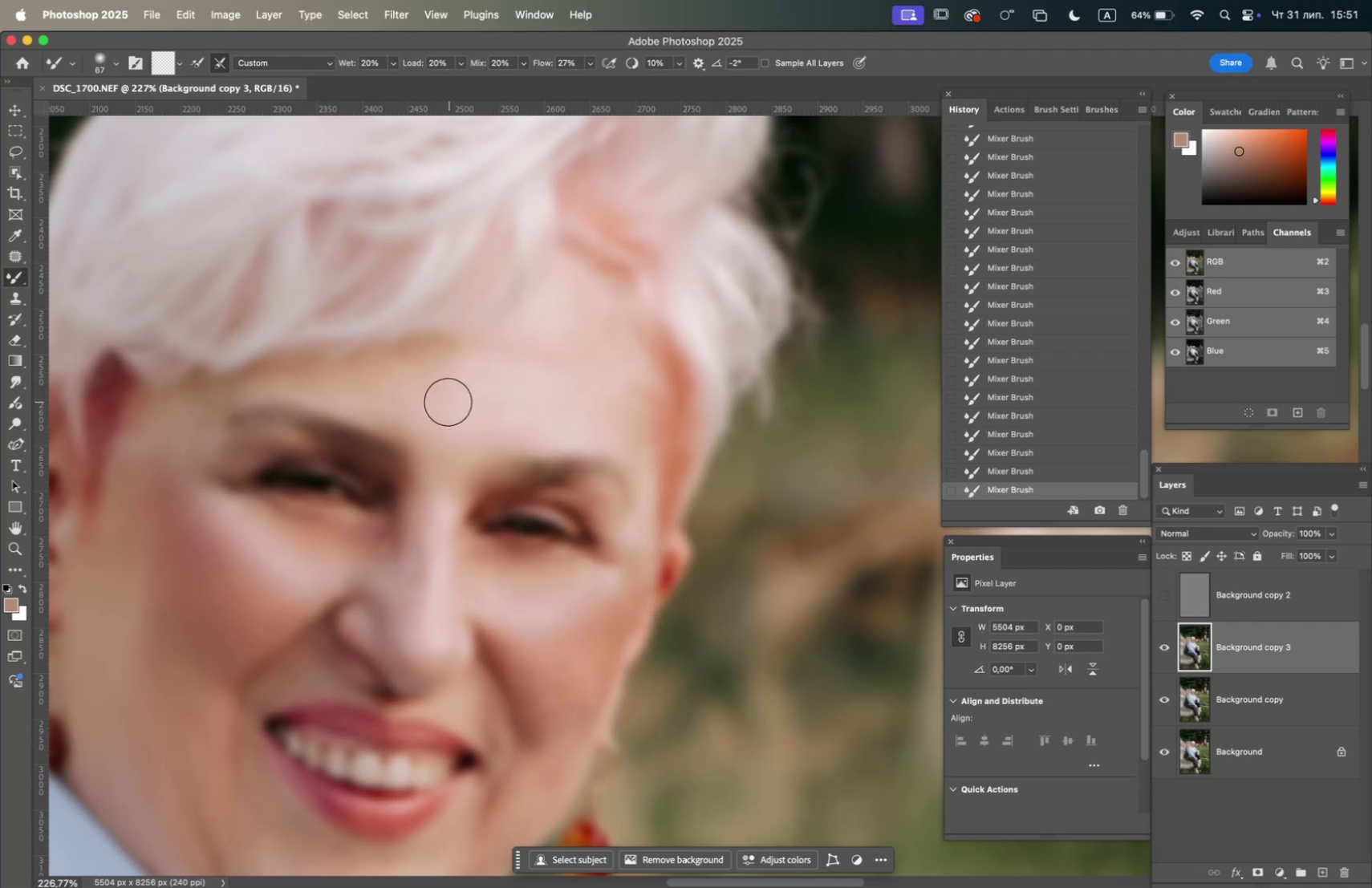 
left_click_drag(start_coordinate=[436, 403], to_coordinate=[412, 404])
 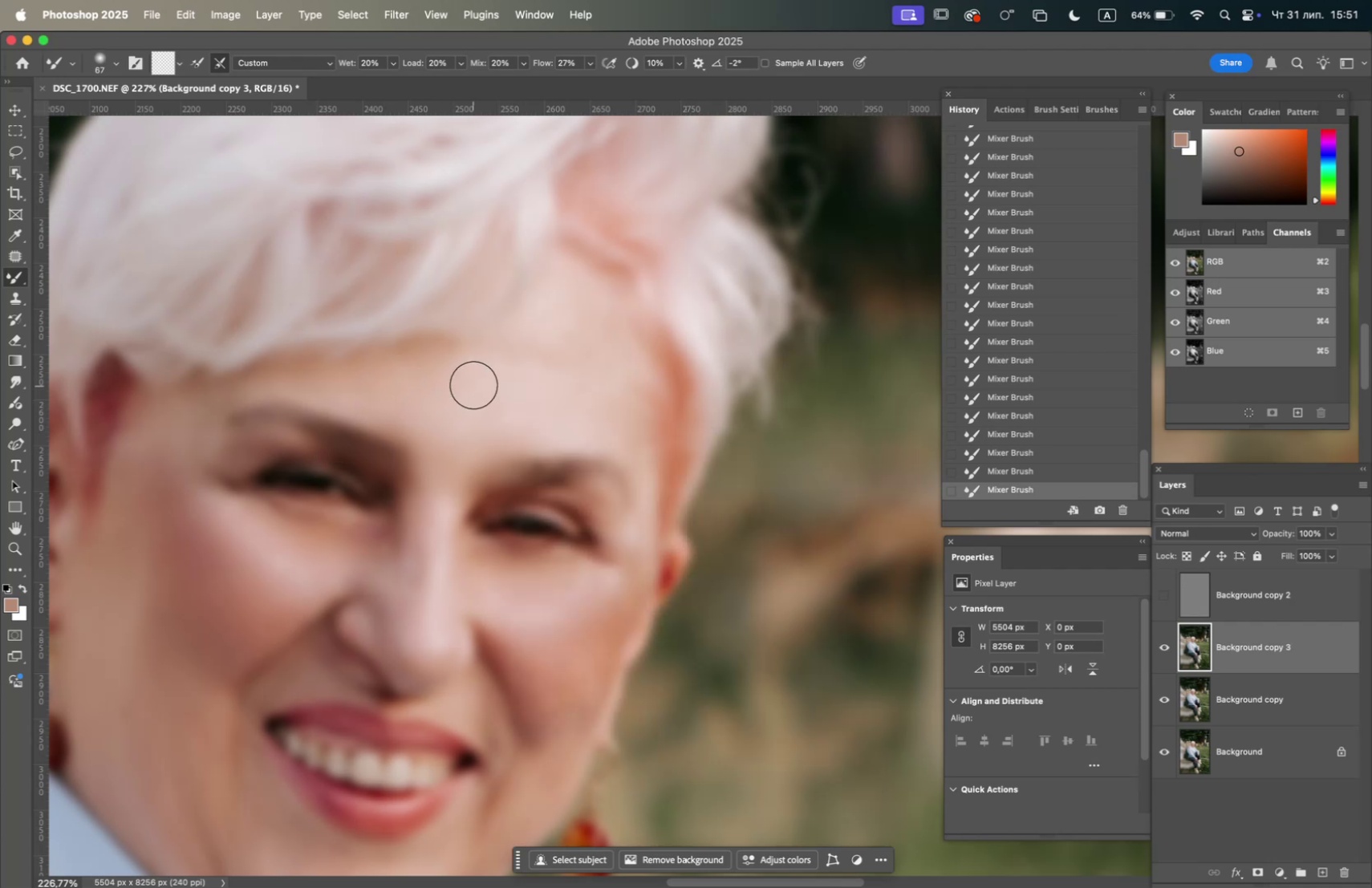 
left_click_drag(start_coordinate=[472, 379], to_coordinate=[439, 376])
 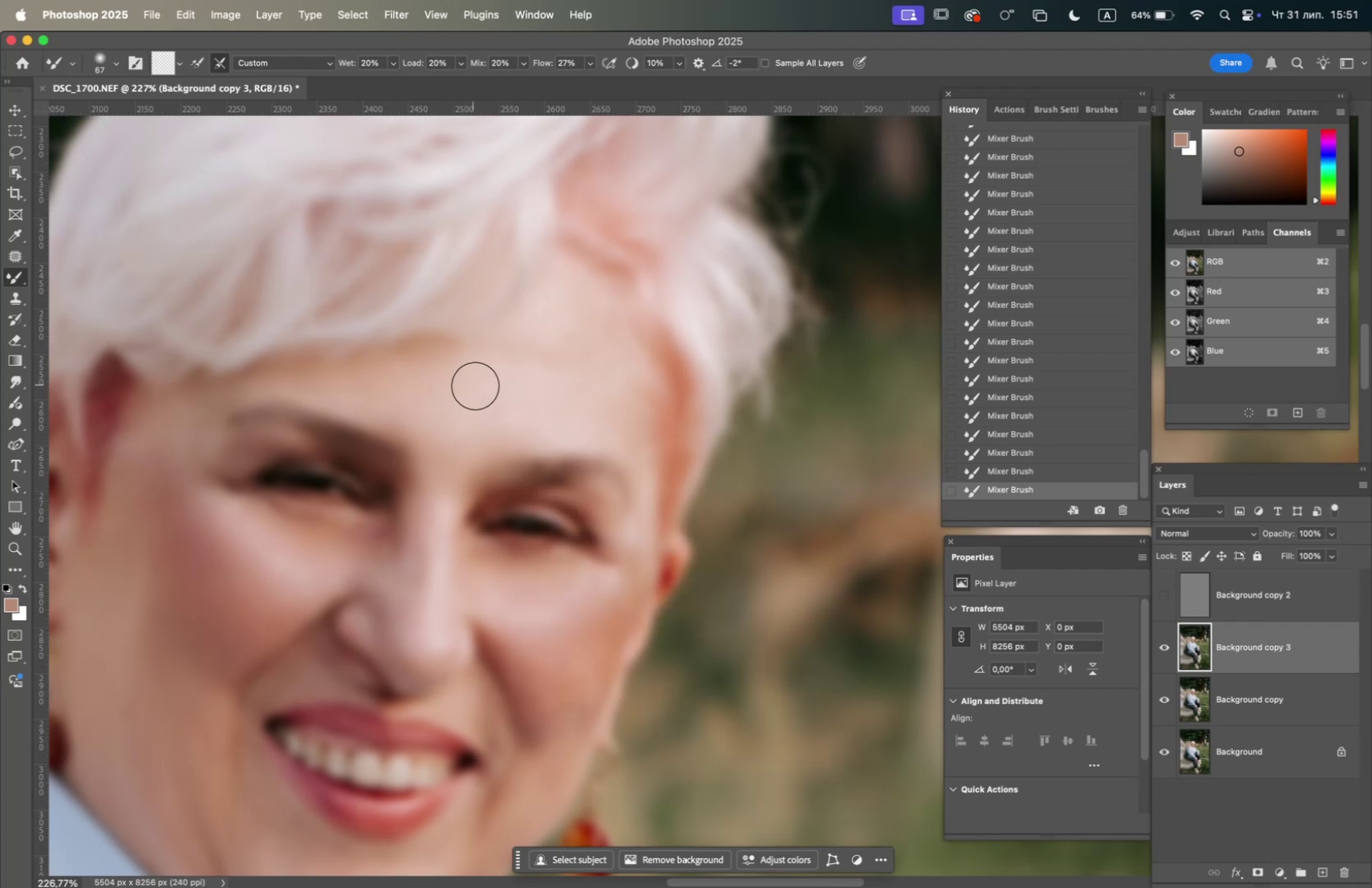 
left_click_drag(start_coordinate=[503, 387], to_coordinate=[569, 372])
 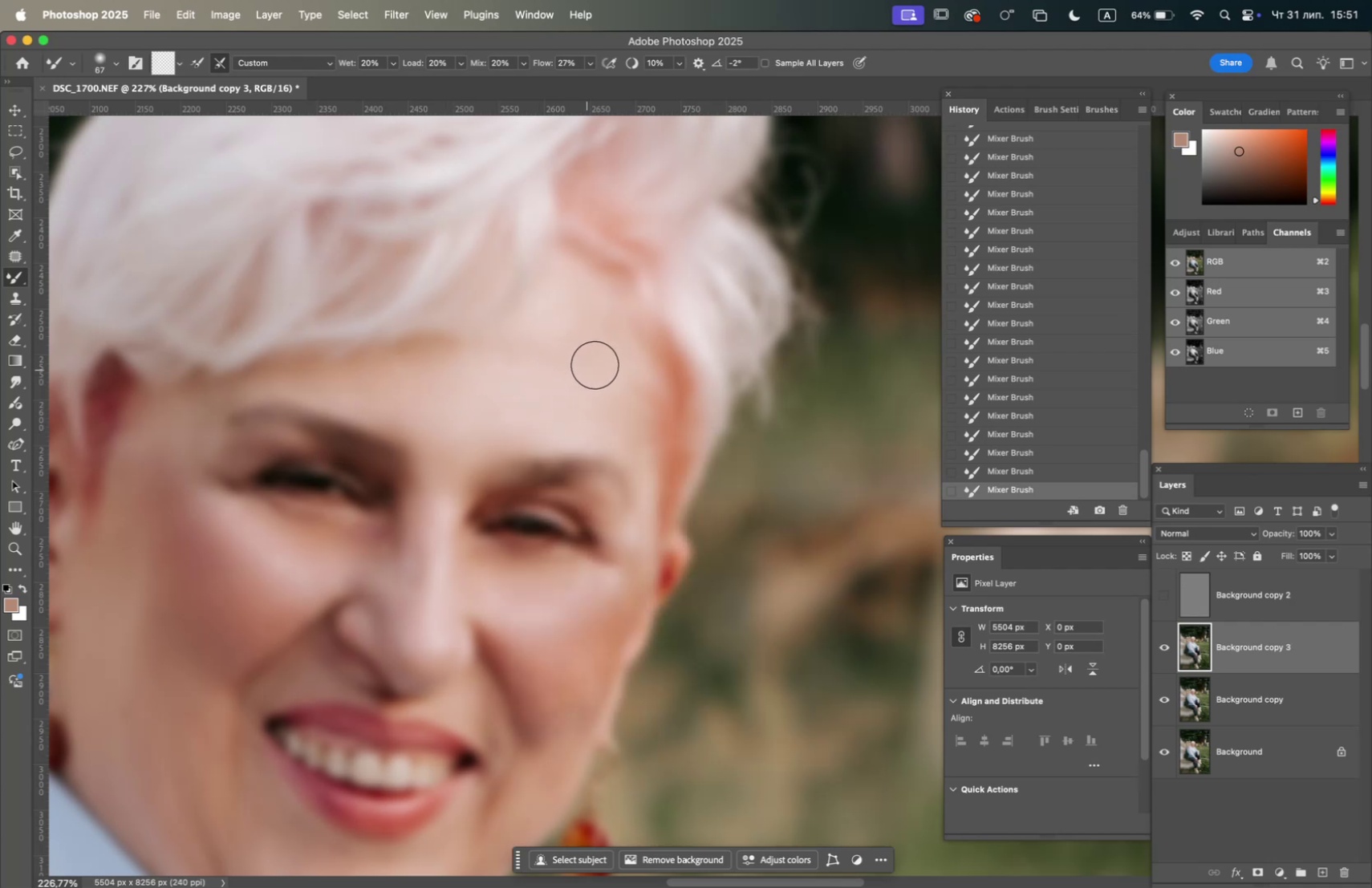 
left_click_drag(start_coordinate=[595, 365], to_coordinate=[587, 387])
 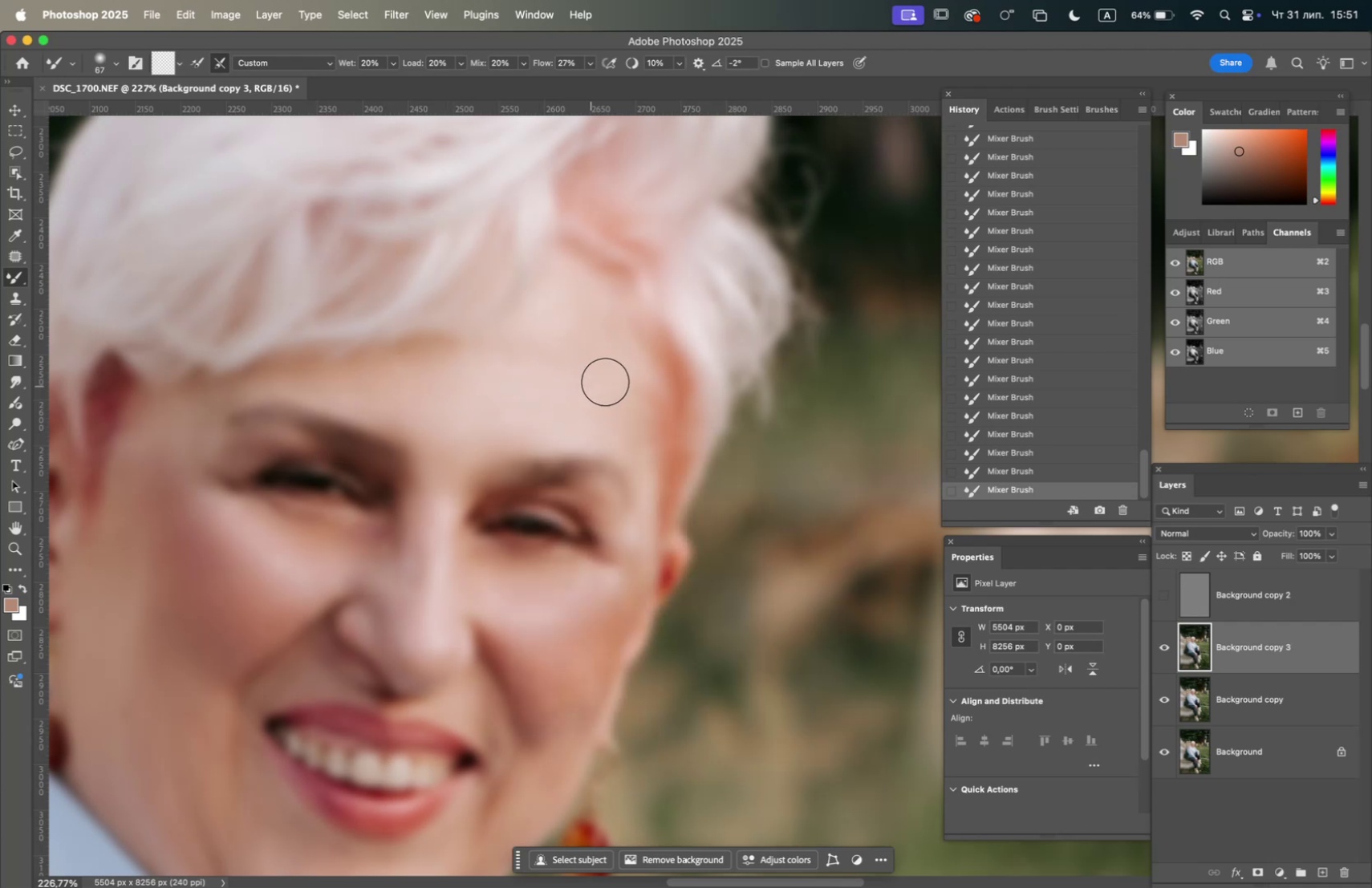 
left_click_drag(start_coordinate=[607, 380], to_coordinate=[593, 387])
 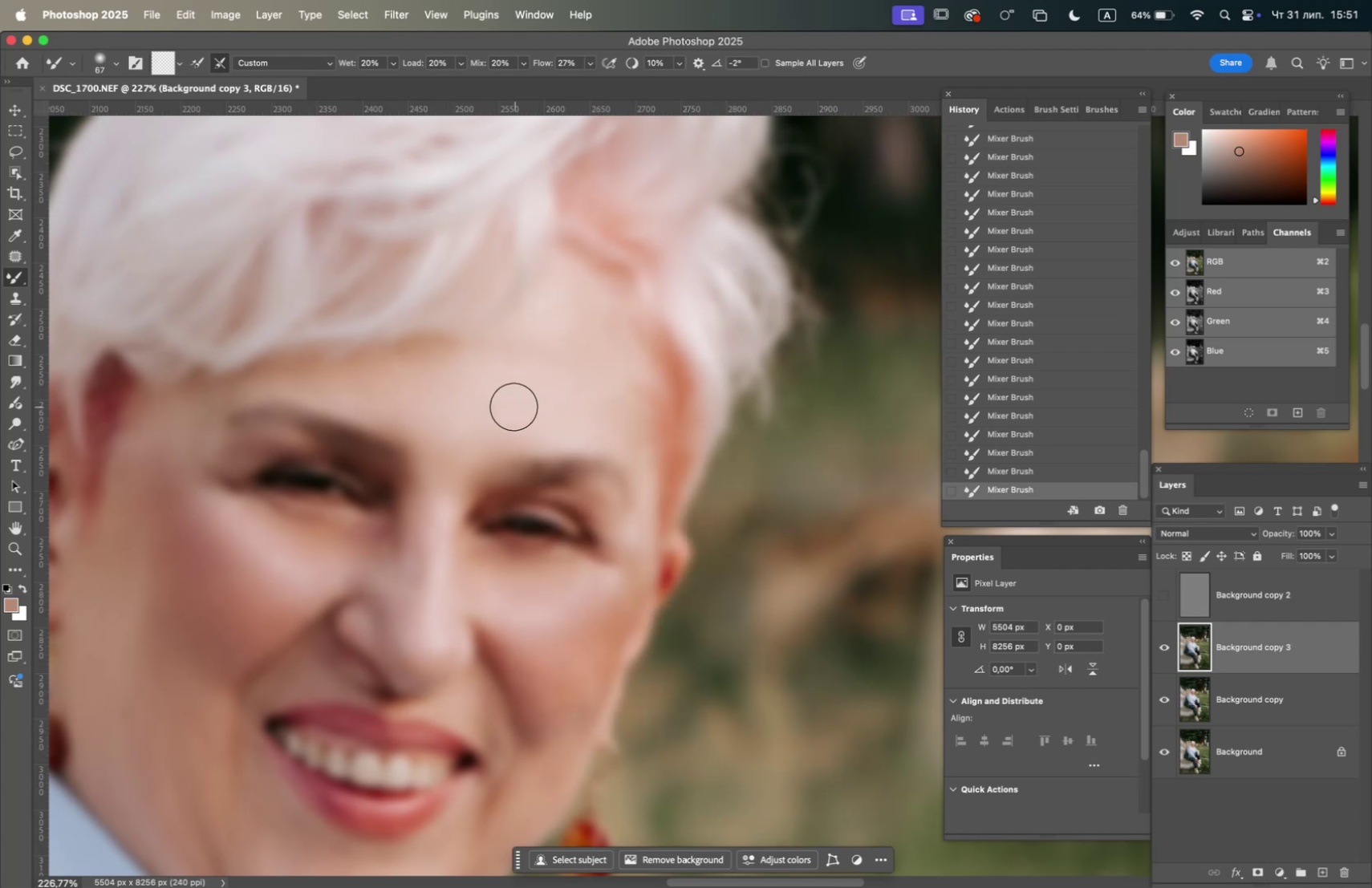 
left_click_drag(start_coordinate=[497, 408], to_coordinate=[472, 426])
 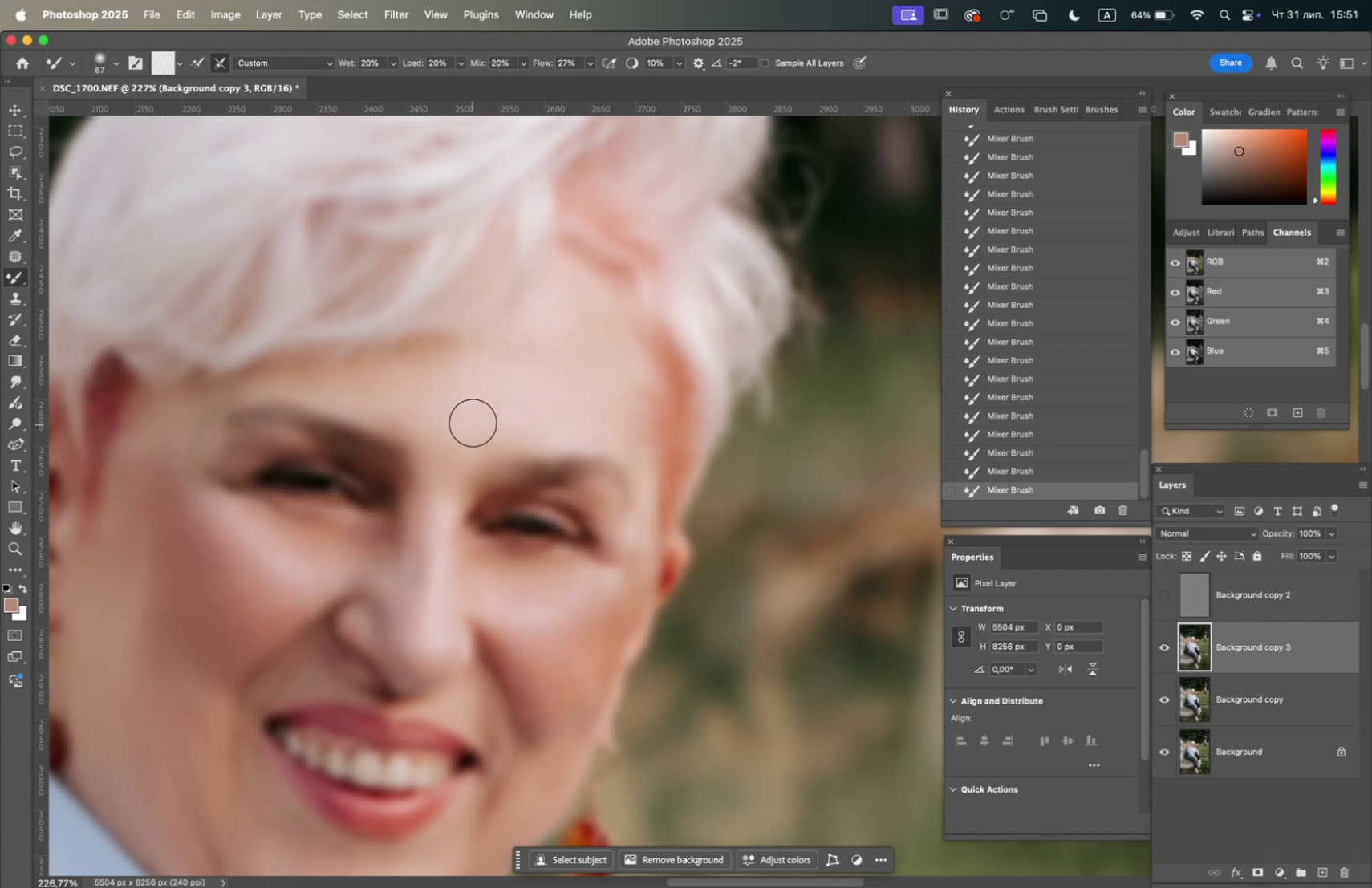 
left_click_drag(start_coordinate=[473, 422], to_coordinate=[460, 440])
 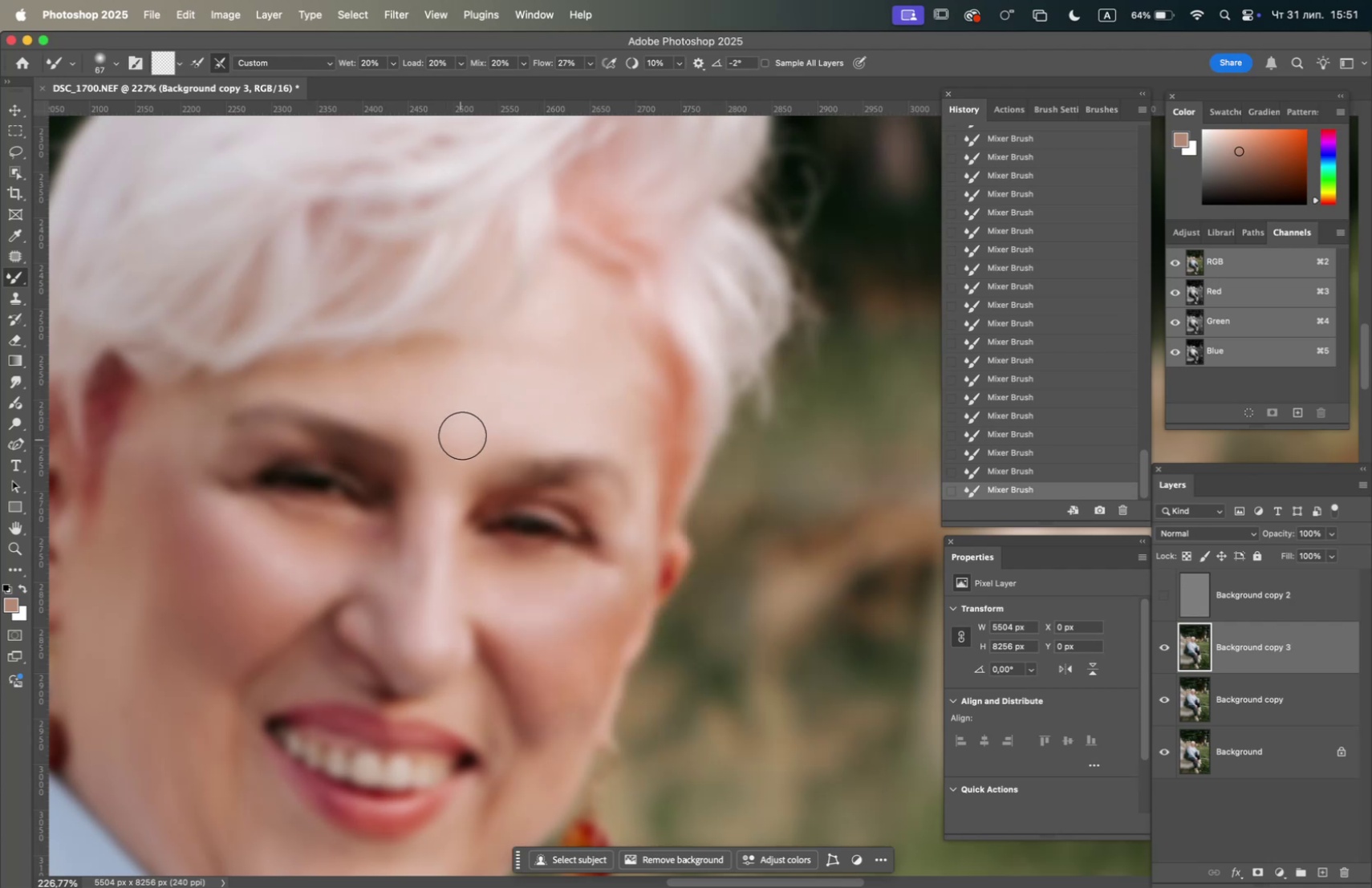 
left_click_drag(start_coordinate=[462, 435], to_coordinate=[453, 440])
 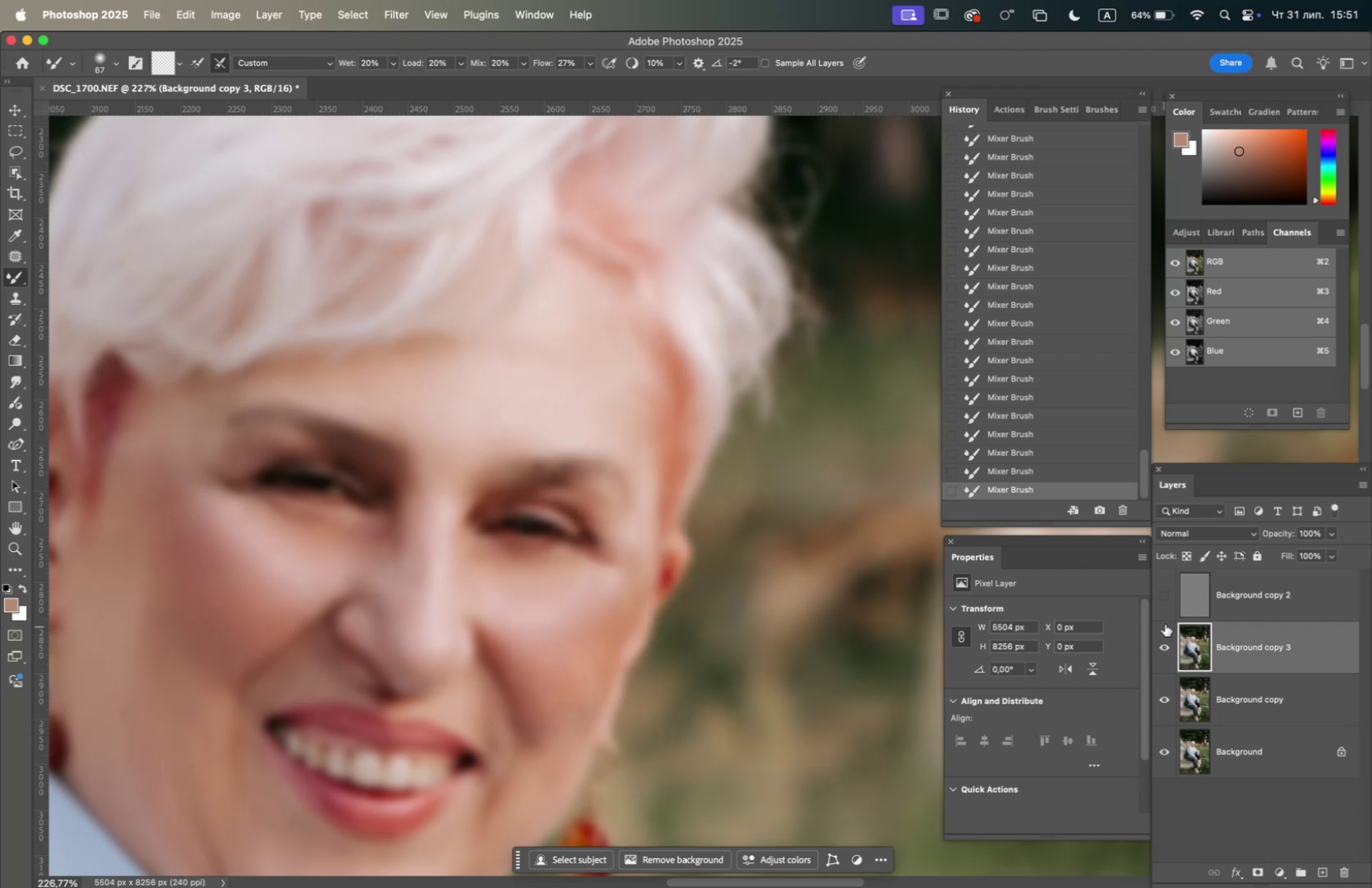 
left_click([1165, 596])
 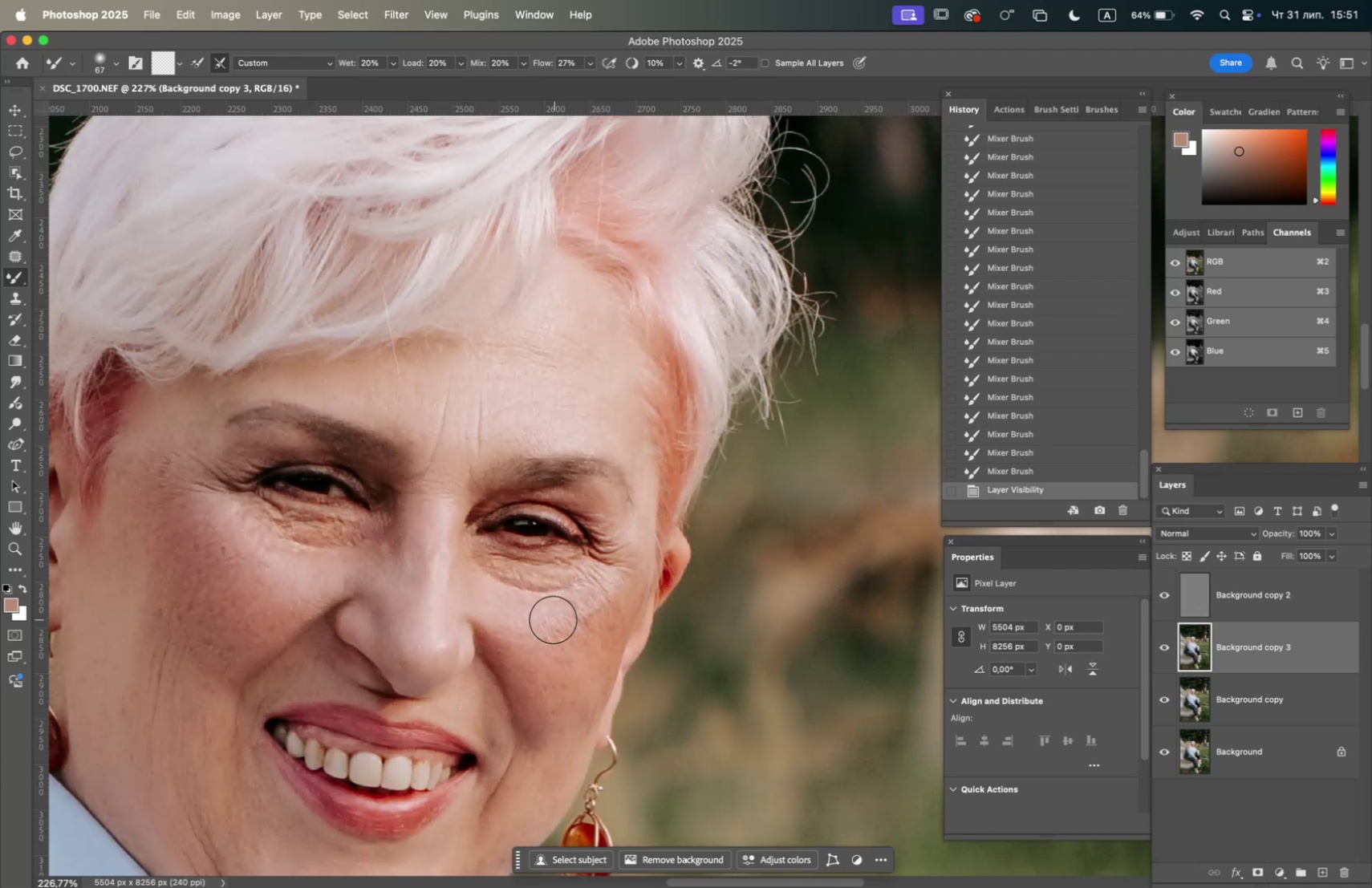 
hold_key(key=OptionLeft, duration=0.61)
scroll: coordinate [523, 614], scroll_direction: down, amount: 4.0
 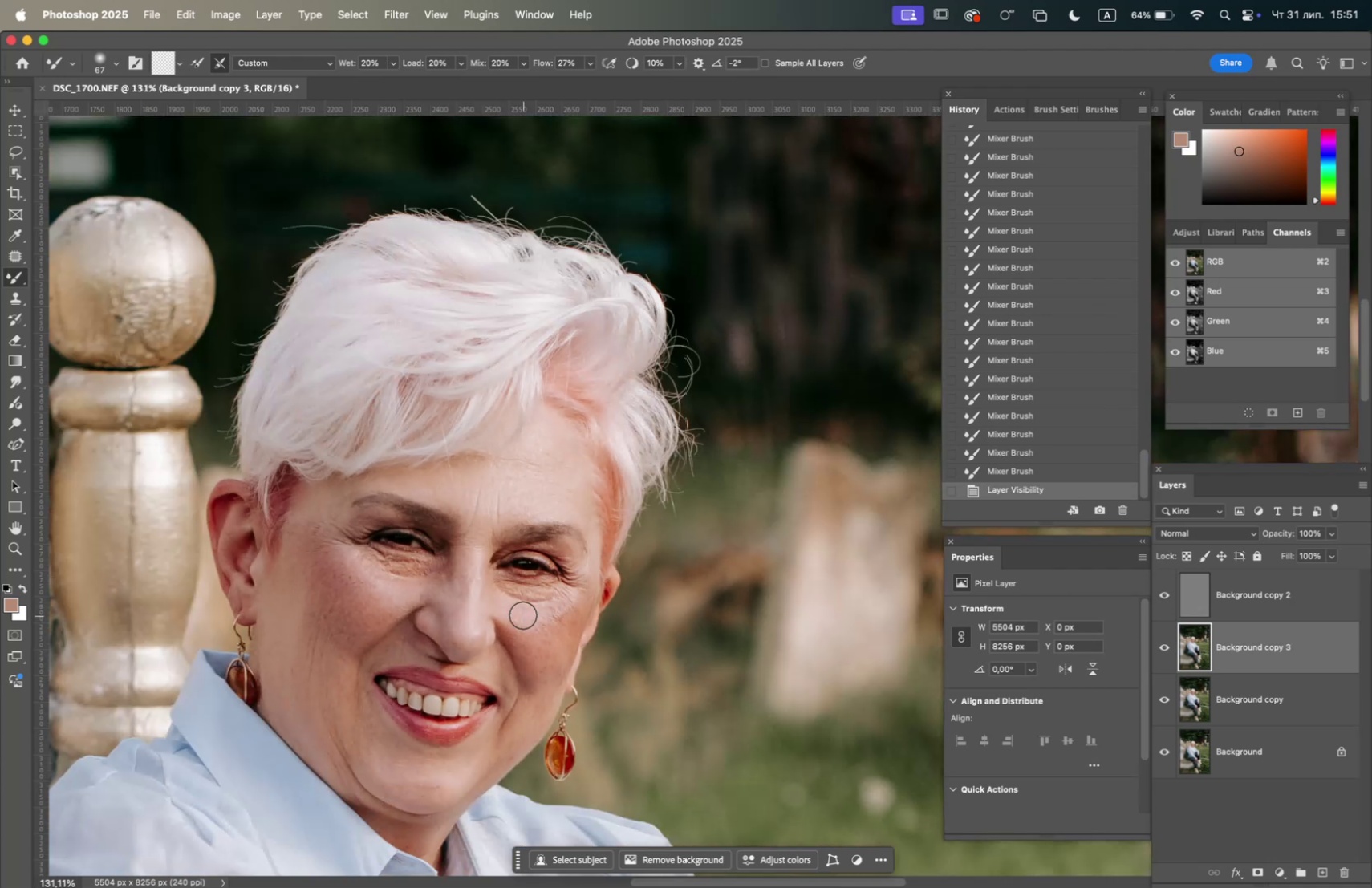 
hold_key(key=Space, duration=0.76)
 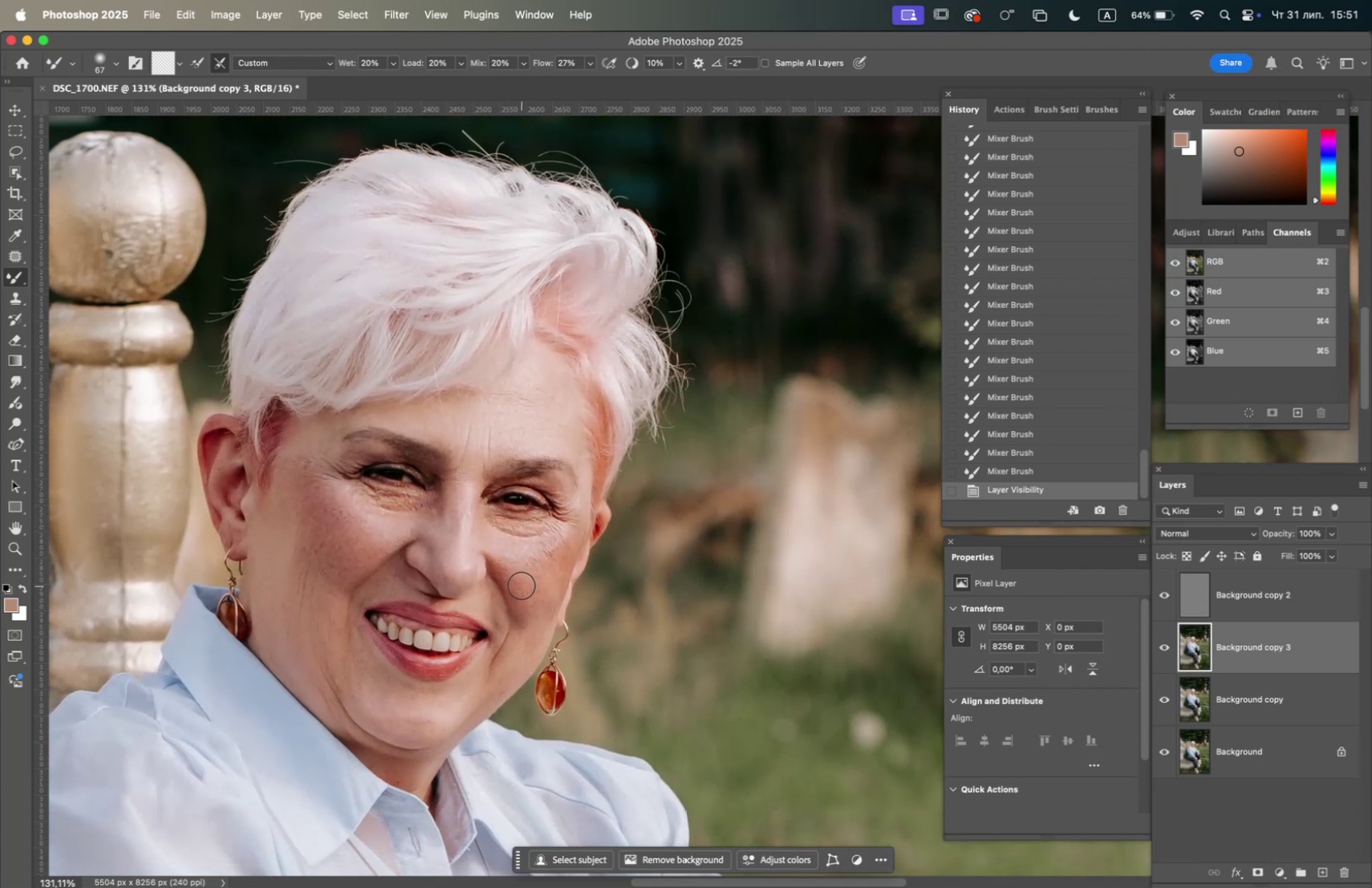 
left_click_drag(start_coordinate=[522, 615], to_coordinate=[513, 550])
 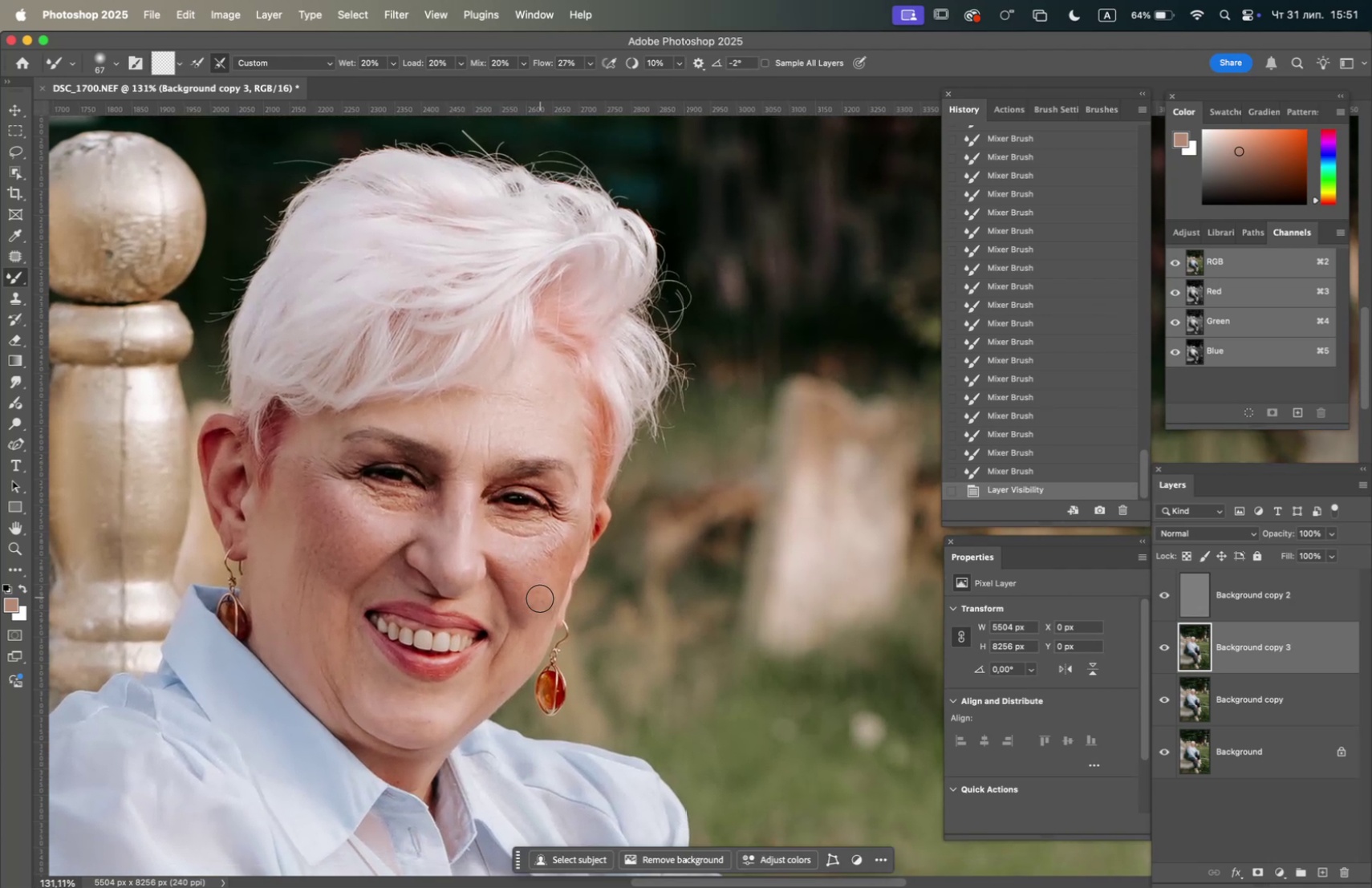 
hold_key(key=OptionLeft, duration=0.61)
scroll: coordinate [526, 615], scroll_direction: up, amount: 2.0
 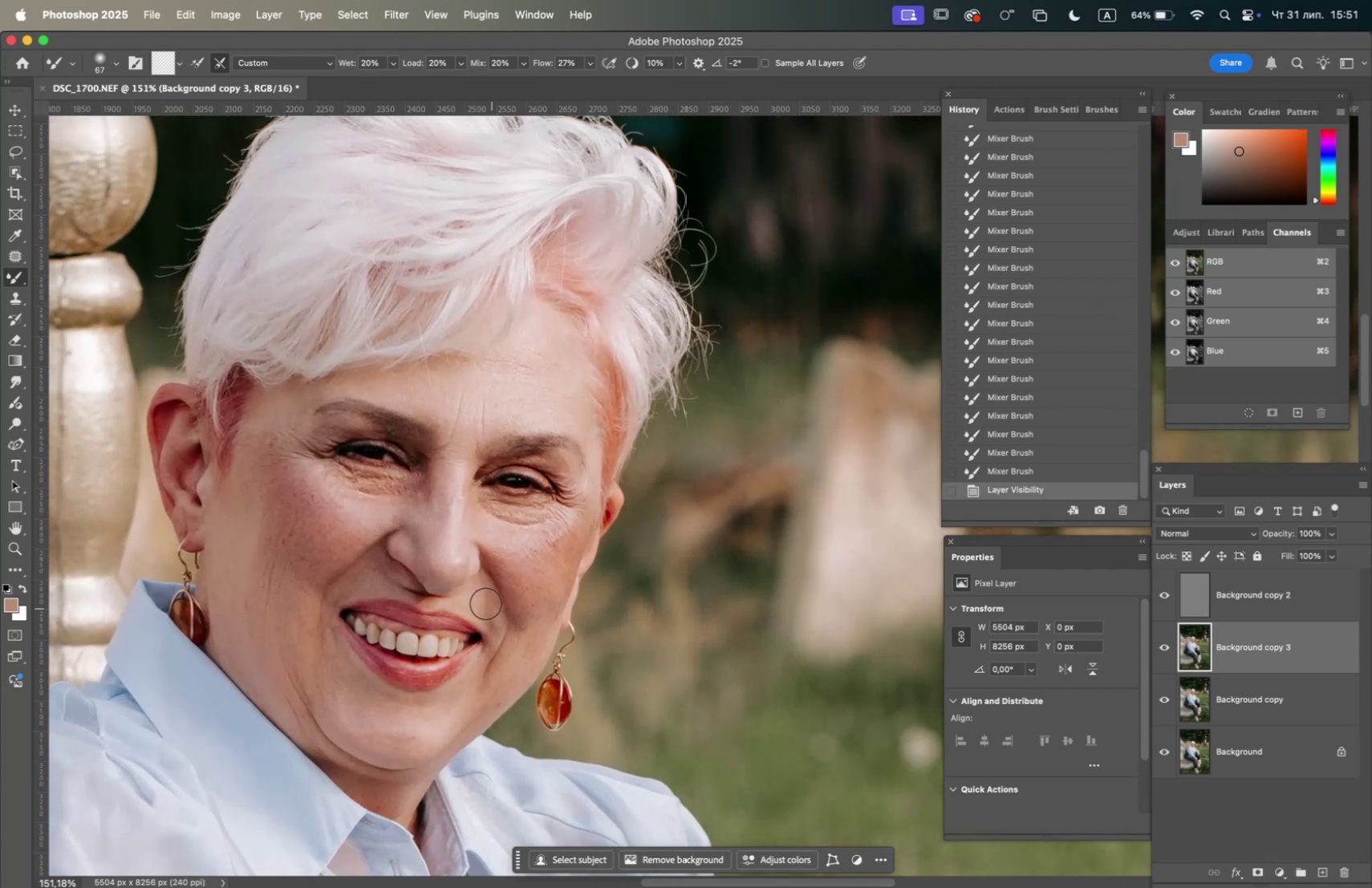 
hold_key(key=Space, duration=0.72)
 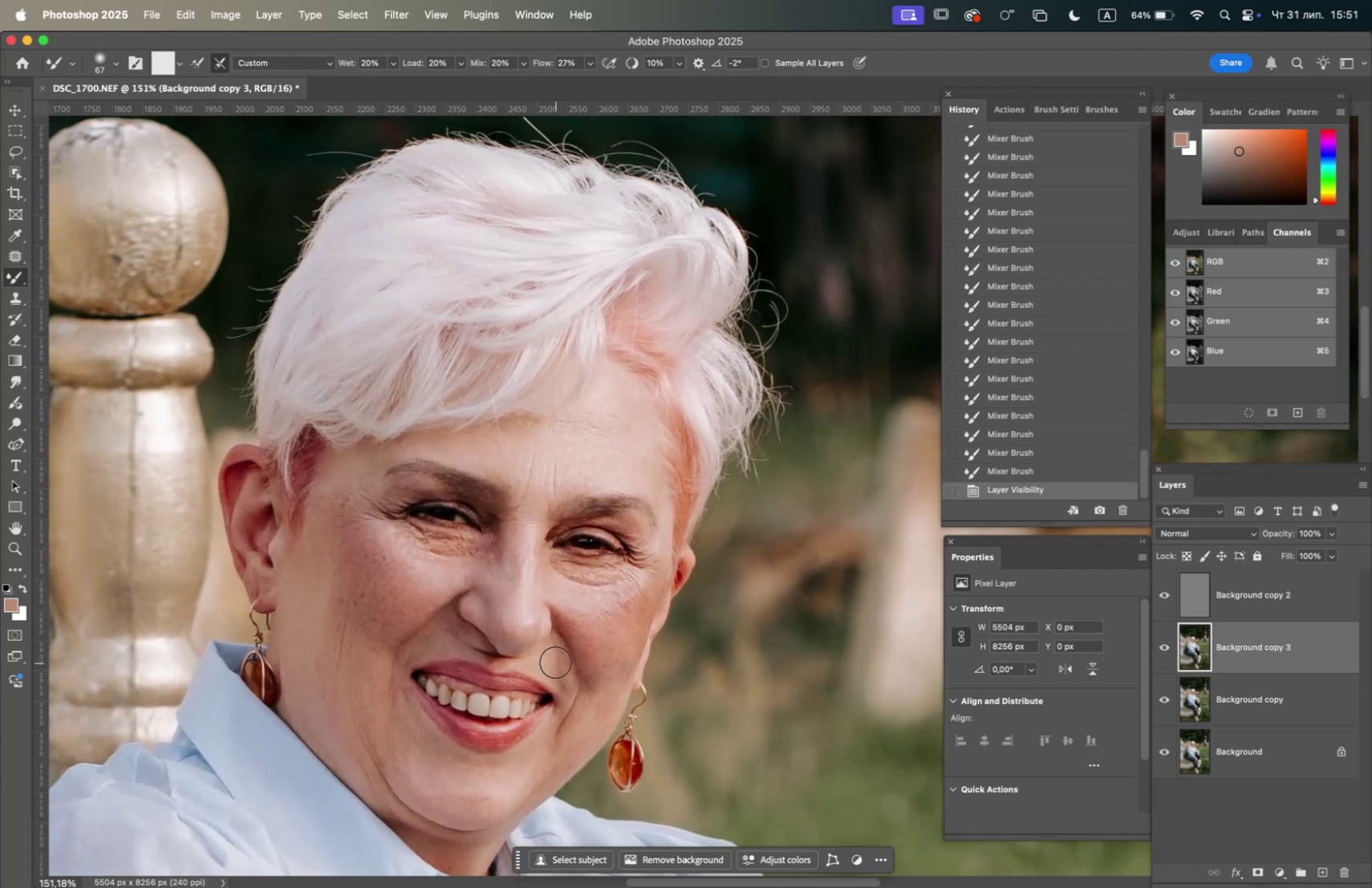 
left_click_drag(start_coordinate=[485, 602], to_coordinate=[556, 663])
 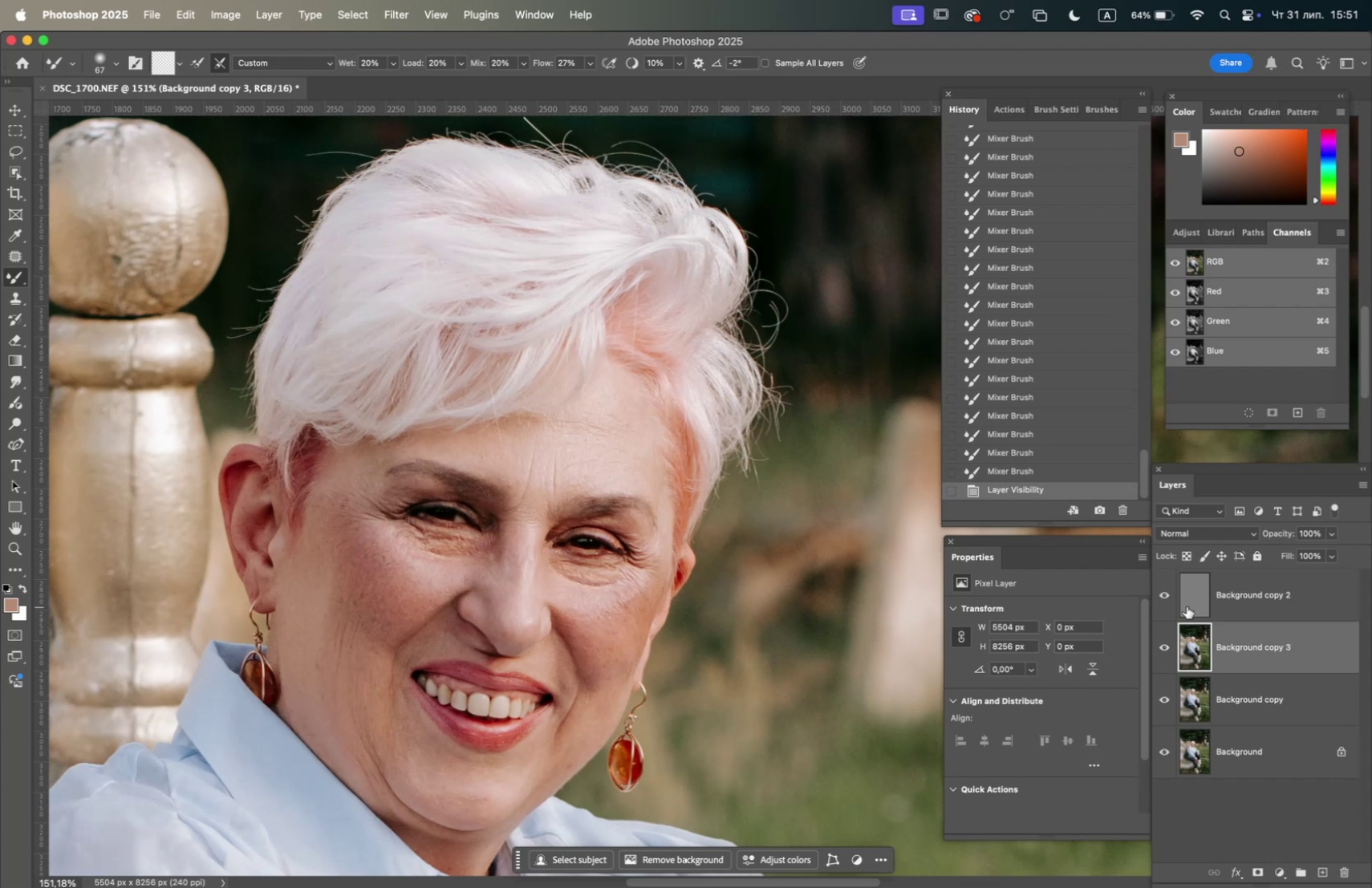 
left_click([1224, 600])
 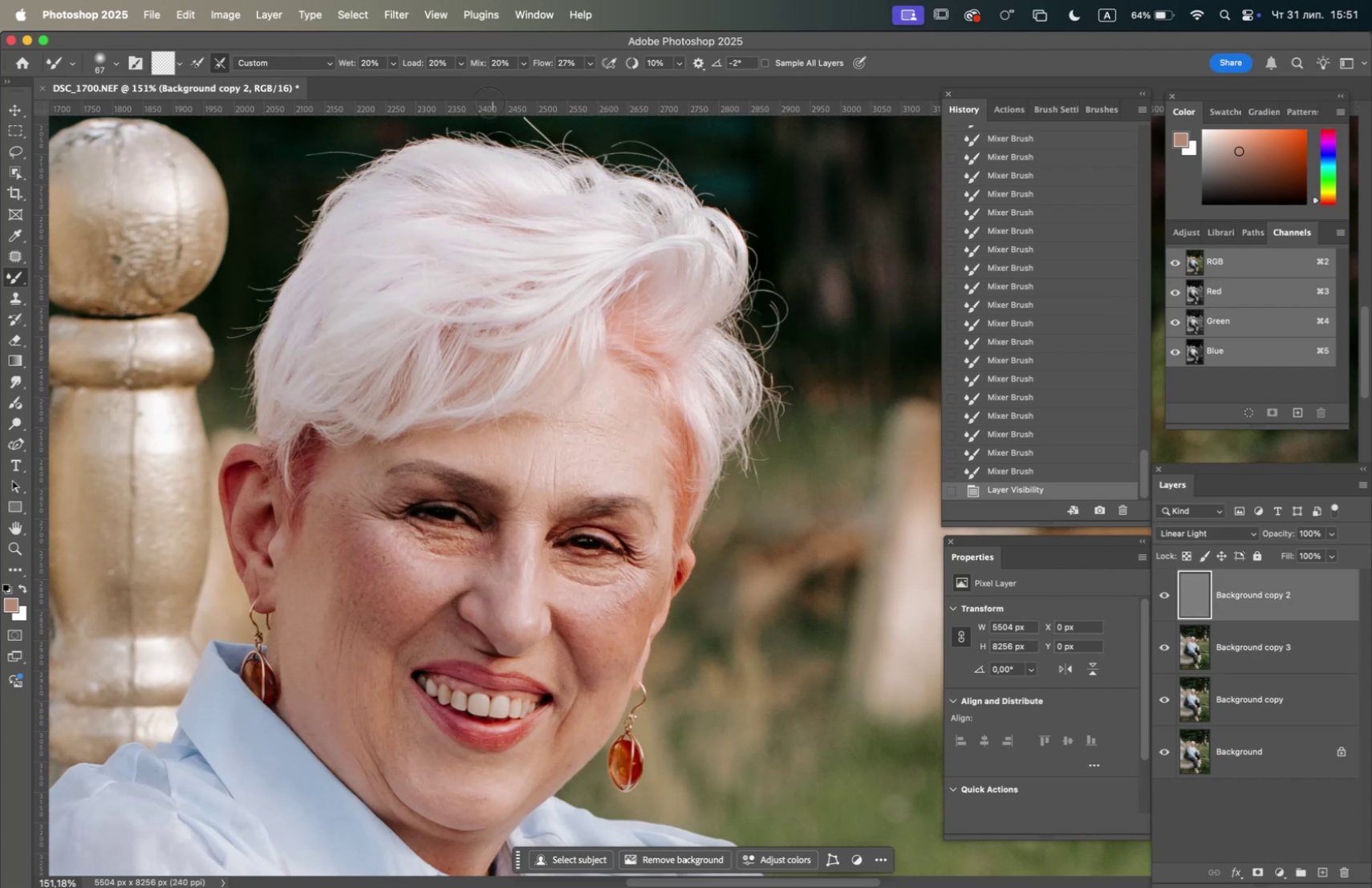 
hold_key(key=OptionLeft, duration=1.74)
scroll: coordinate [439, 673], scroll_direction: up, amount: 8.0
 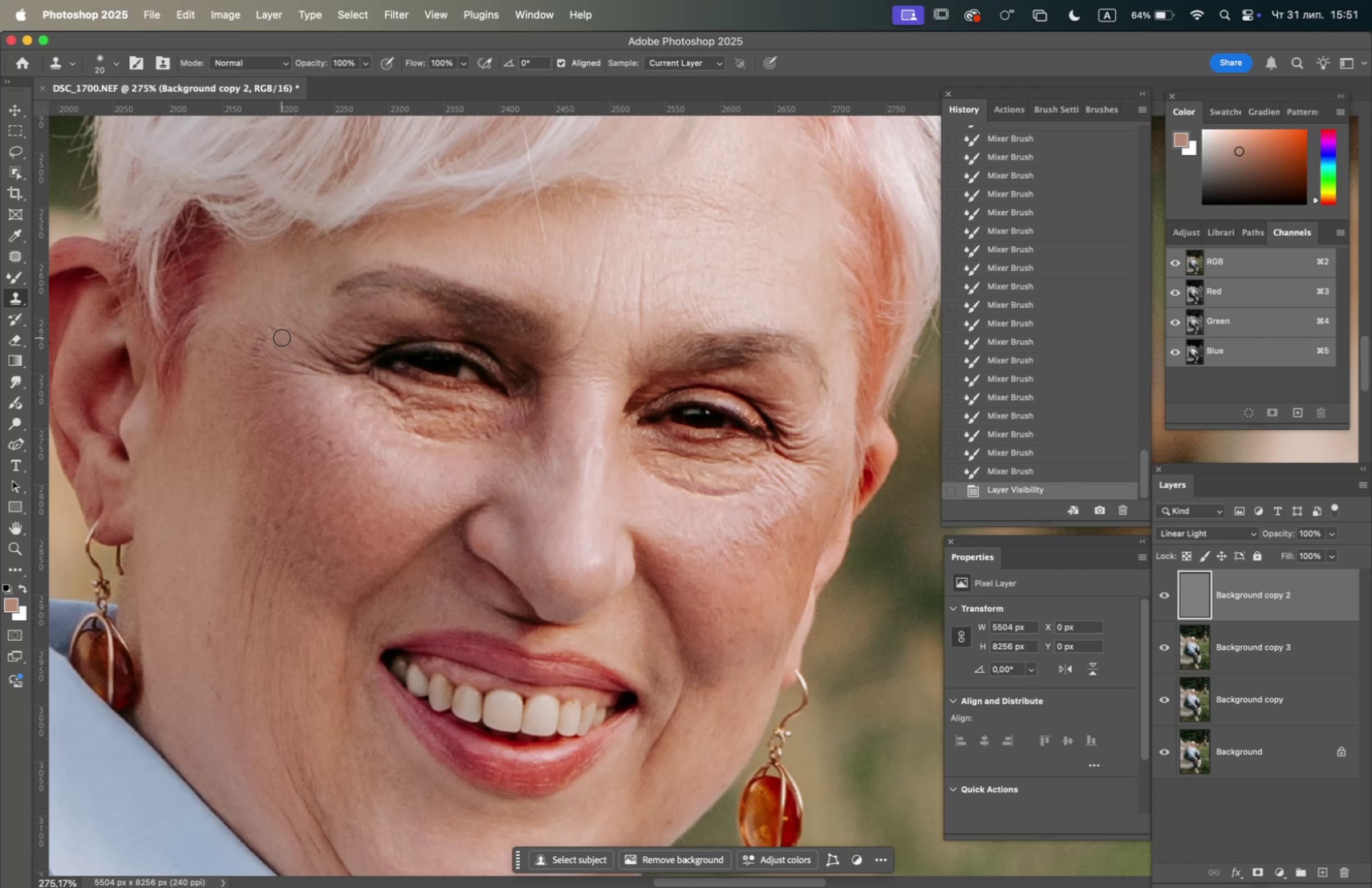 
wait(10.25)
 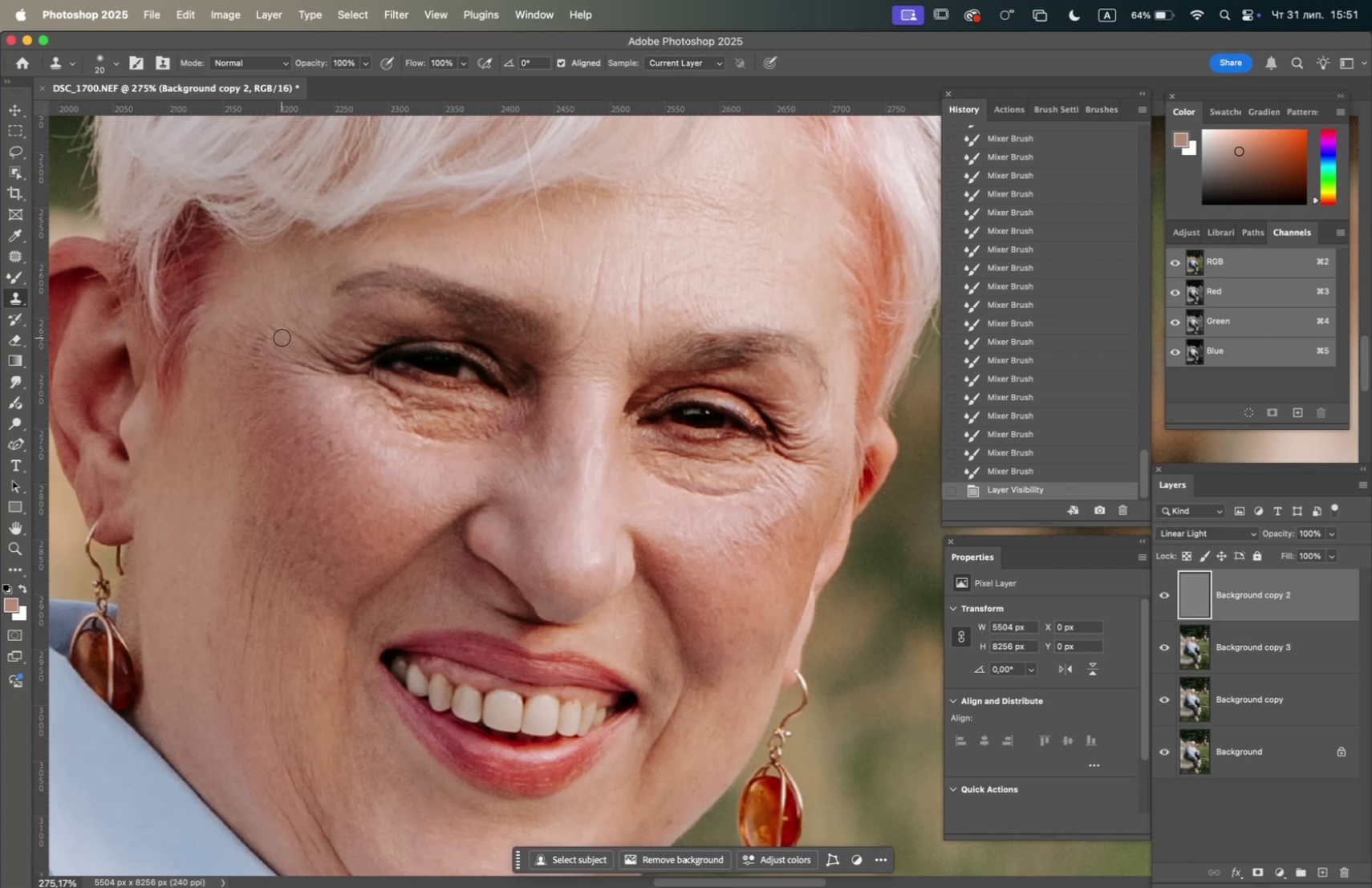 
hold_key(key=OptionLeft, duration=1.49)
 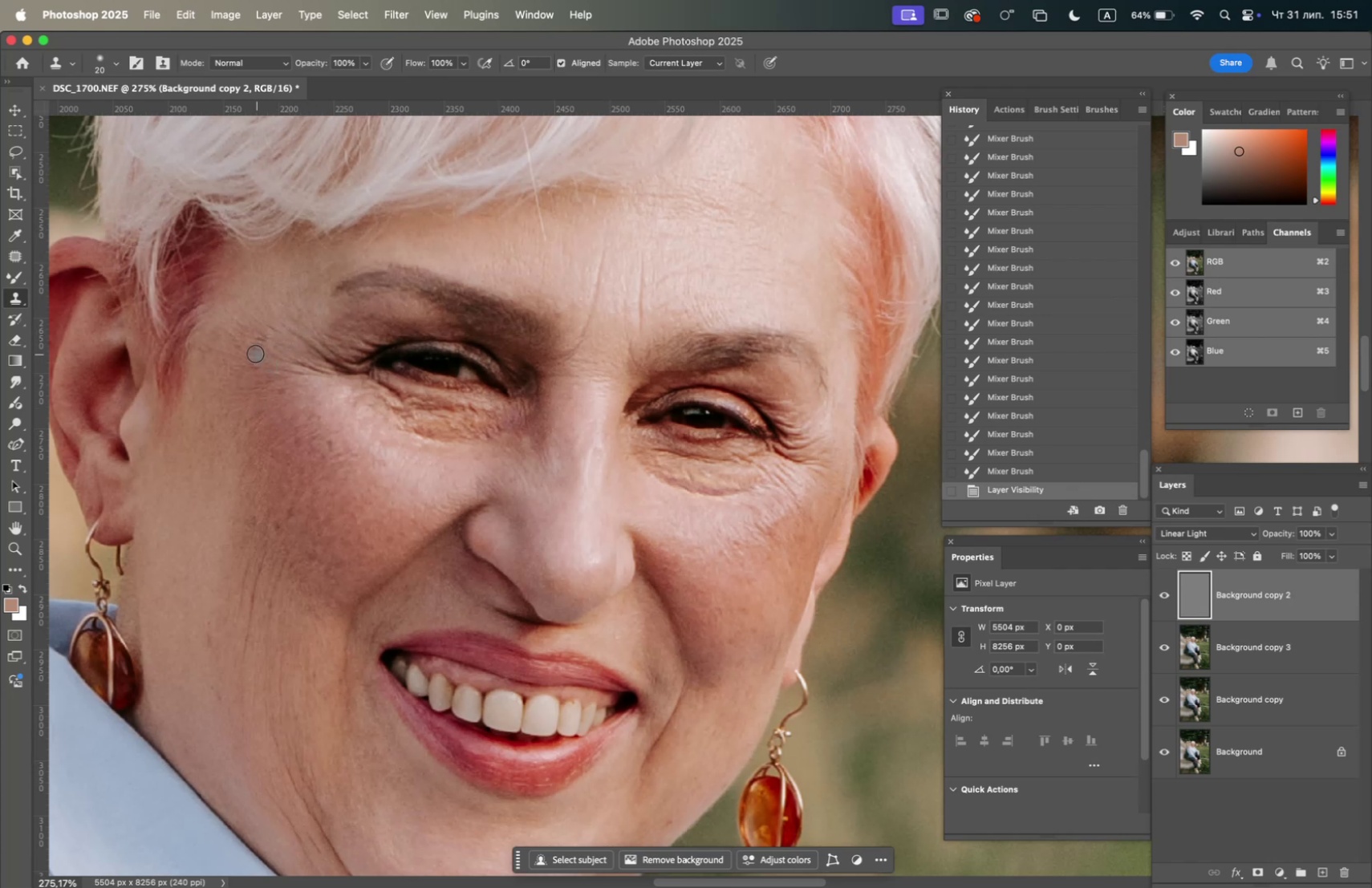 
left_click([252, 351])
 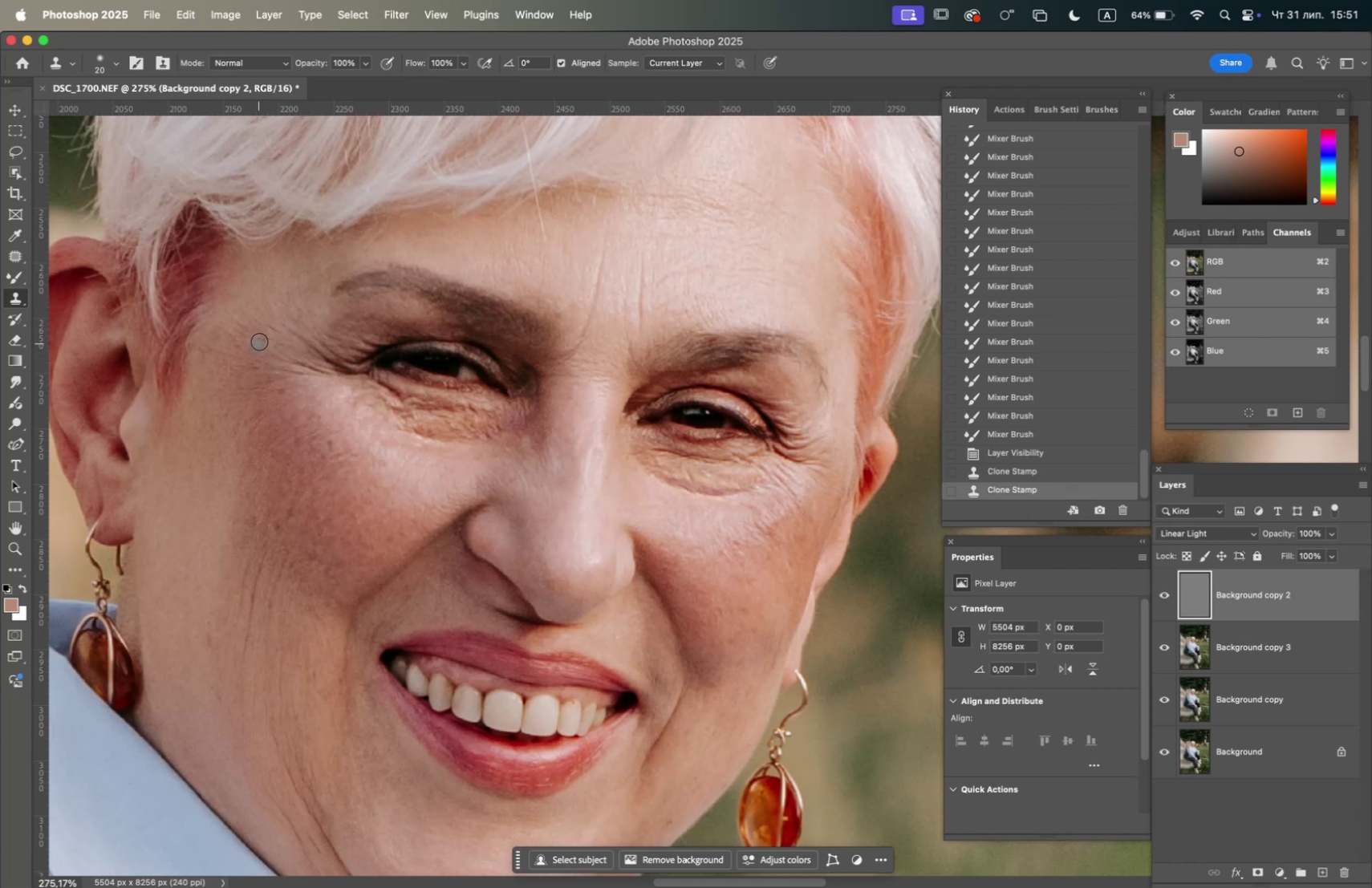 
triple_click([261, 339])
 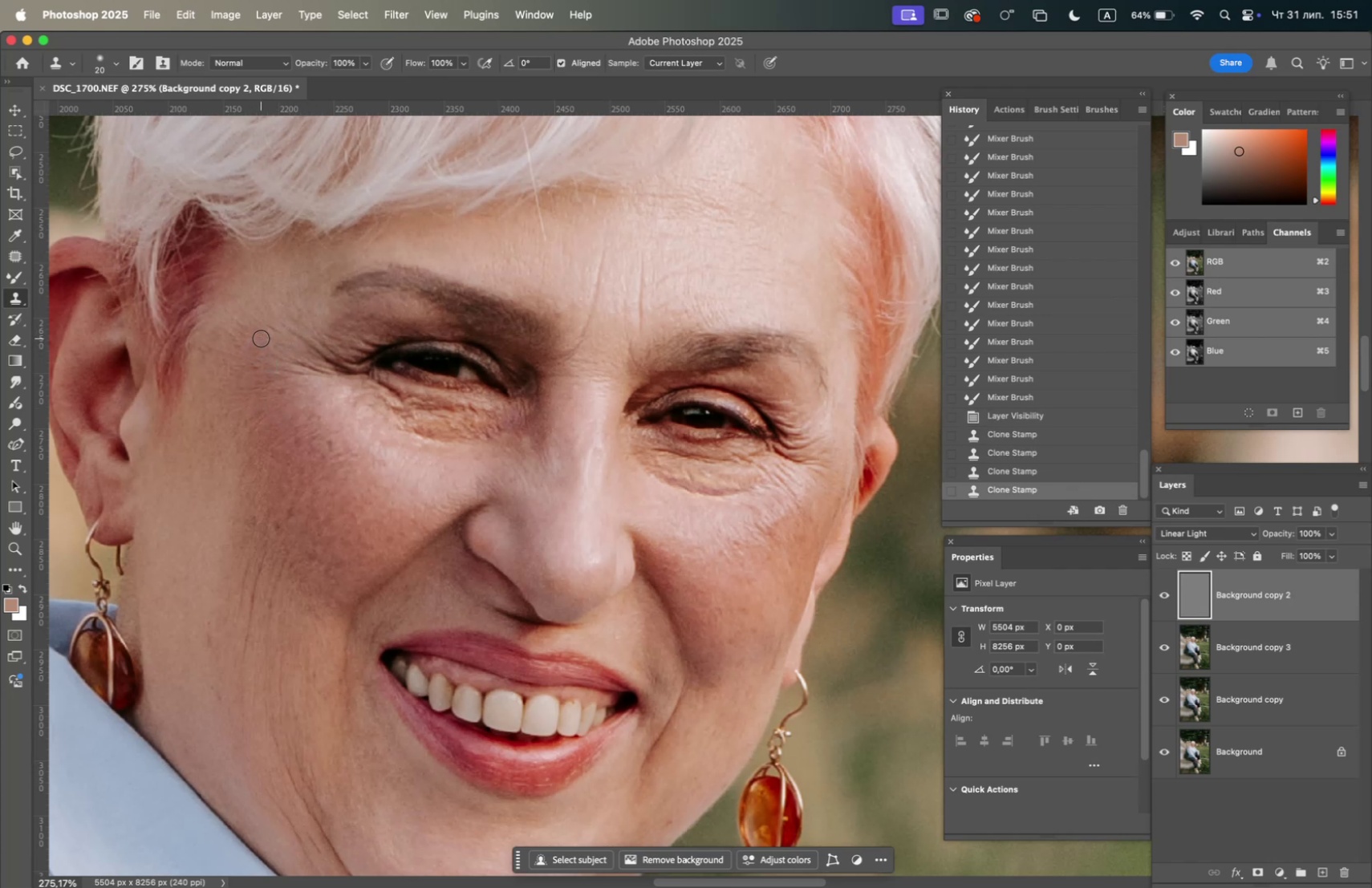 
triple_click([261, 338])
 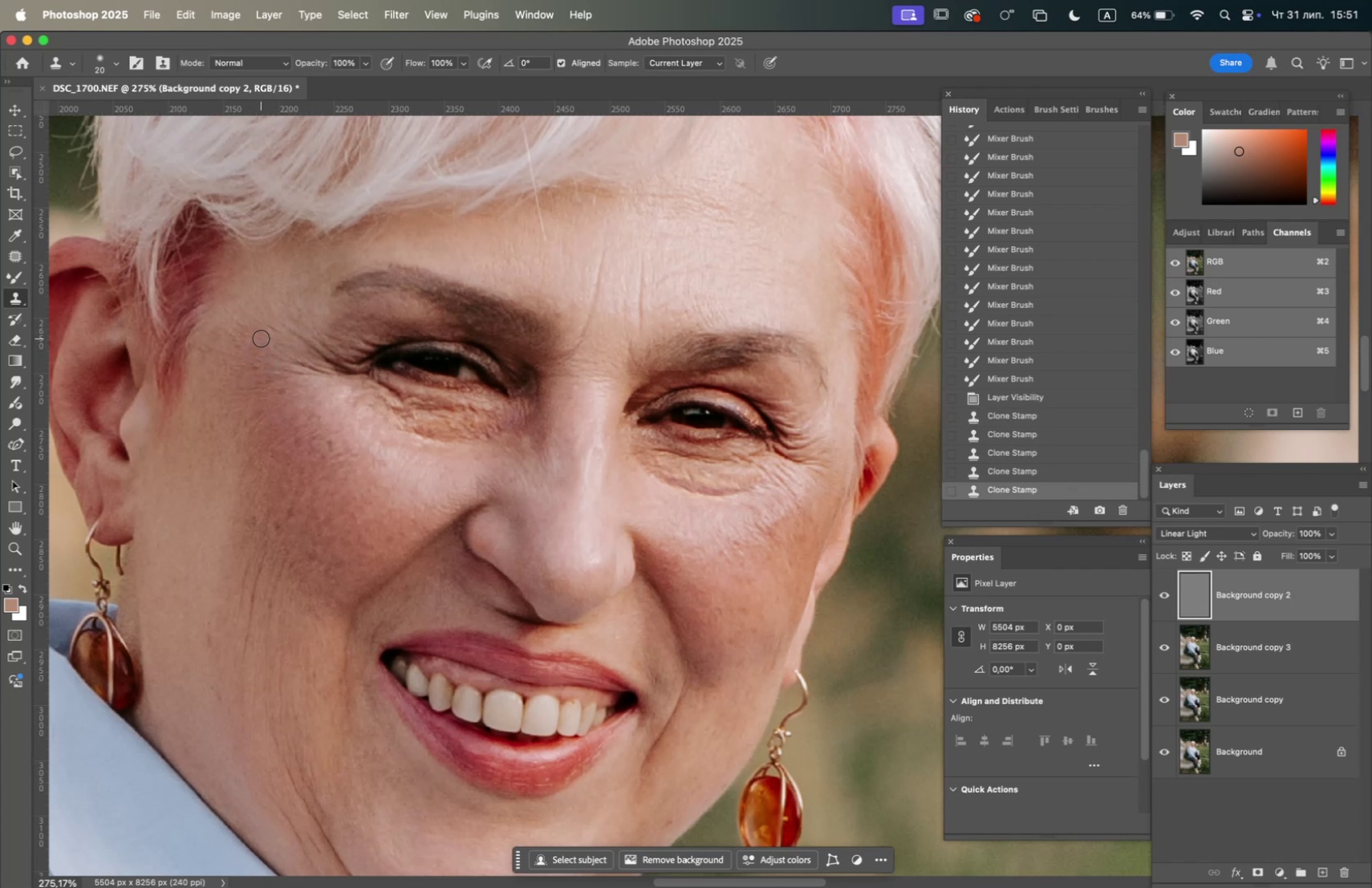 
hold_key(key=OptionLeft, duration=0.7)
left_click([272, 310])
 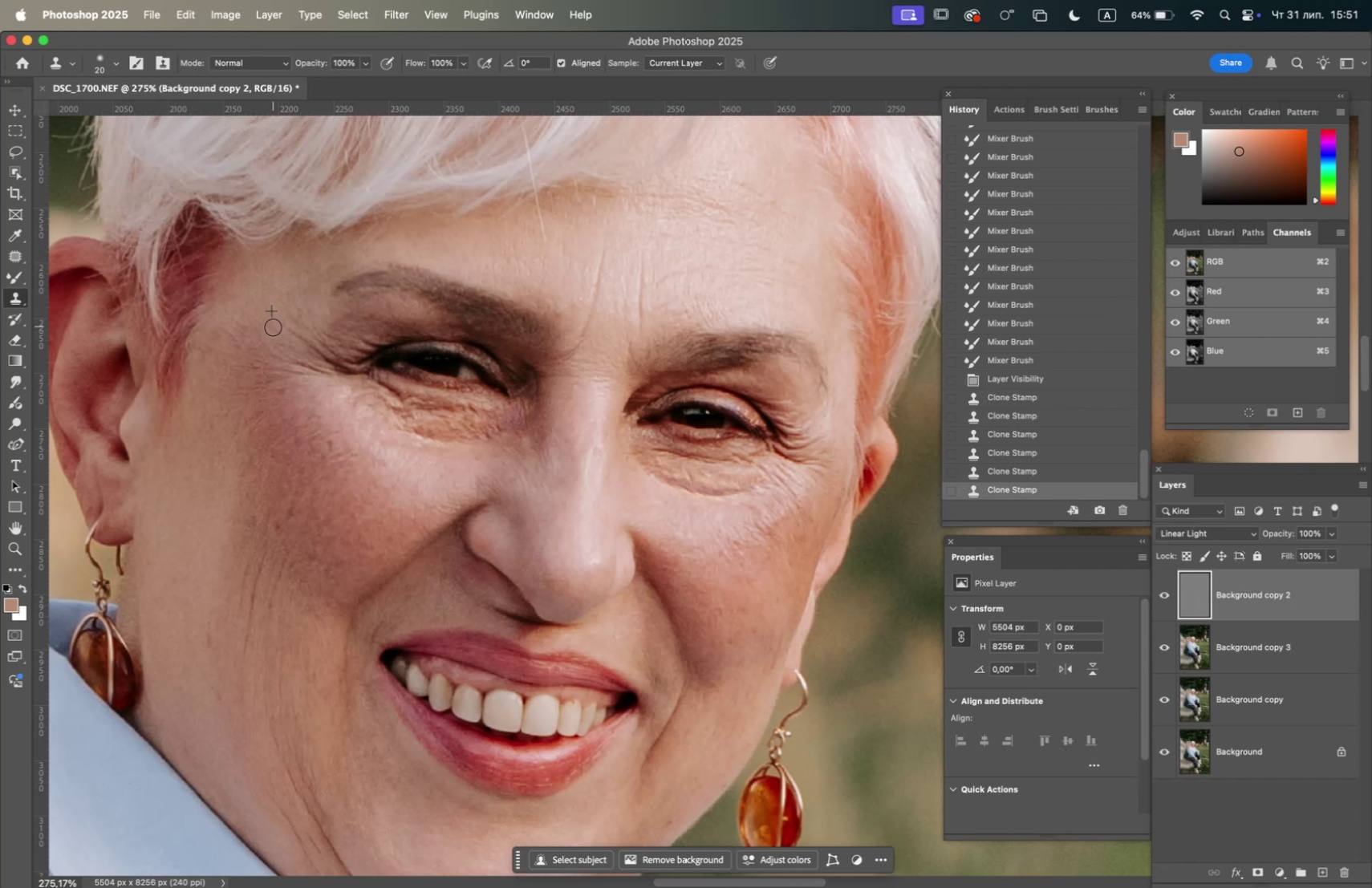 
triple_click([273, 326])
 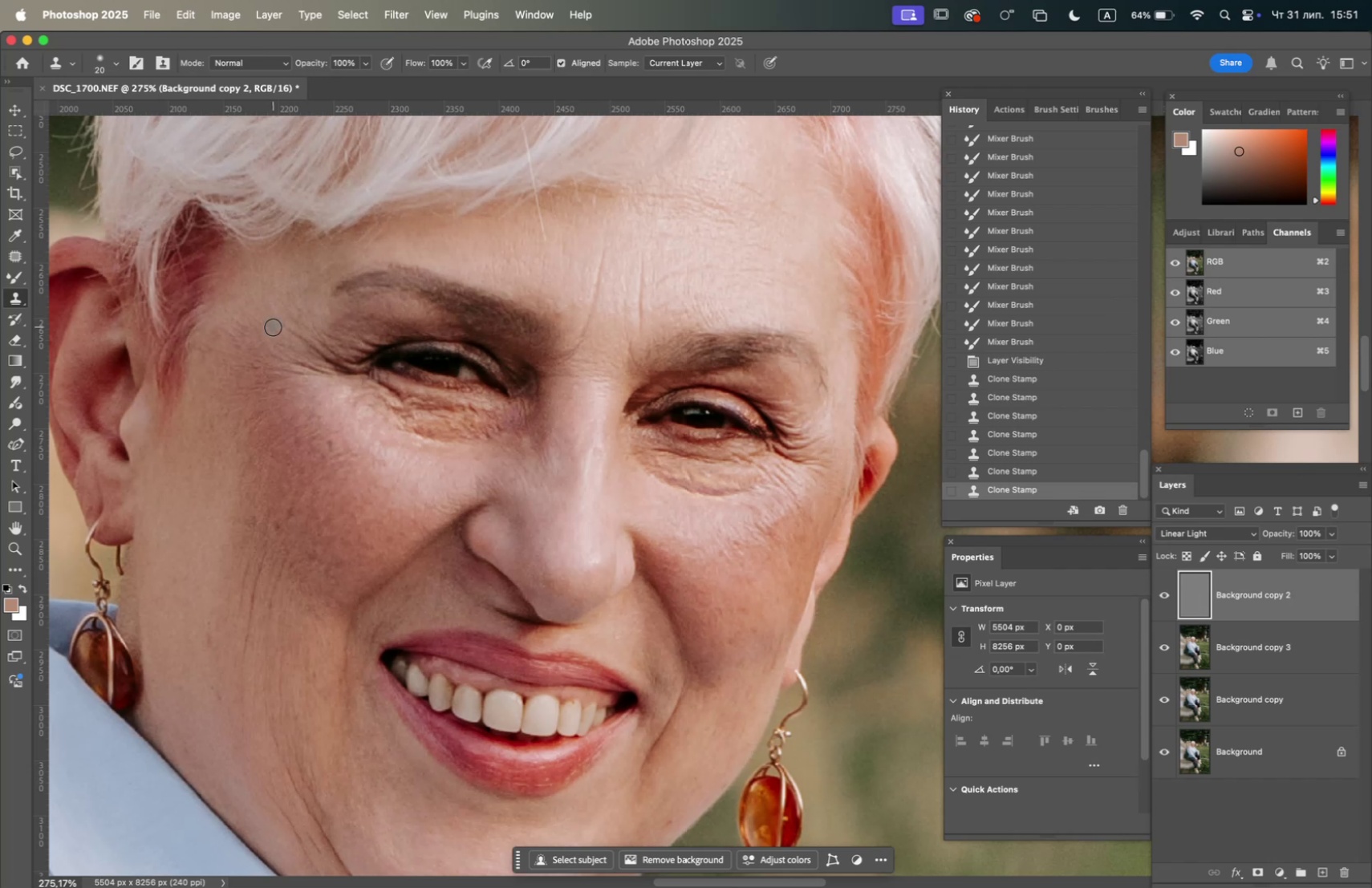 
hold_key(key=OptionLeft, duration=0.98)
 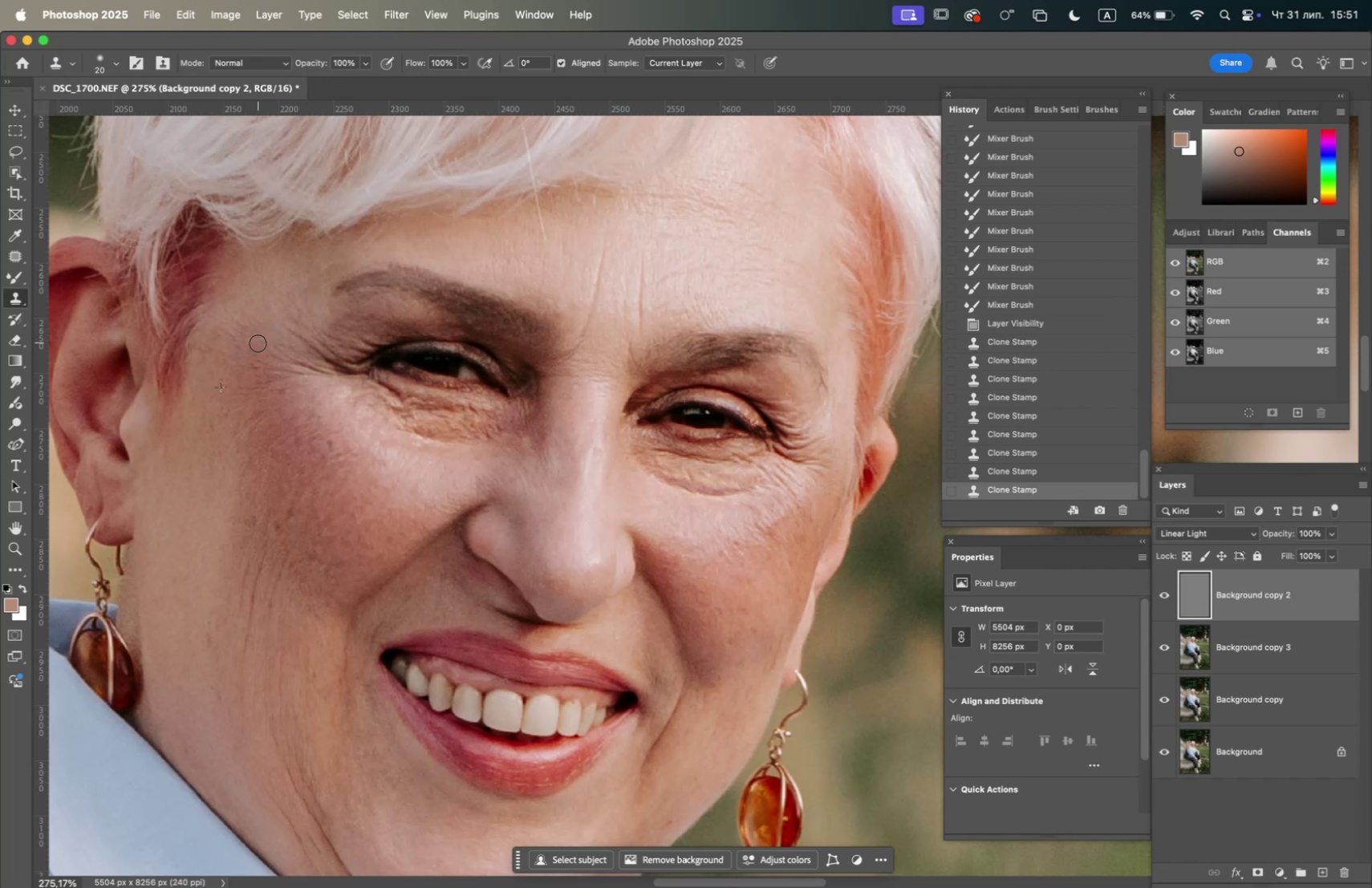 
hold_key(key=OptionLeft, duration=2.53)
 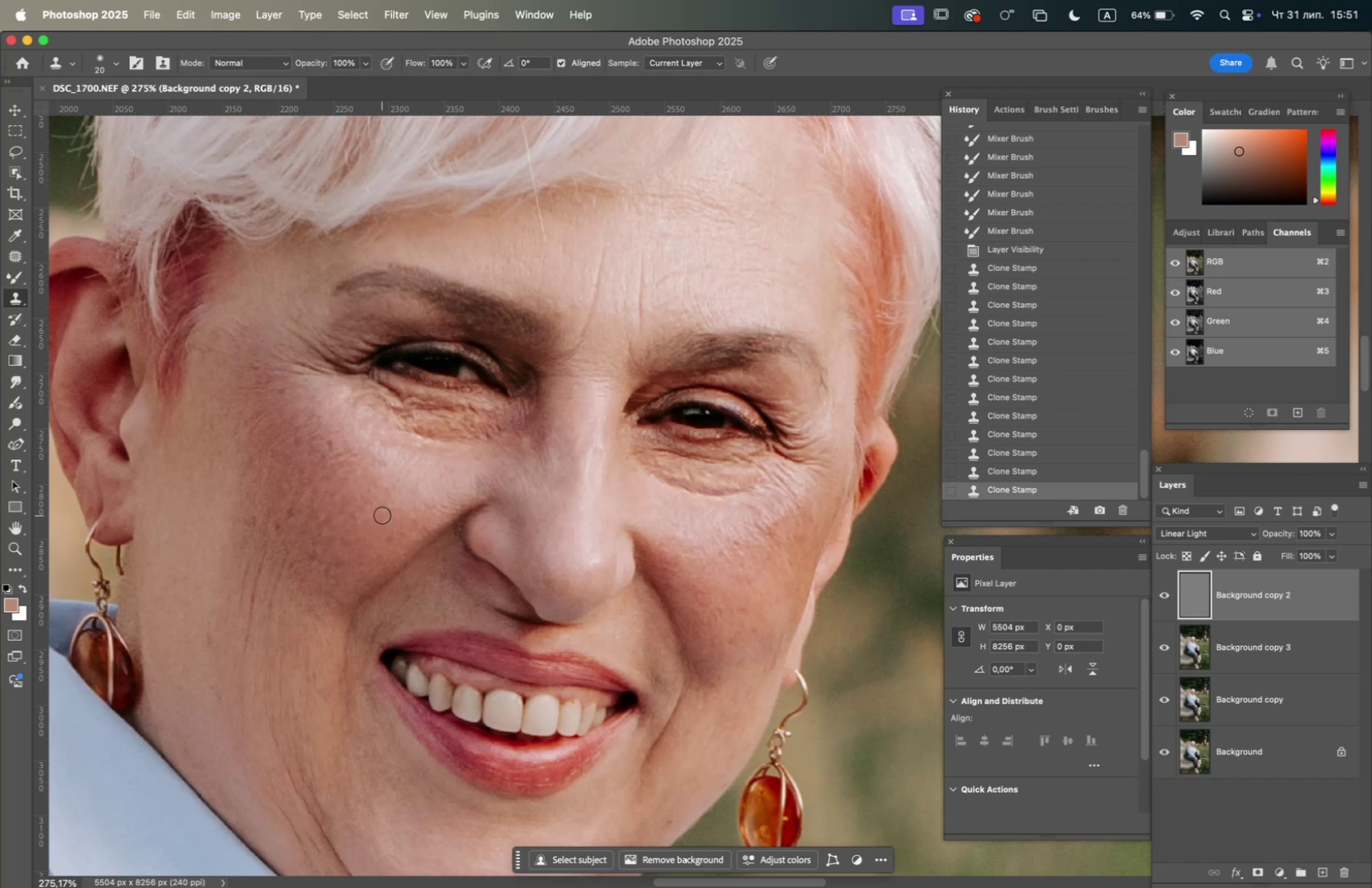 
hold_key(key=OptionLeft, duration=1.77)
left_click([387, 522])
 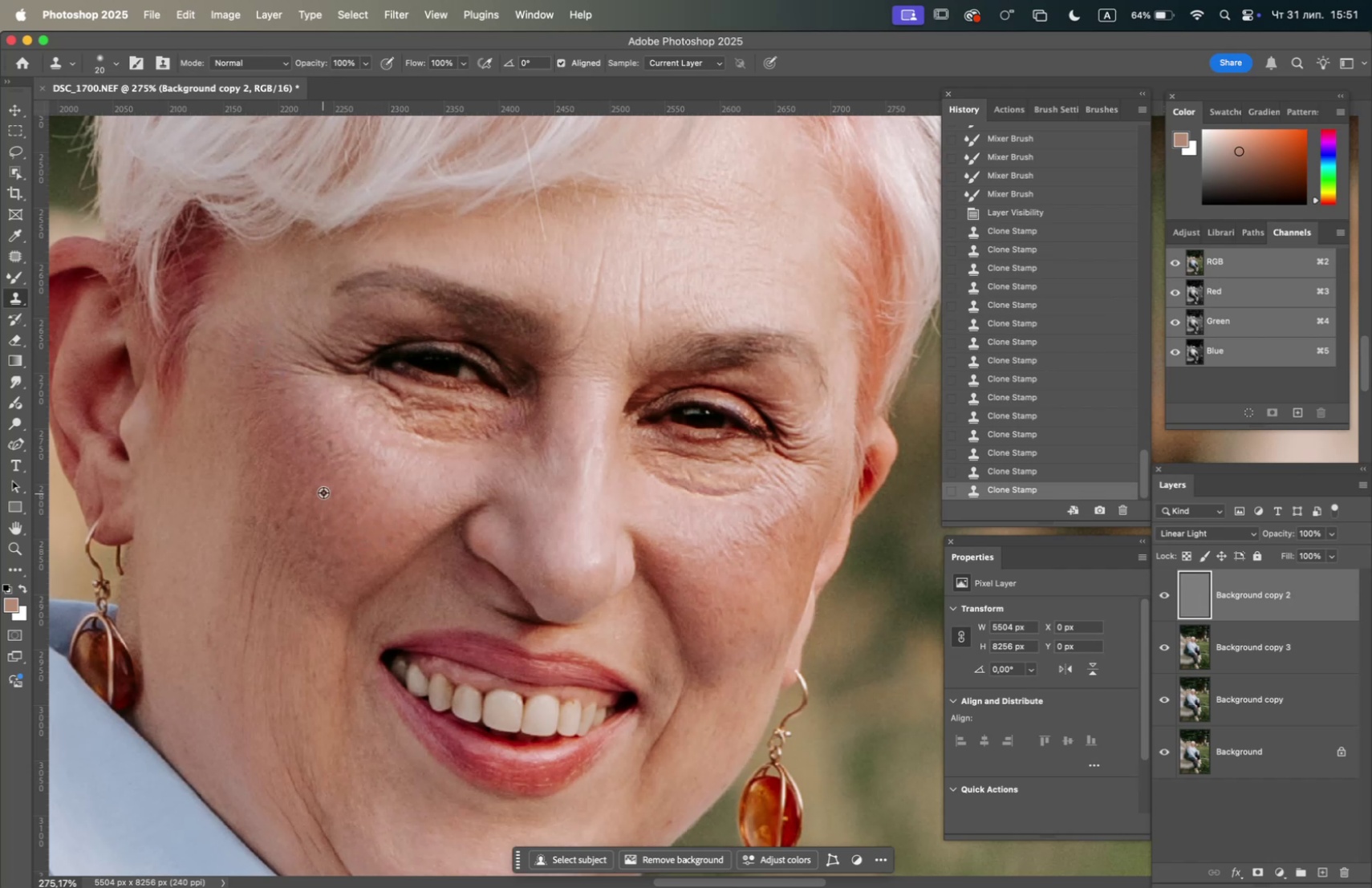 
left_click([329, 489])
 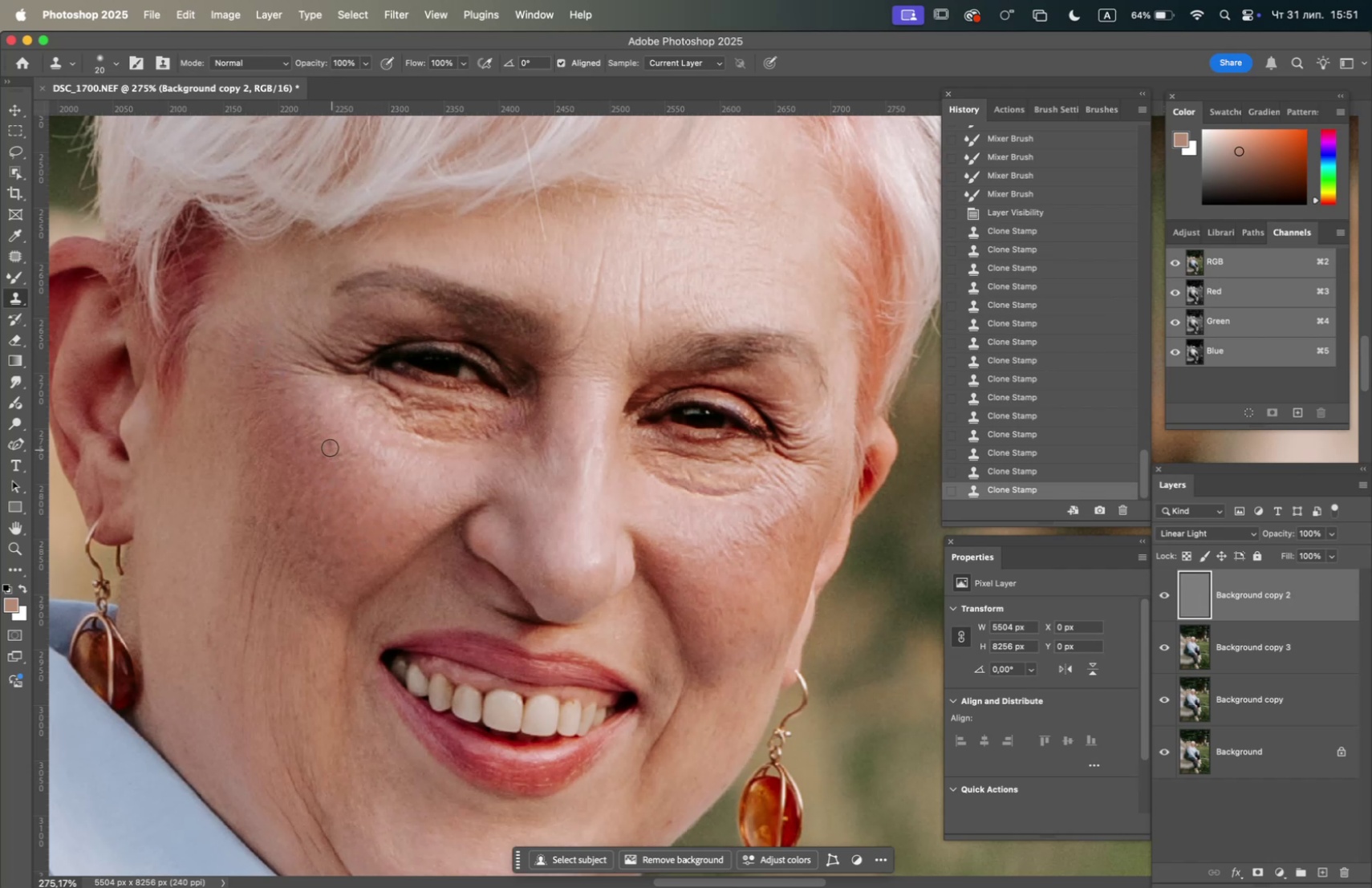 
left_click([329, 445])
 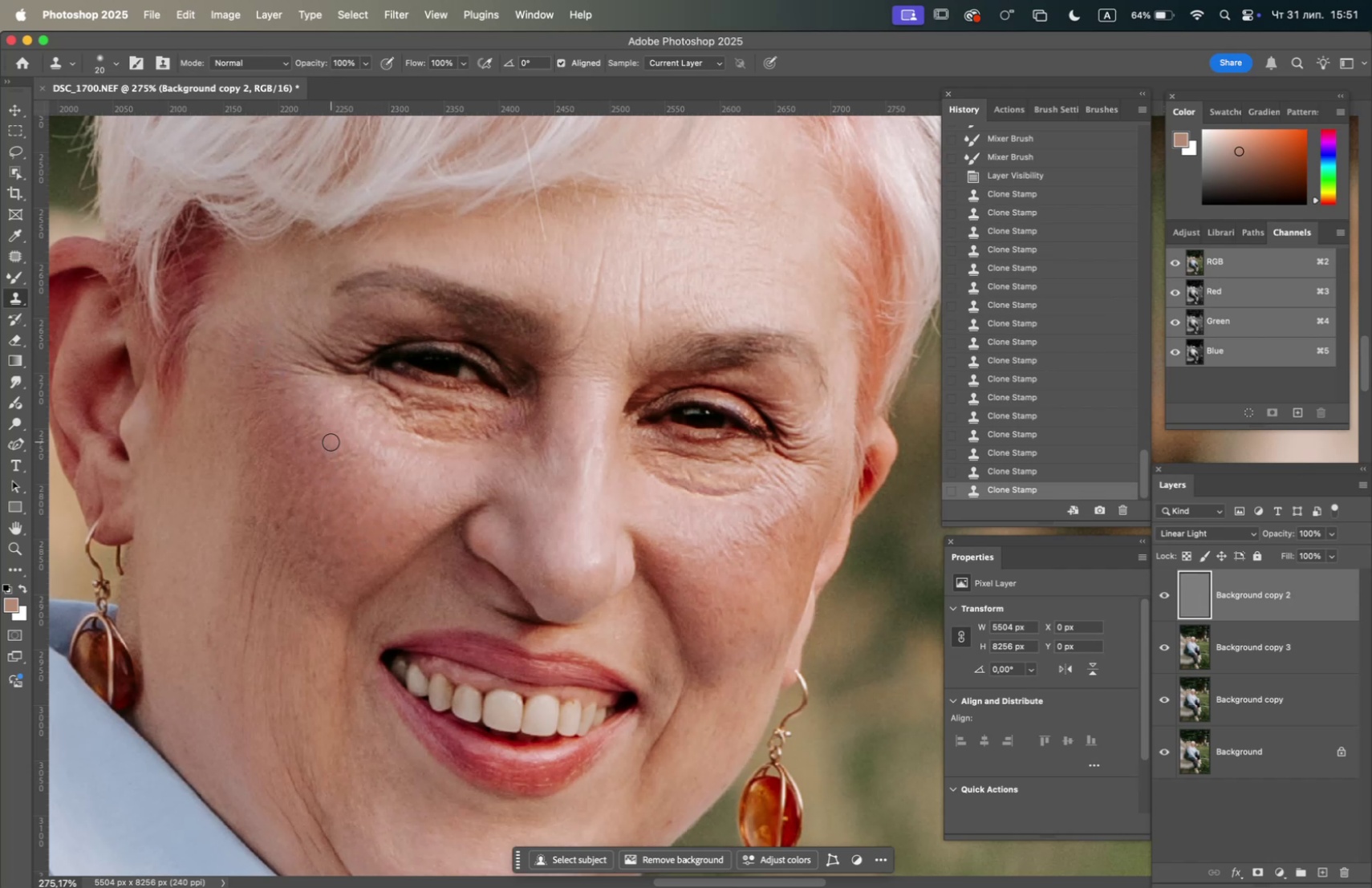 
hold_key(key=OptionLeft, duration=0.7)
 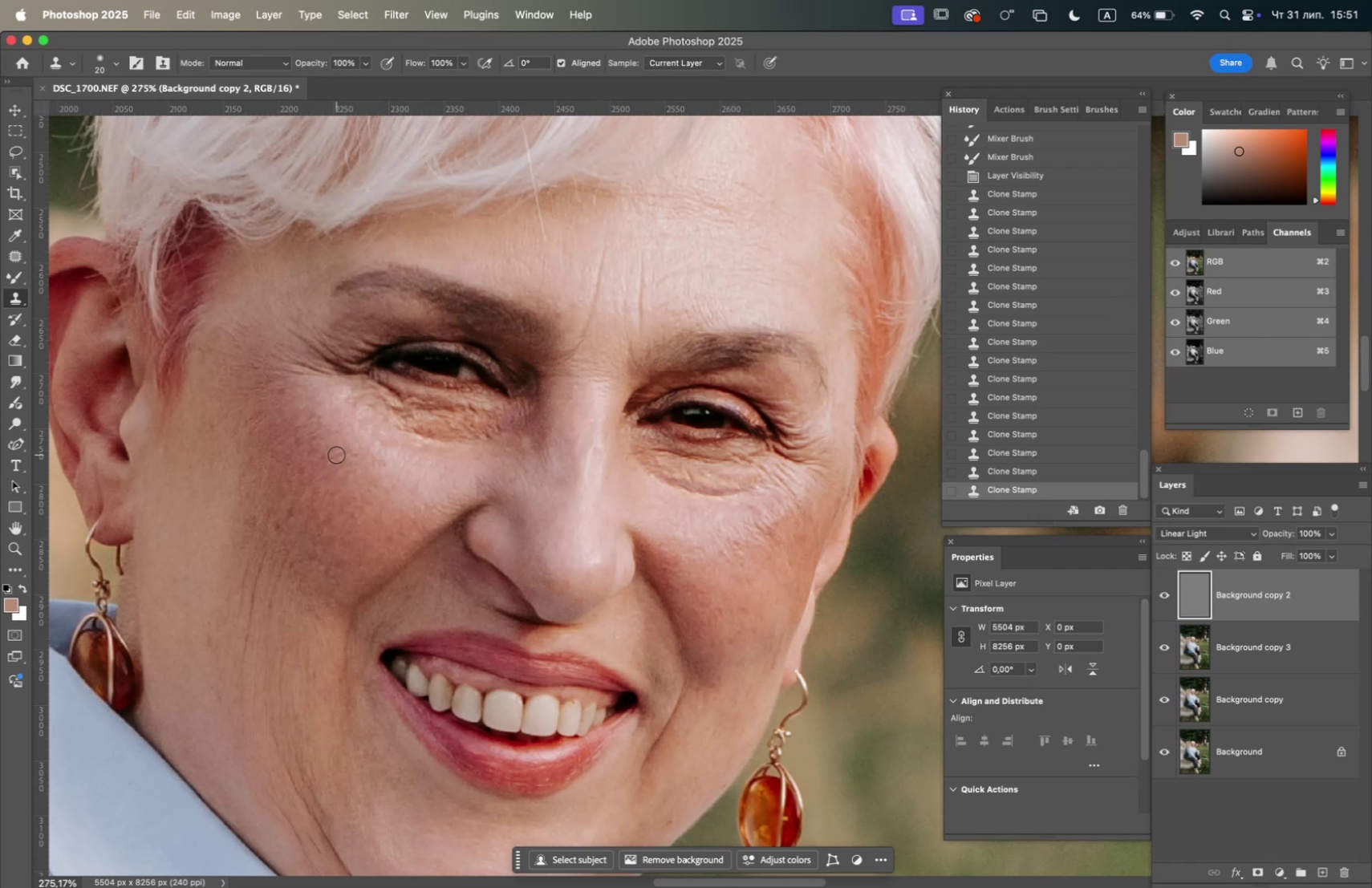 
double_click([336, 454])
 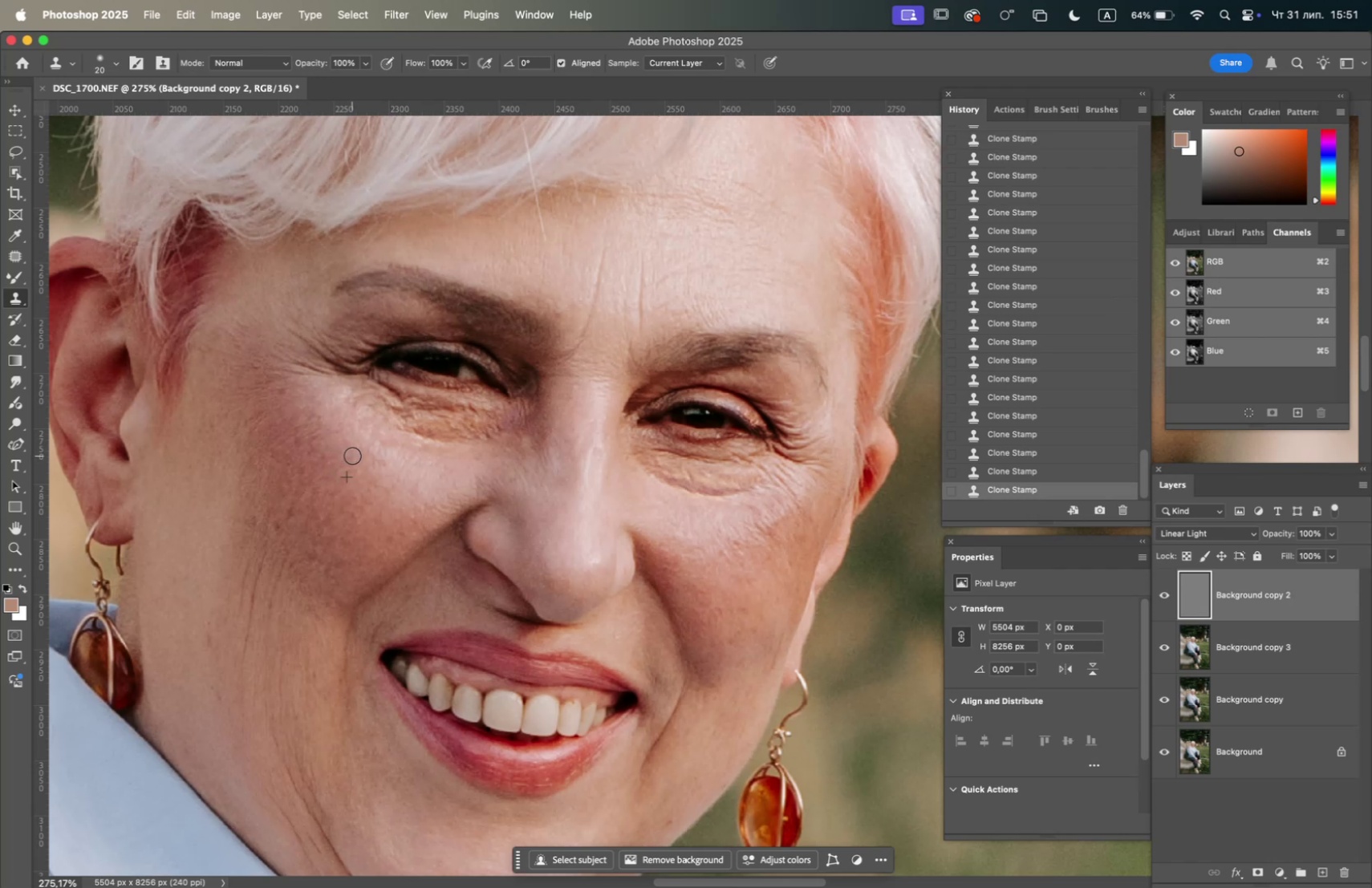 
hold_key(key=OptionLeft, duration=1.12)
left_click([268, 433])
 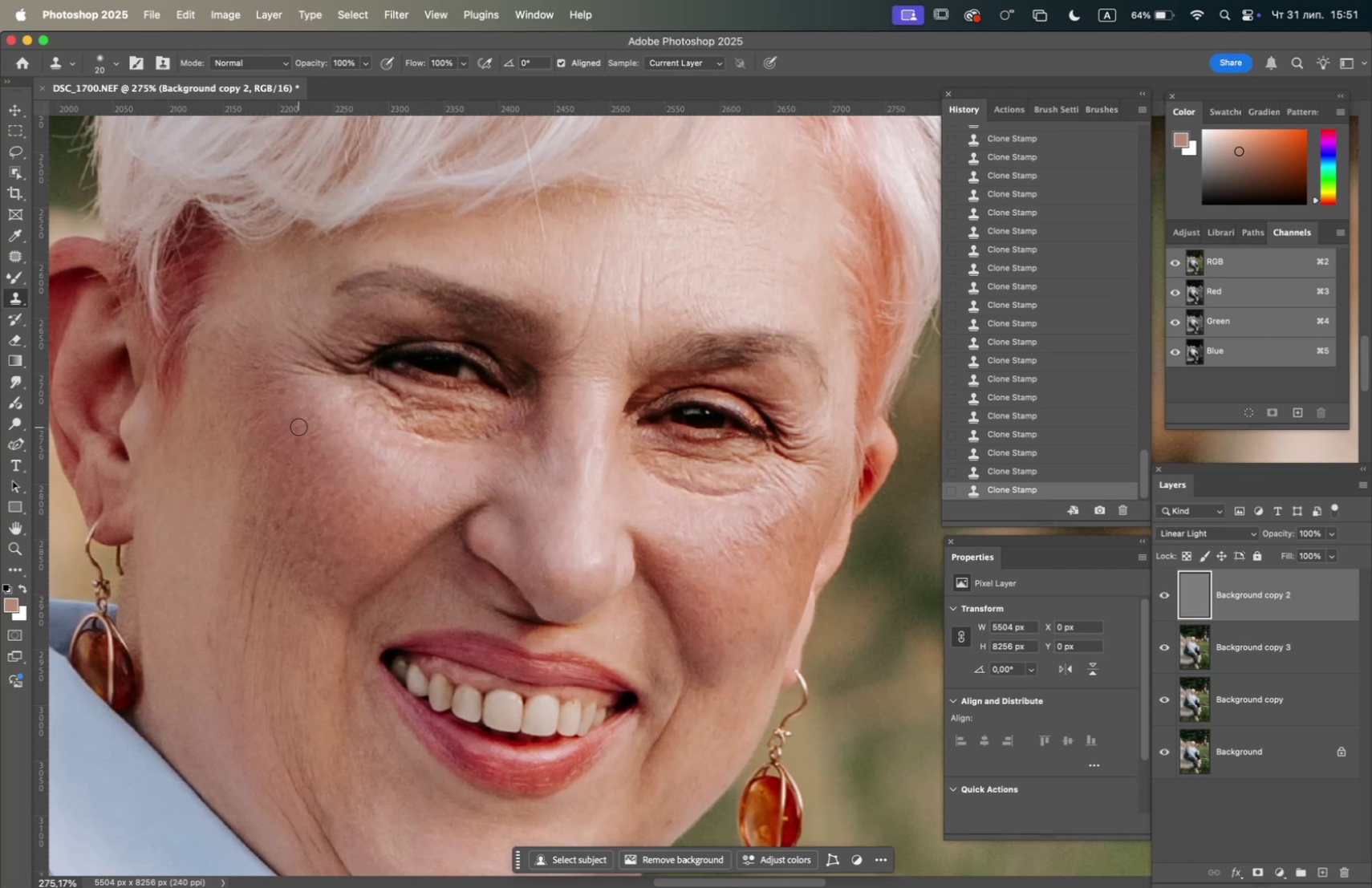 
double_click([298, 426])
 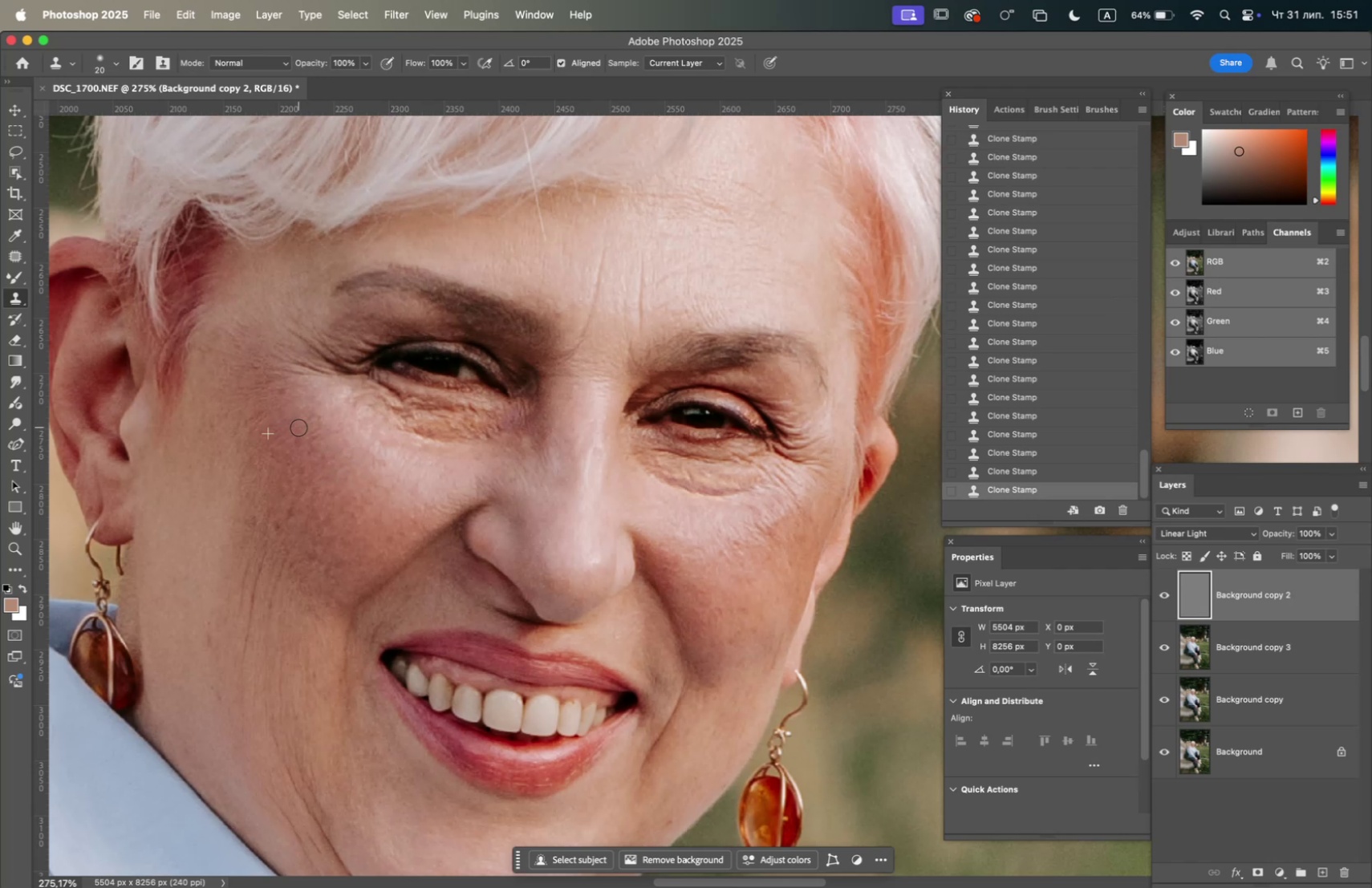 
left_click_drag(start_coordinate=[297, 434], to_coordinate=[296, 440])
 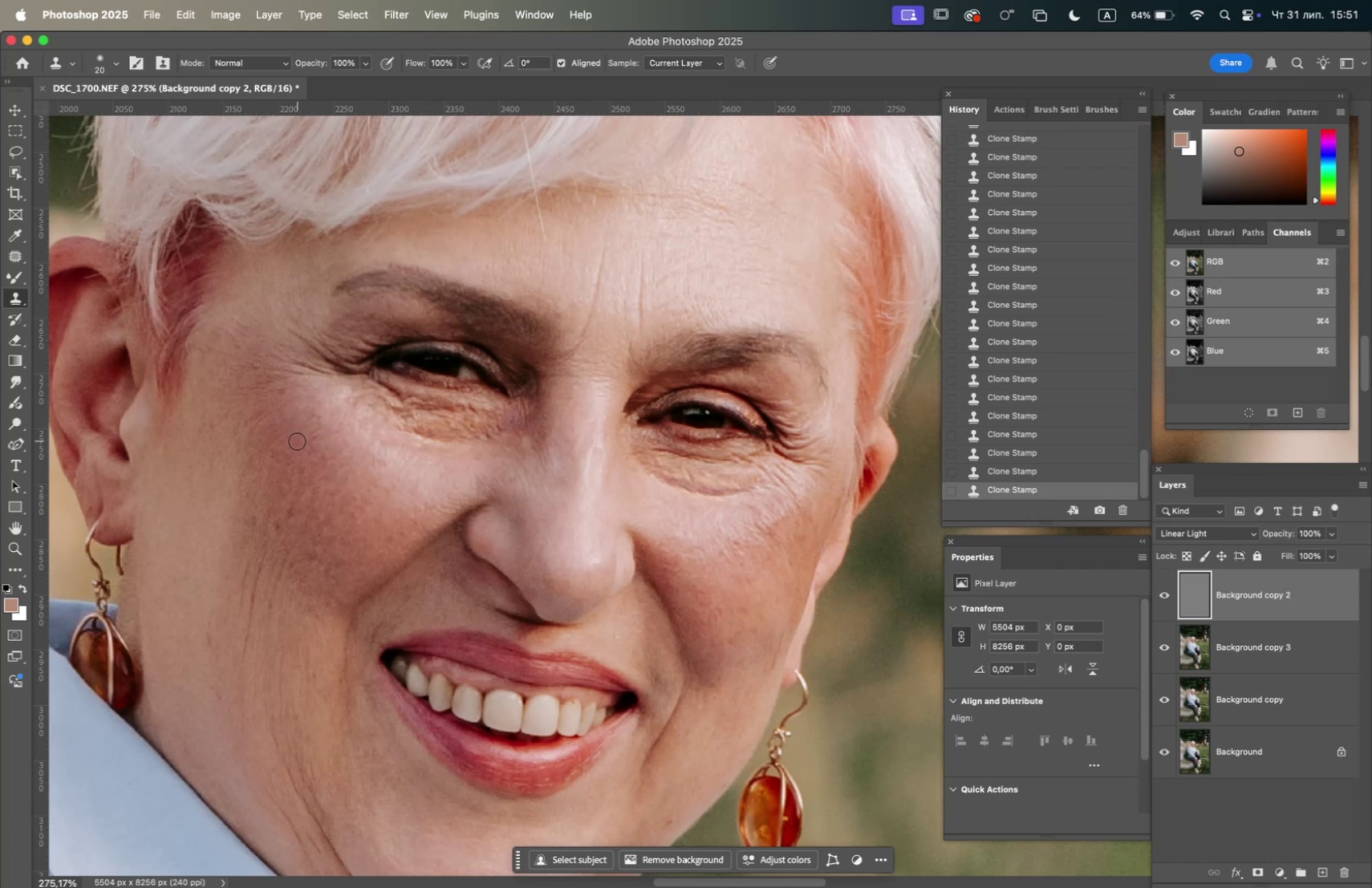 
left_click_drag(start_coordinate=[298, 441], to_coordinate=[304, 443])
 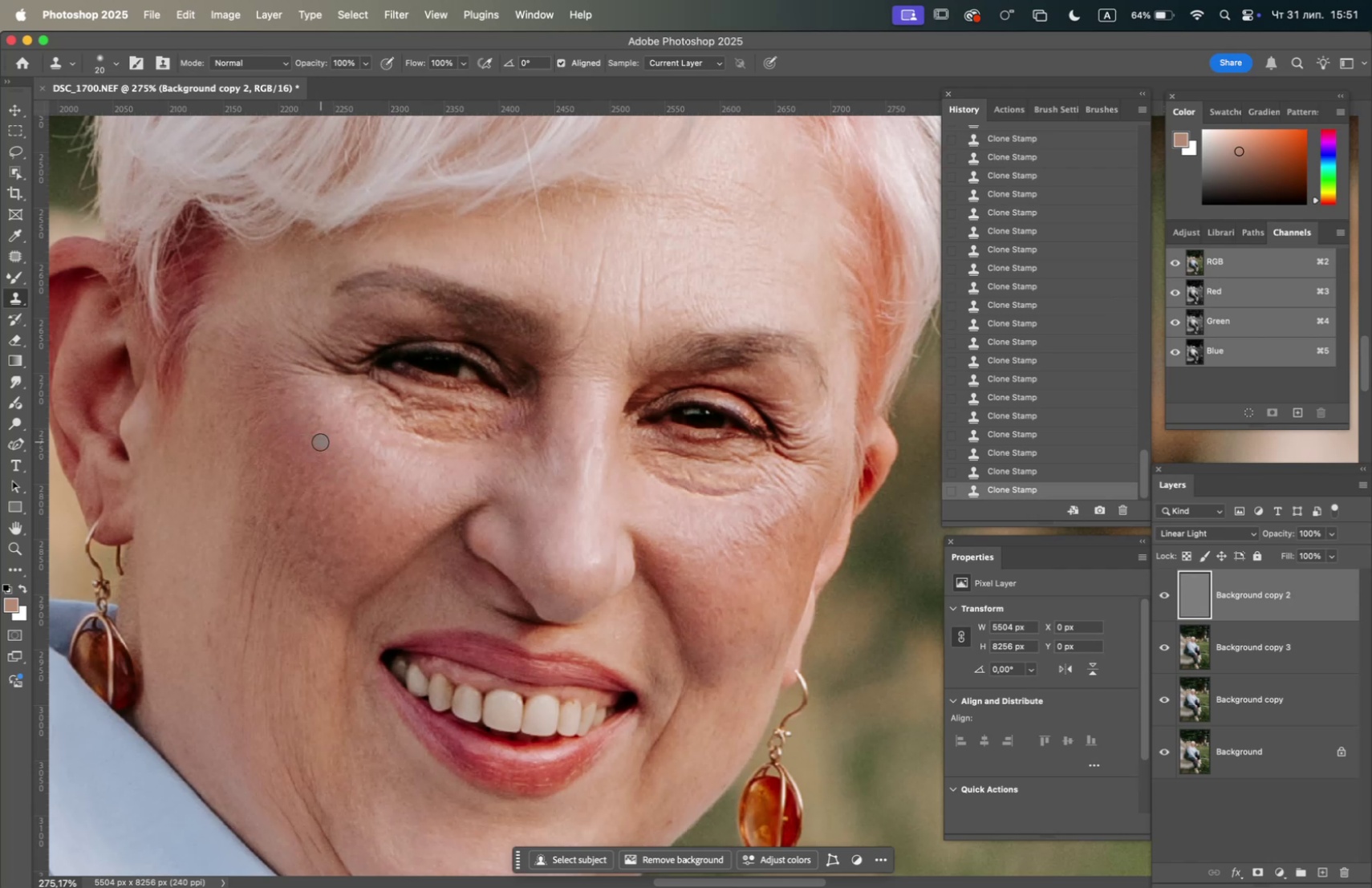 
left_click_drag(start_coordinate=[318, 432], to_coordinate=[318, 428])
 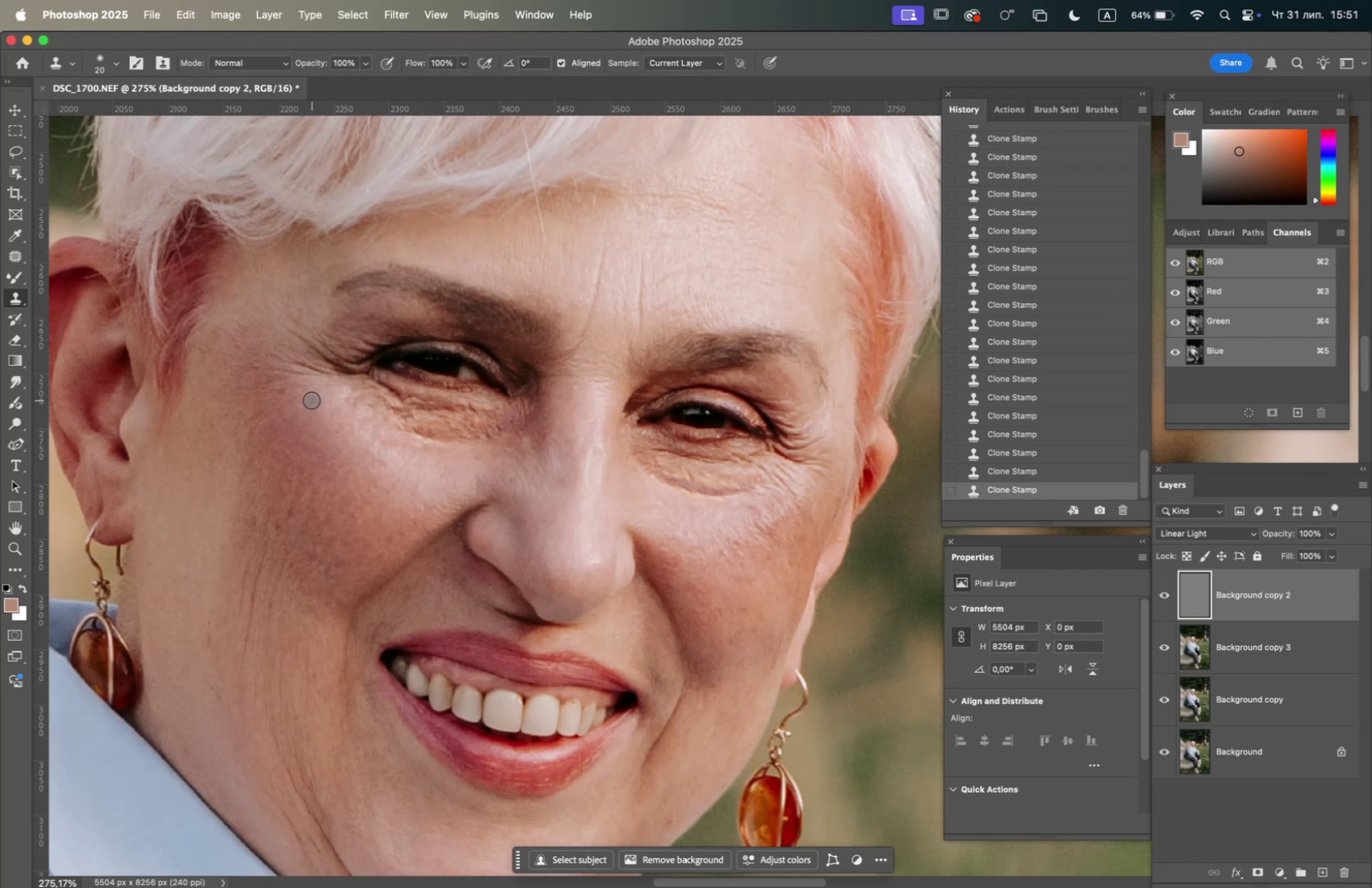 
hold_key(key=OptionLeft, duration=1.45)
 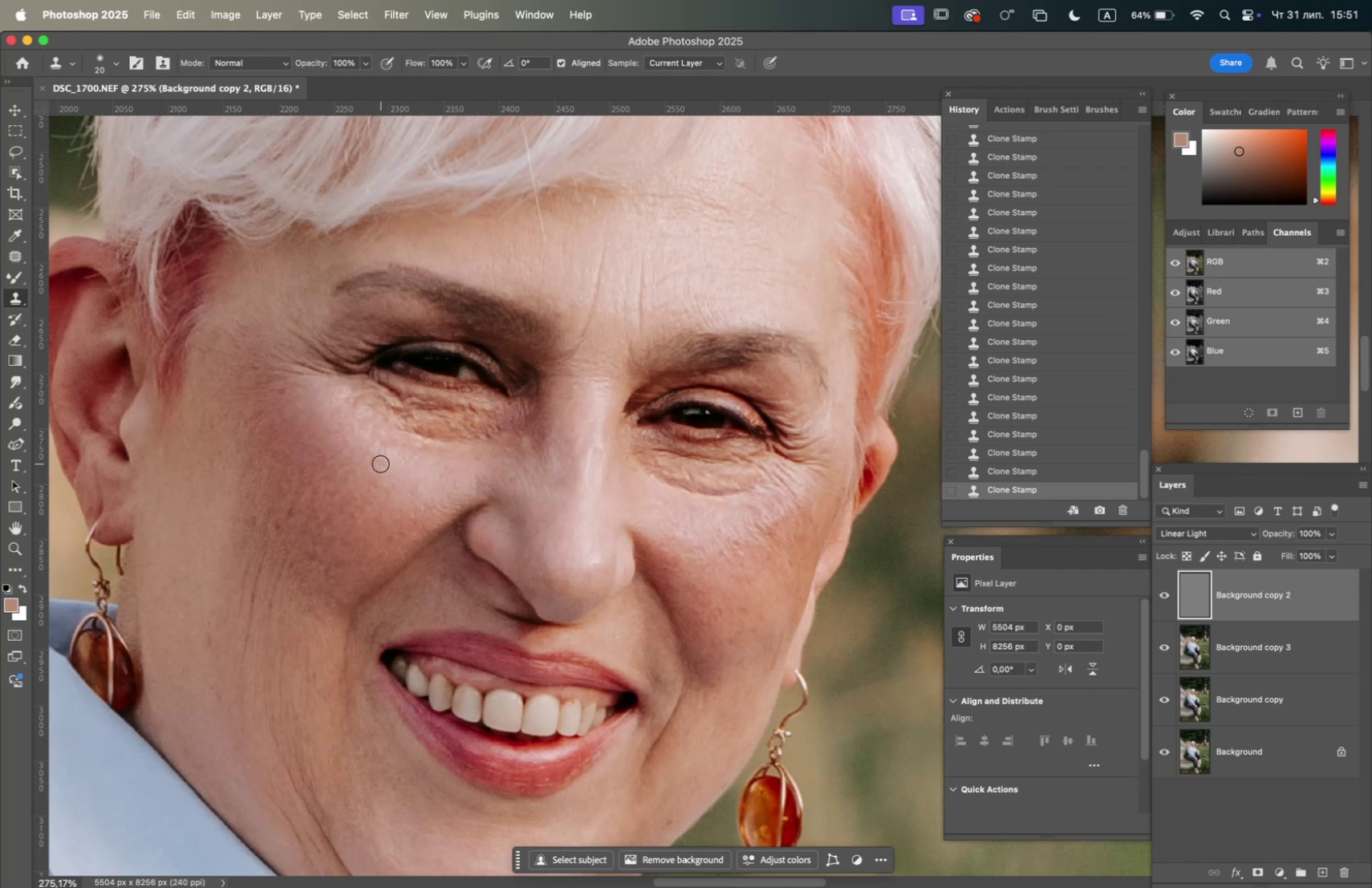 
double_click([380, 463])
 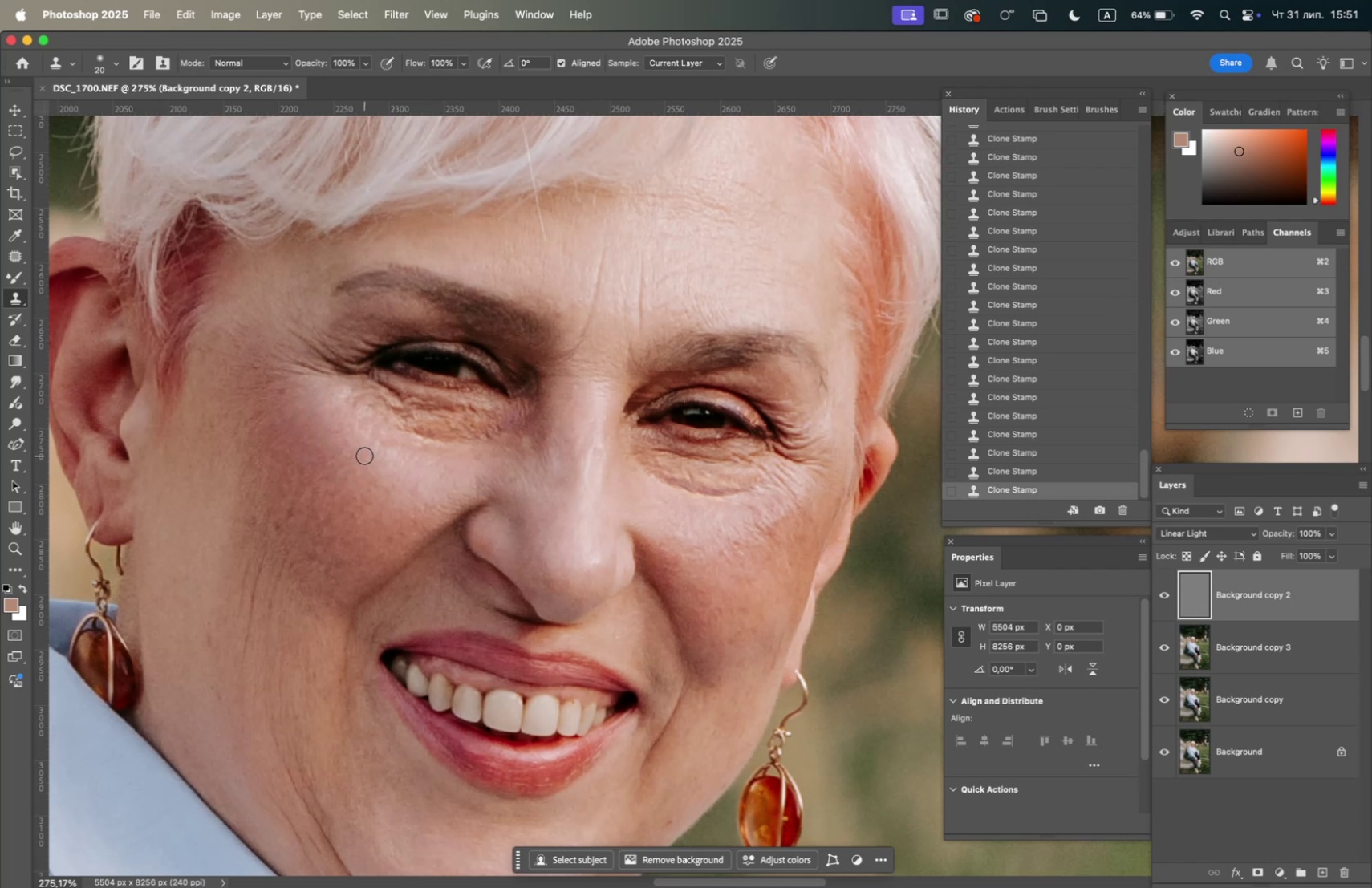 
hold_key(key=OptionLeft, duration=1.71)
 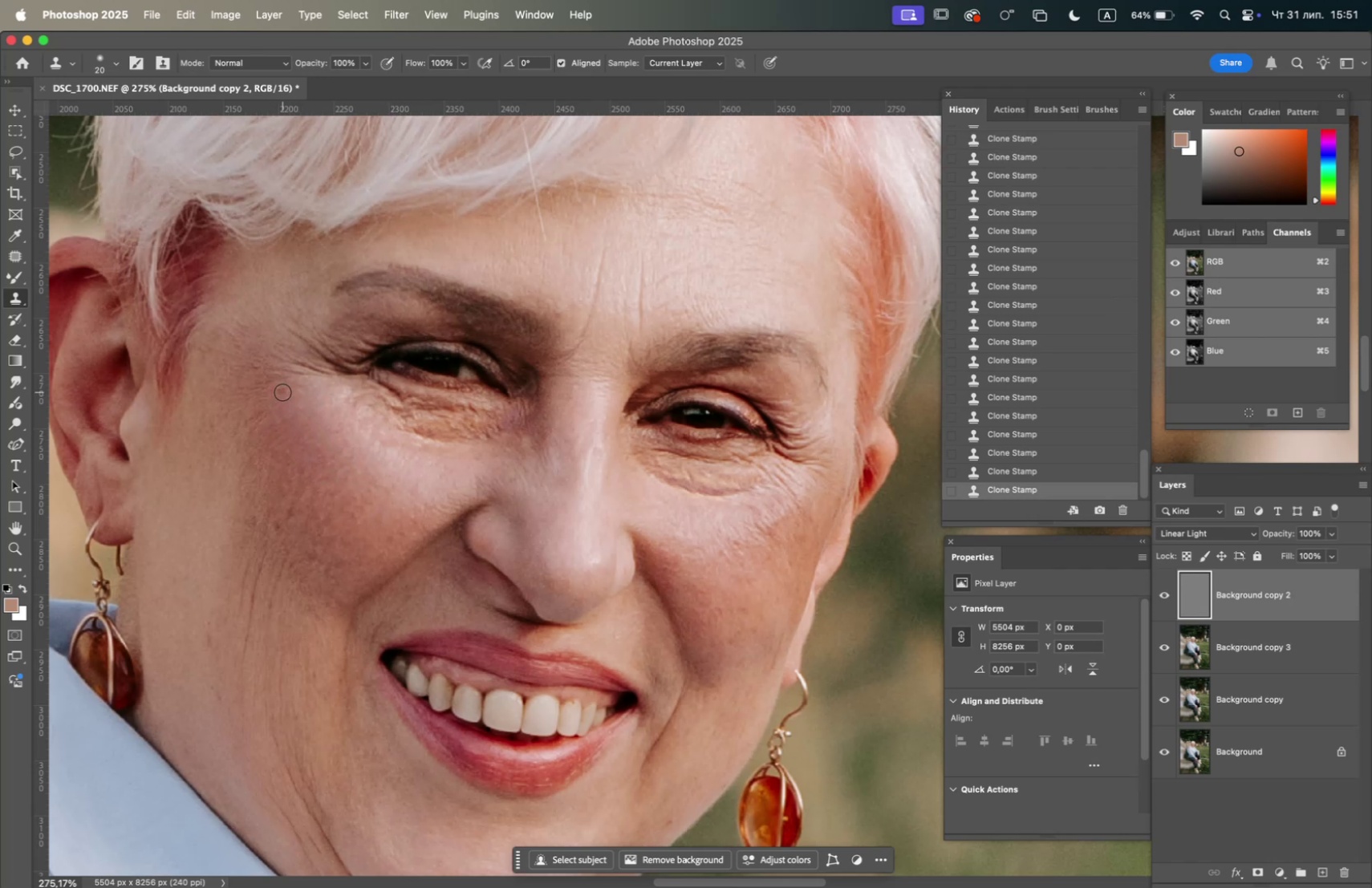 
double_click([282, 391])
 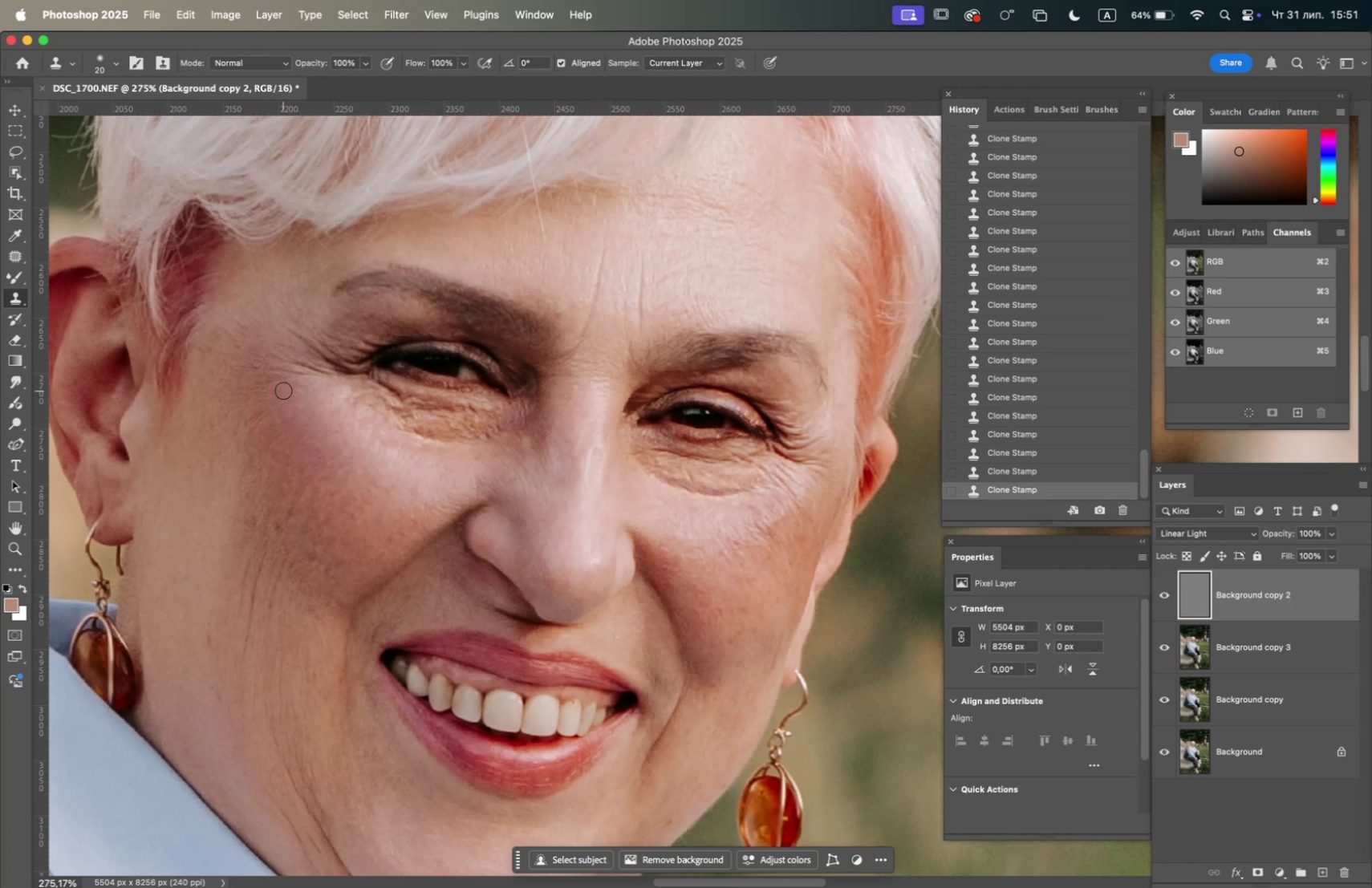 
triple_click([283, 390])
 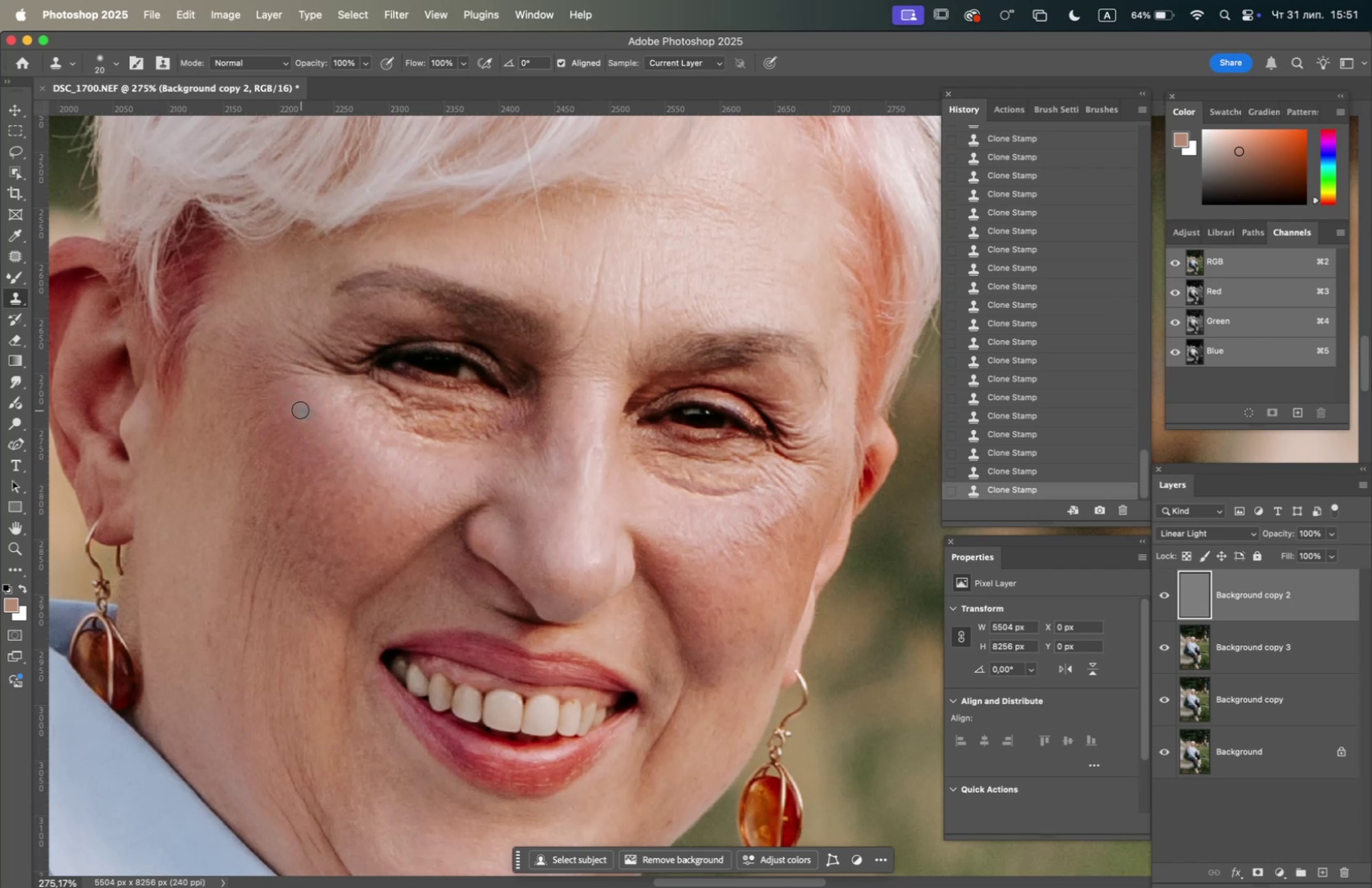 
left_click([298, 406])
 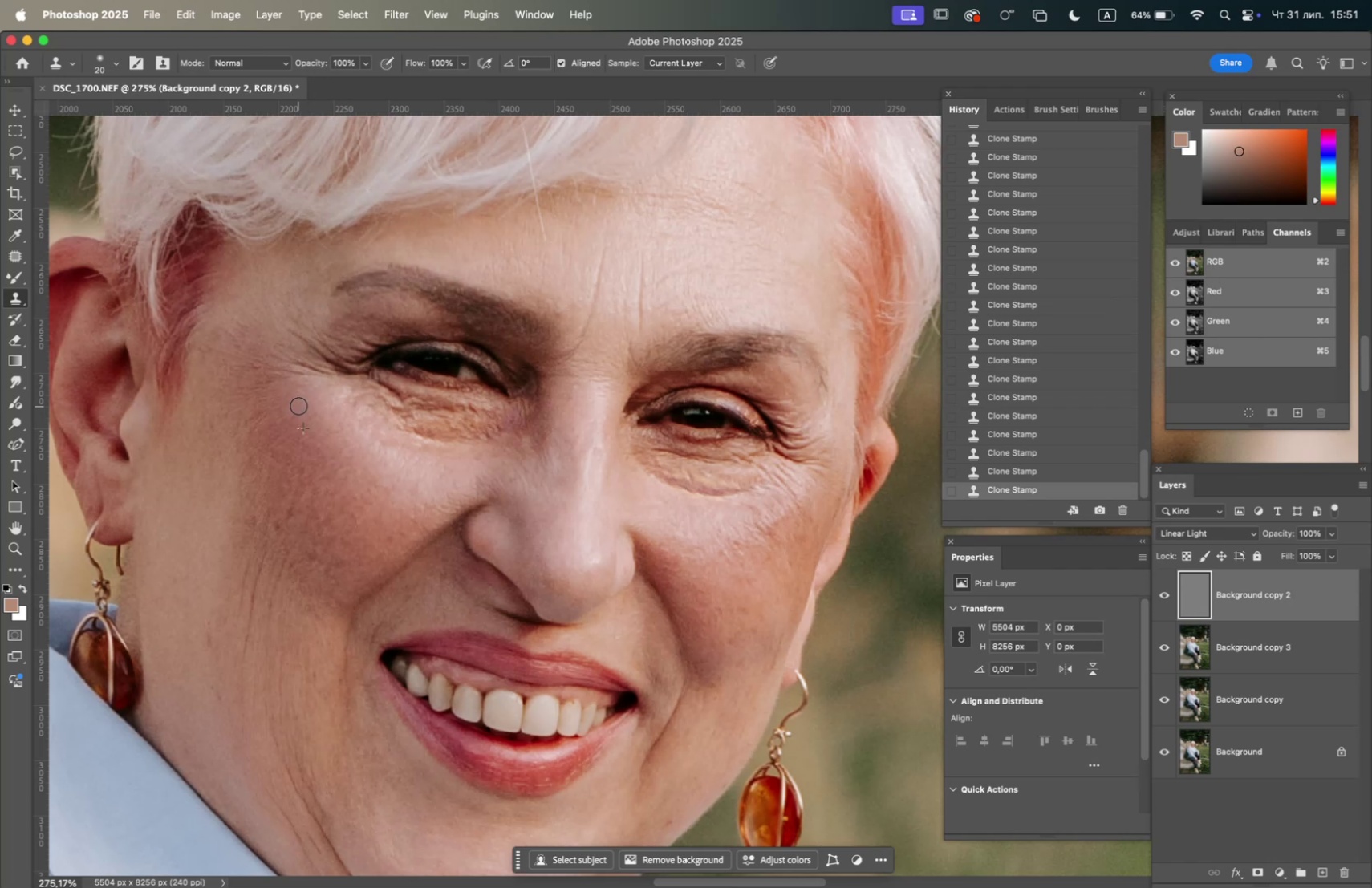 
key(Alt+OptionLeft)
 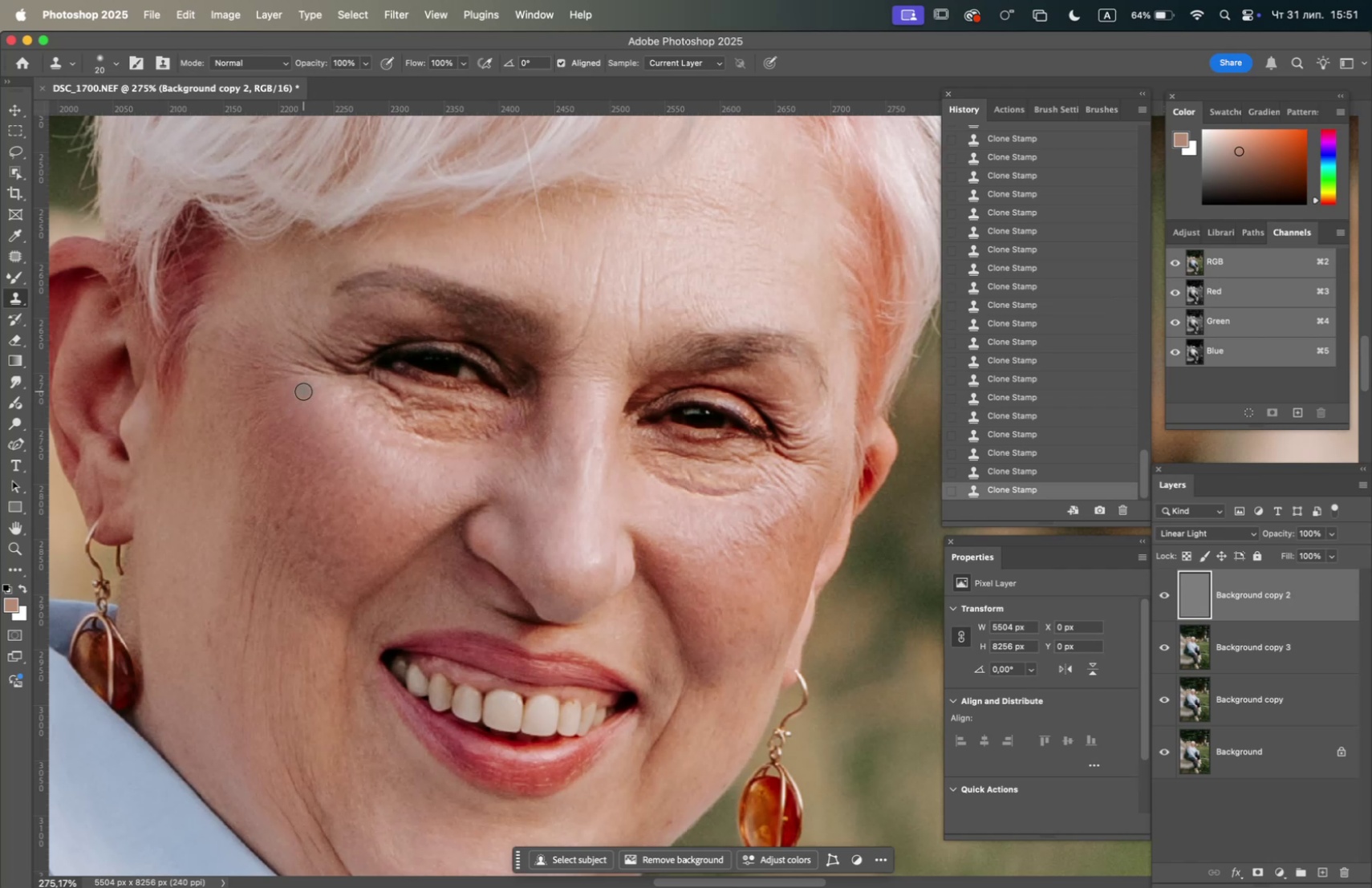 
hold_key(key=OptionLeft, duration=0.63)
 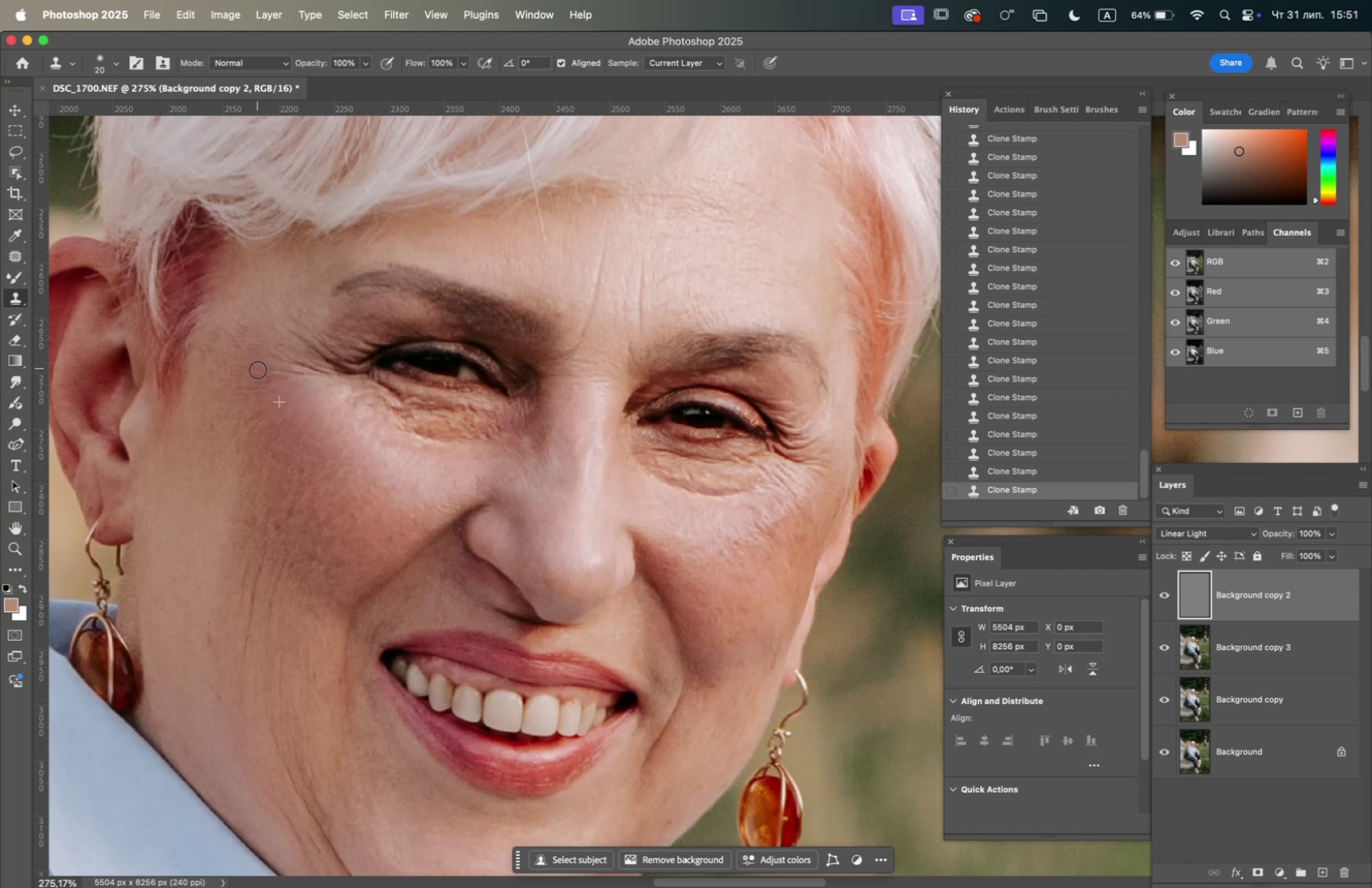 
hold_key(key=OptionLeft, duration=1.77)
 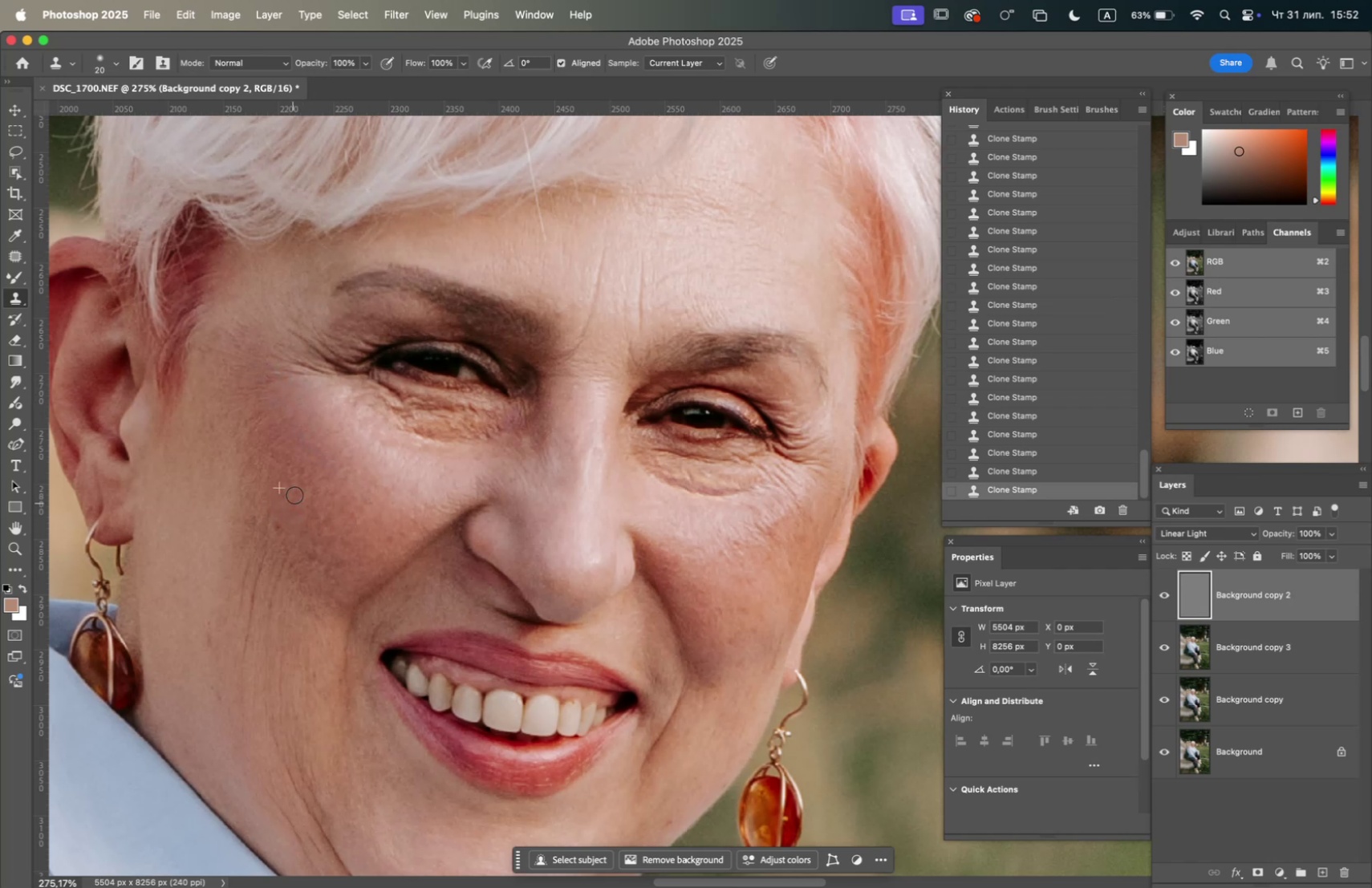 
triple_click([300, 488])
 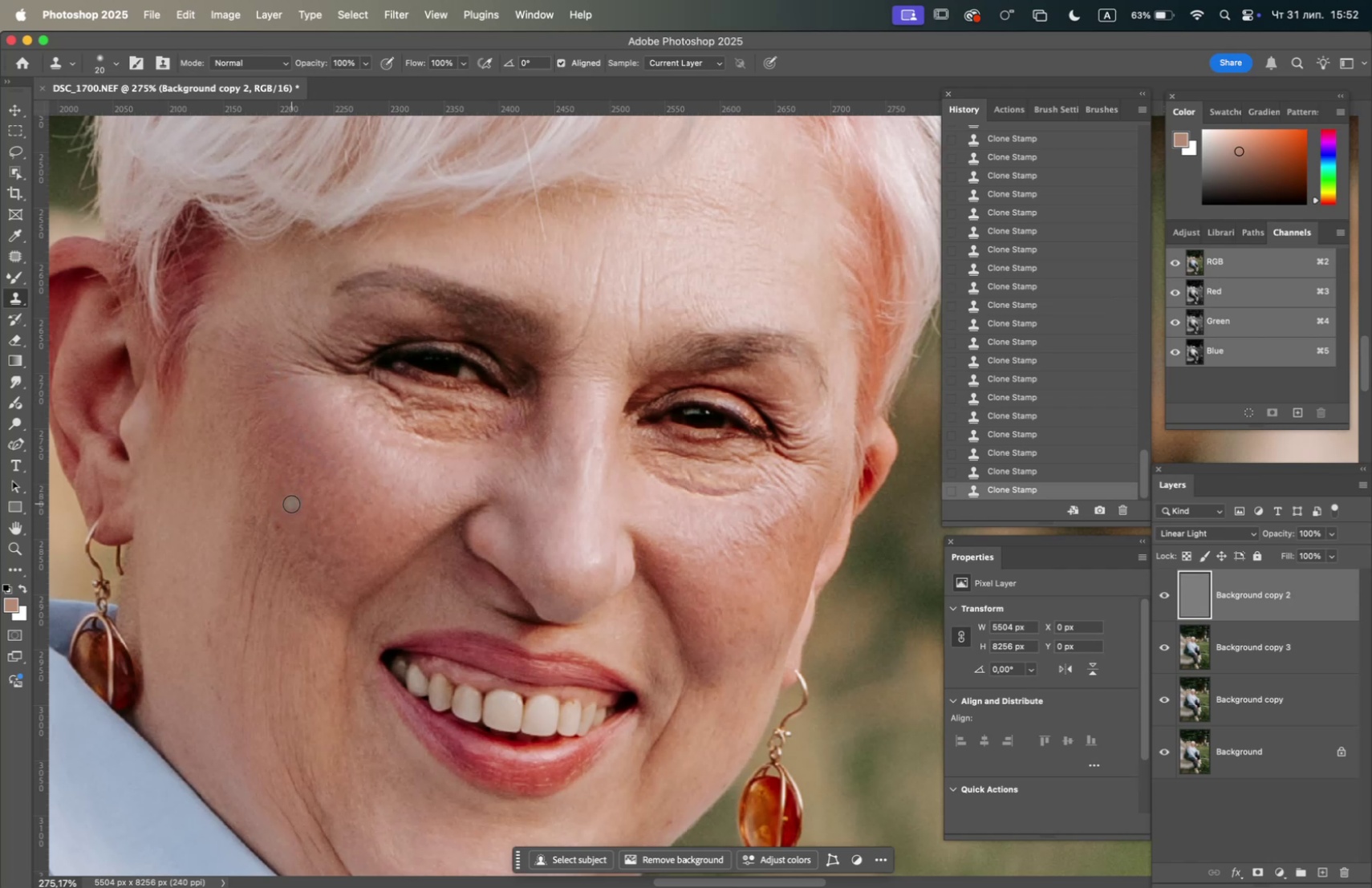 
hold_key(key=OptionLeft, duration=1.83)
left_click([251, 482])
 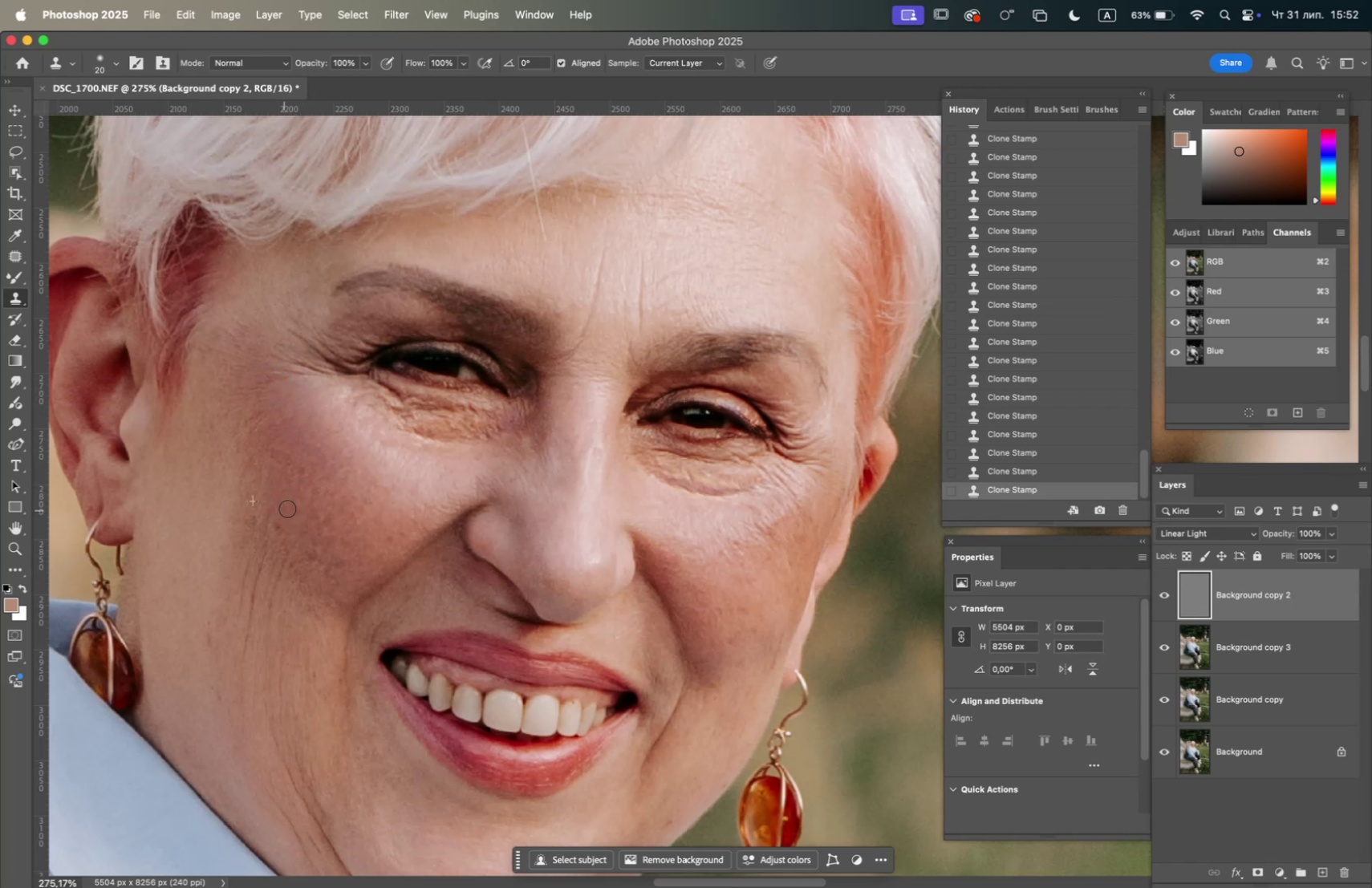 
triple_click([294, 505])
 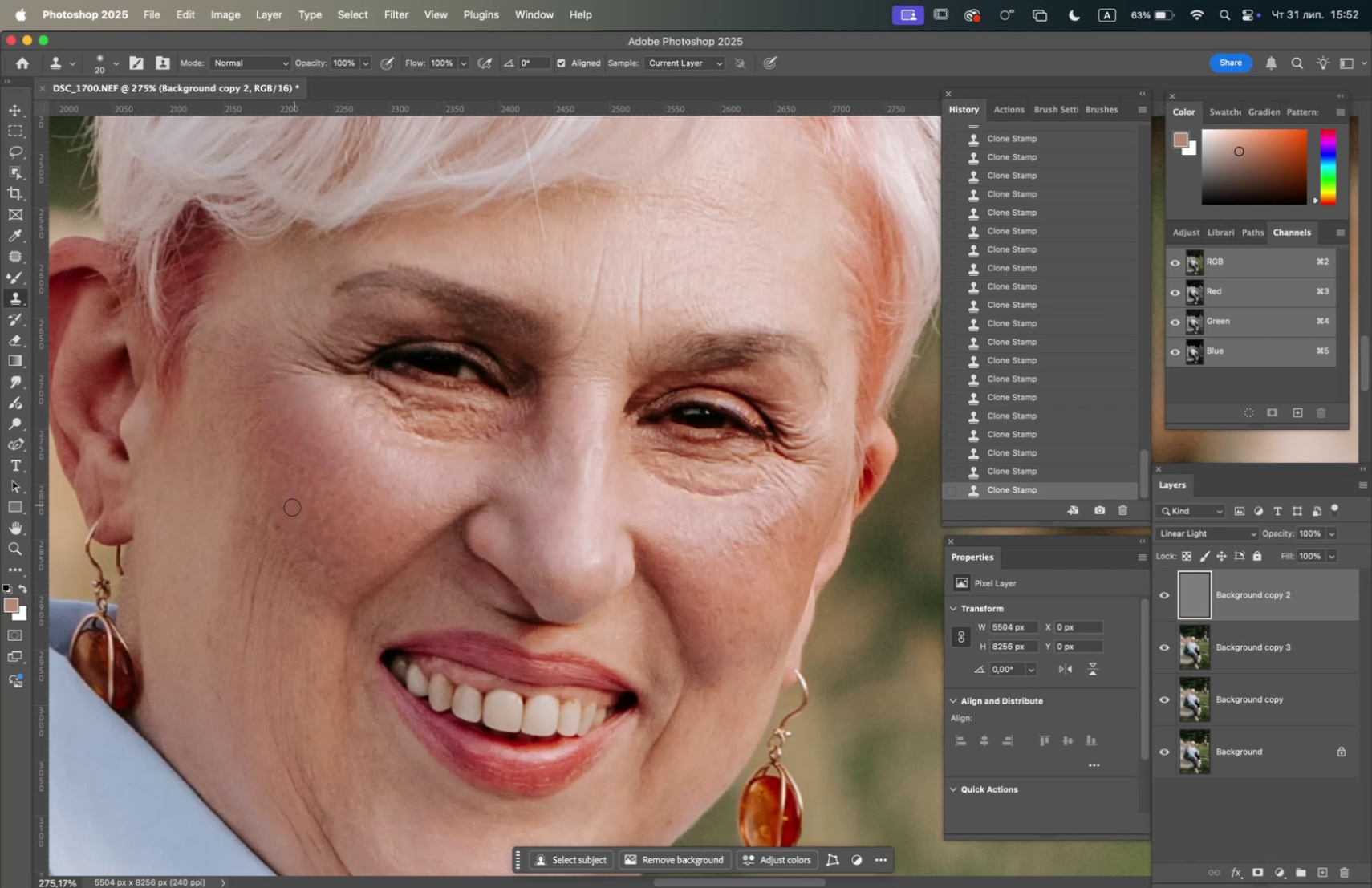 
hold_key(key=OptionLeft, duration=0.78)
 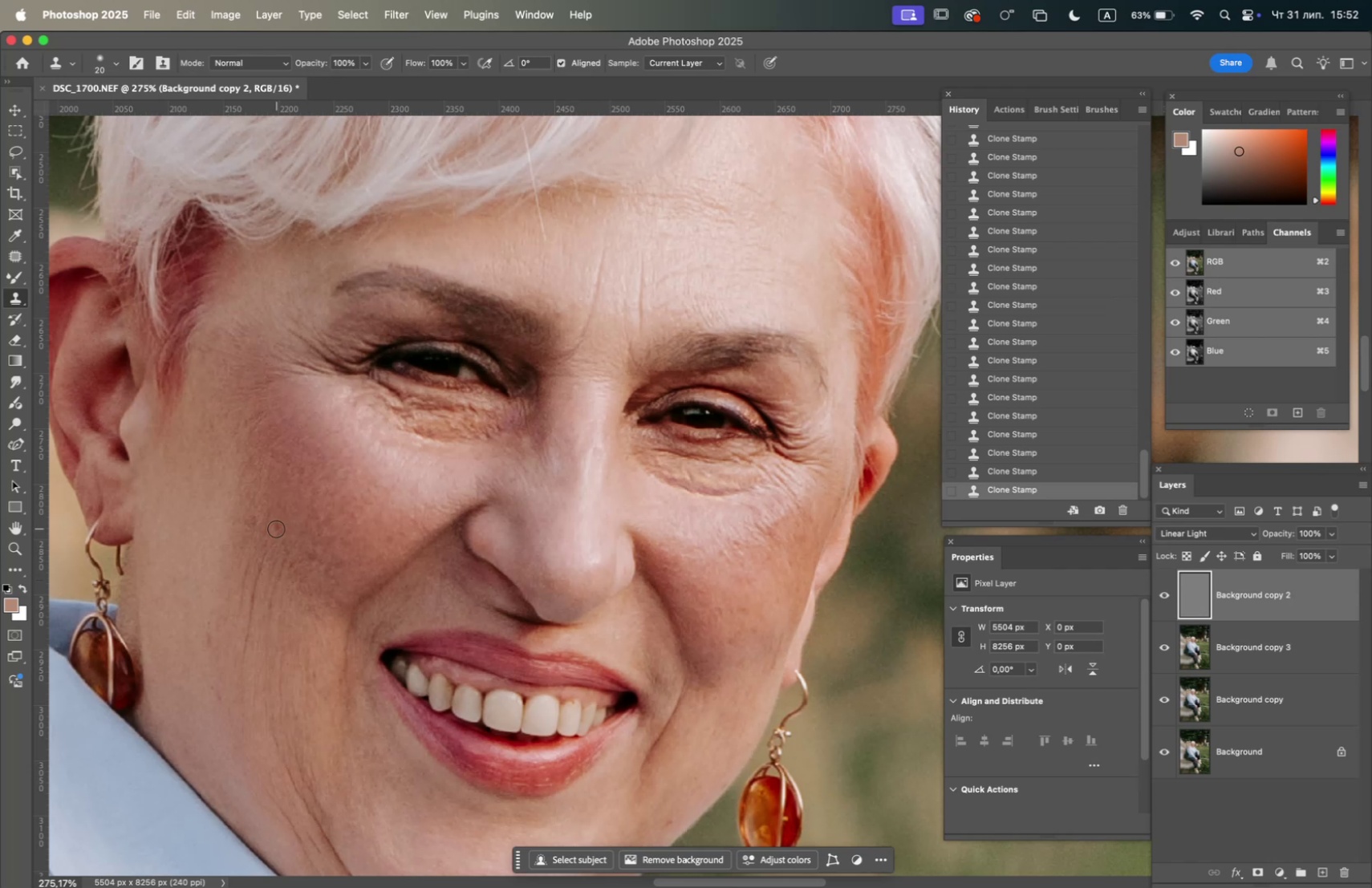 
double_click([276, 528])
 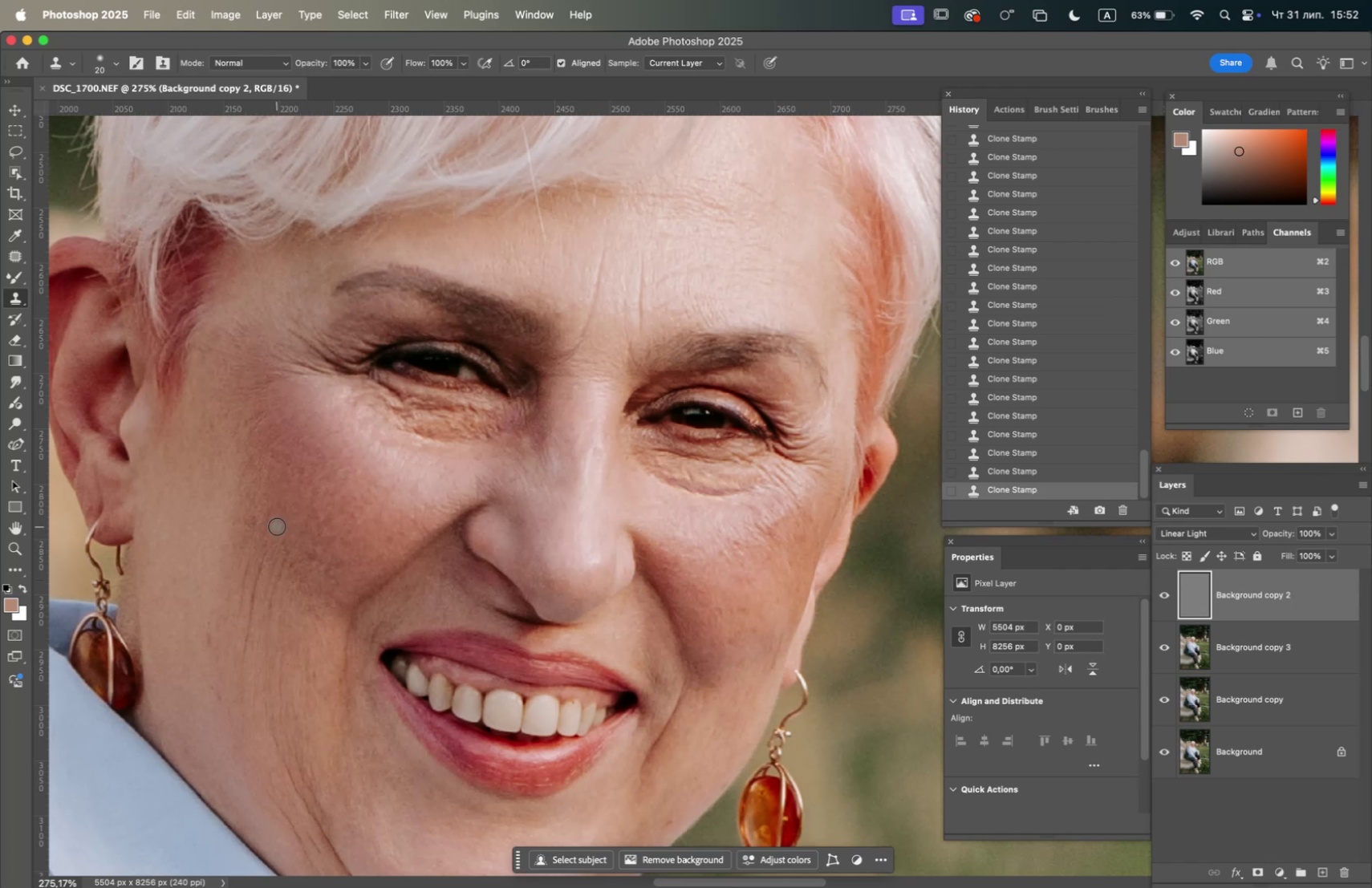 
triple_click([277, 525])
 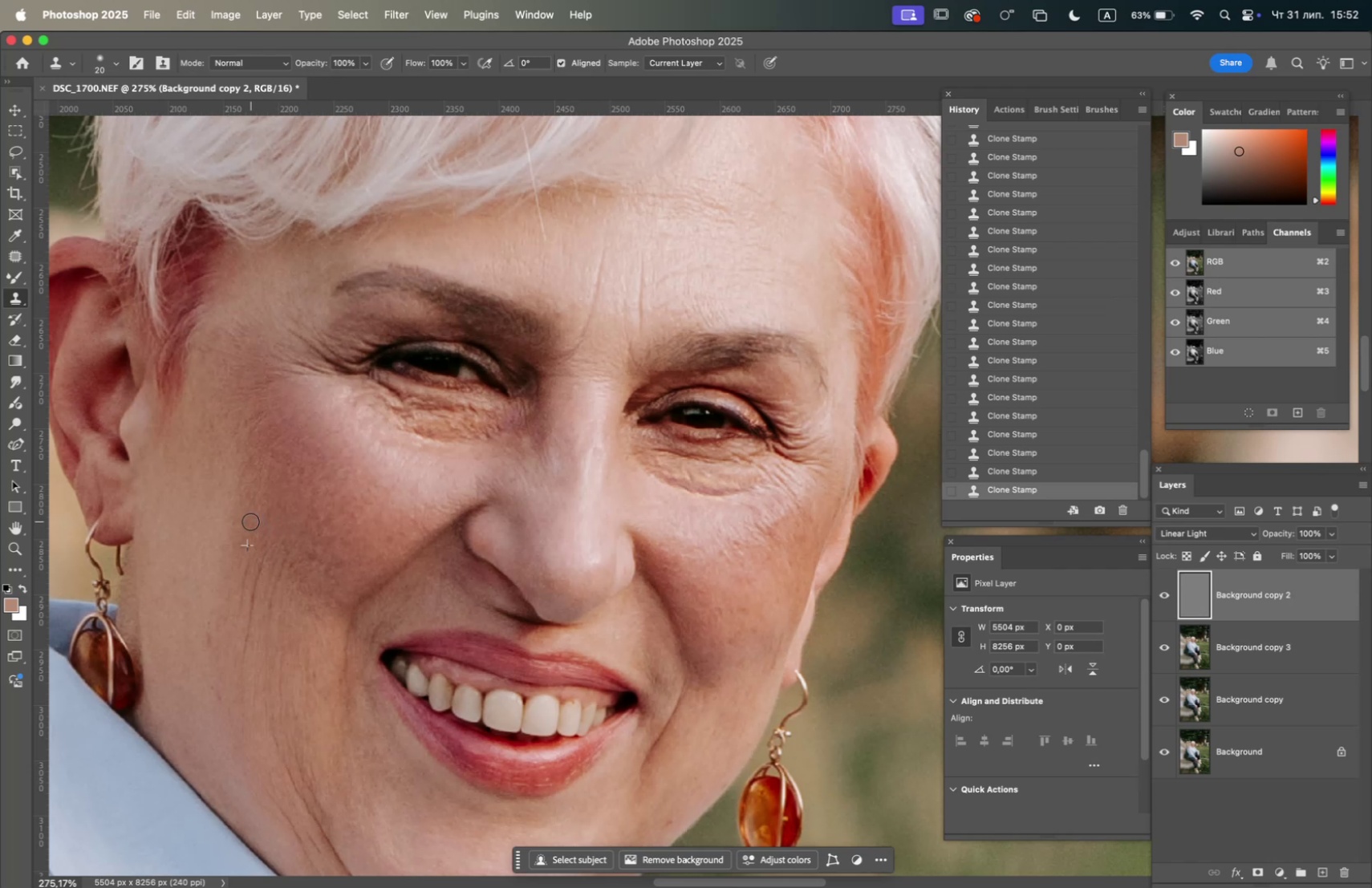 
hold_key(key=OptionLeft, duration=1.7)
left_click([367, 545])
 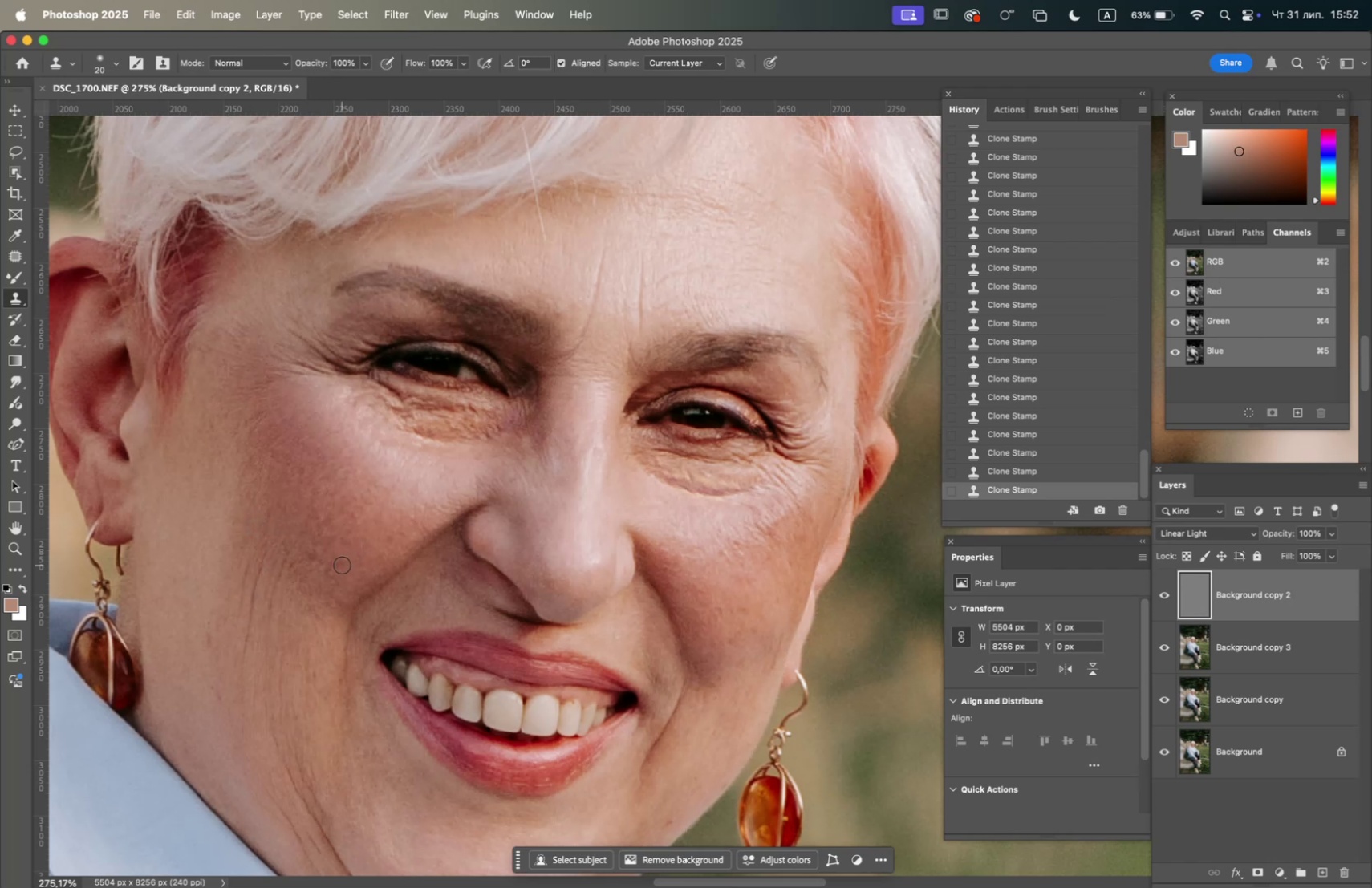 
double_click([341, 566])
 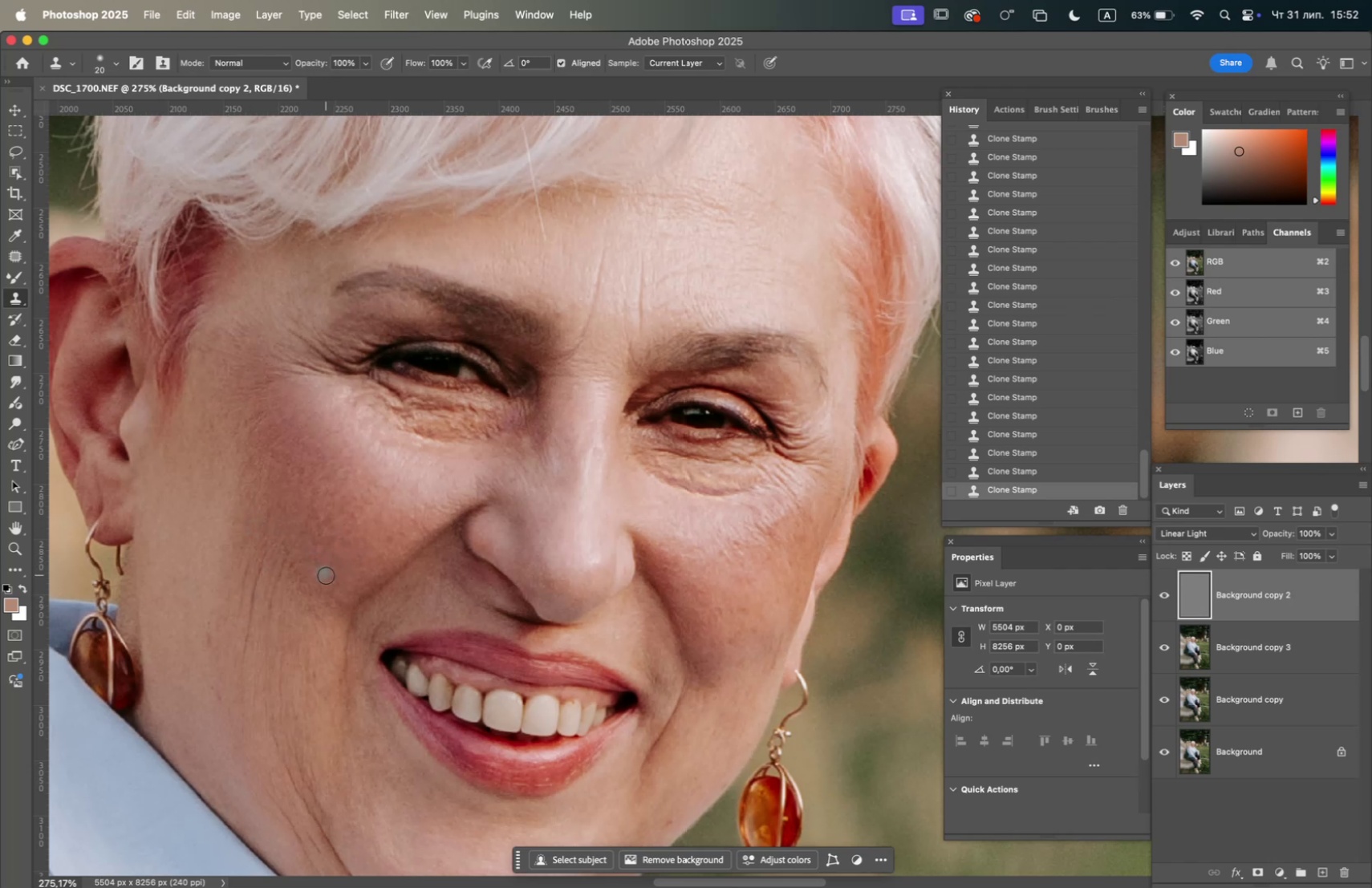 
triple_click([331, 574])
 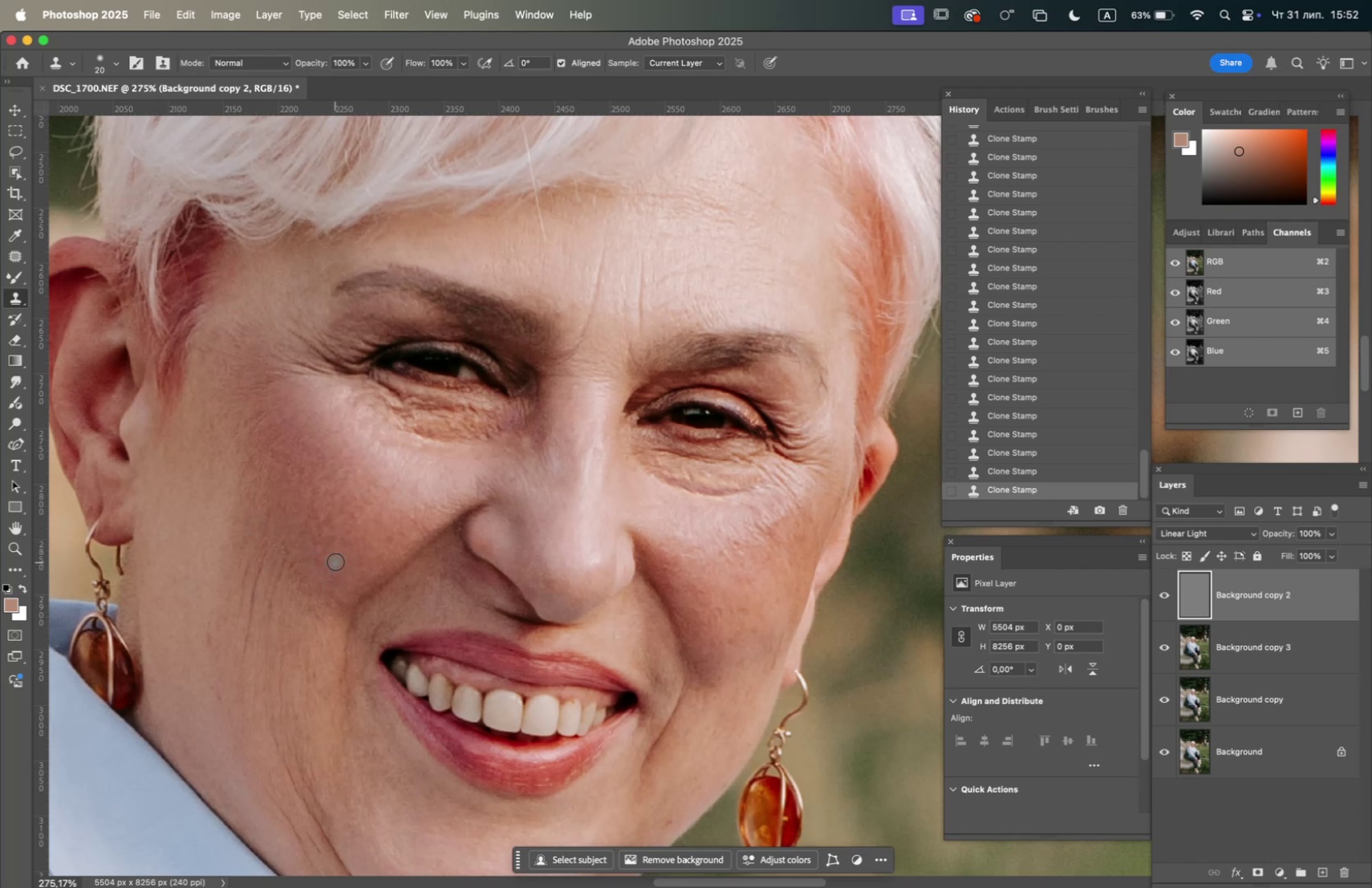 
hold_key(key=OptionLeft, duration=0.6)
 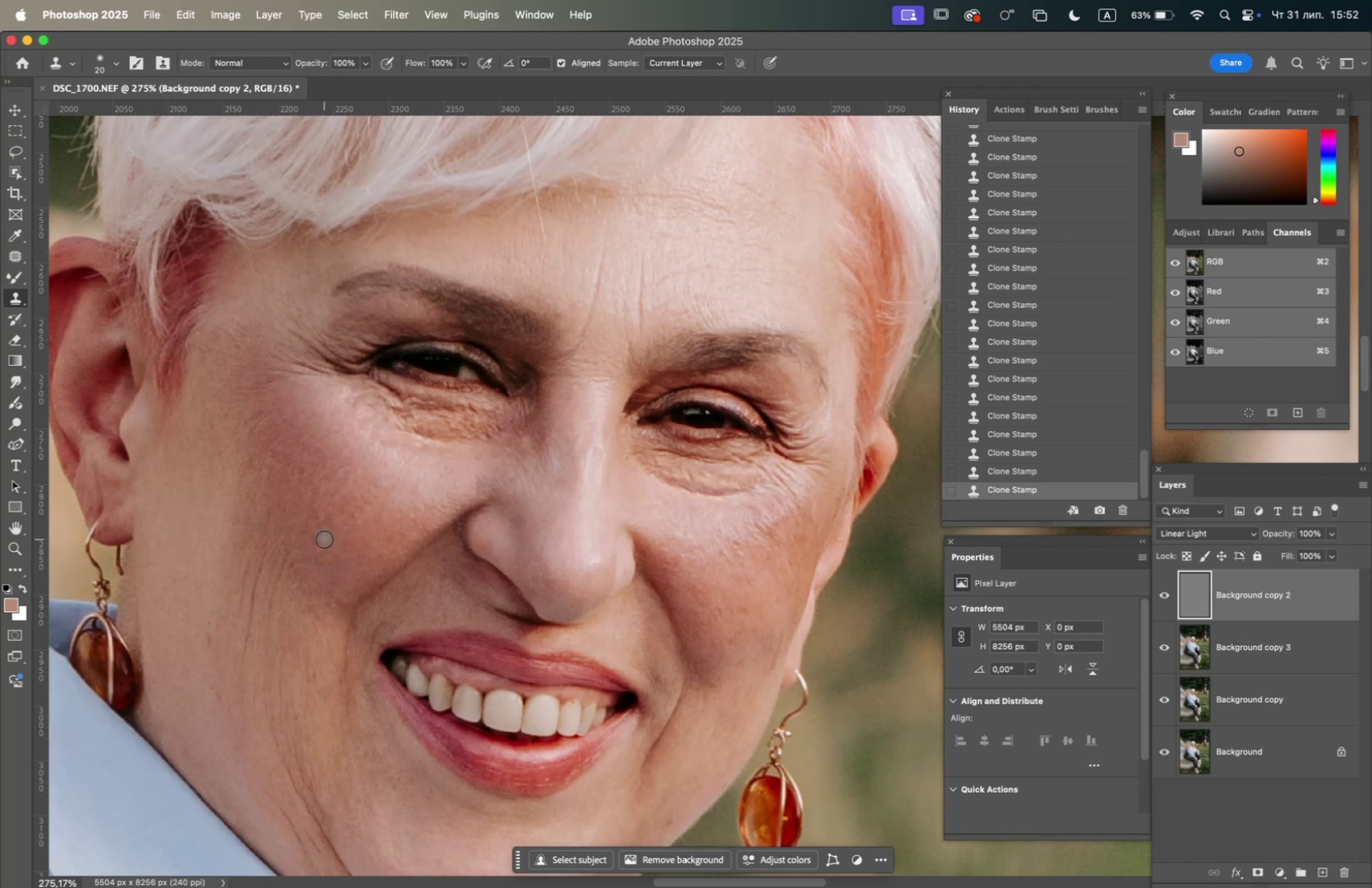 
hold_key(key=OptionLeft, duration=1.1)
left_click([273, 479])
 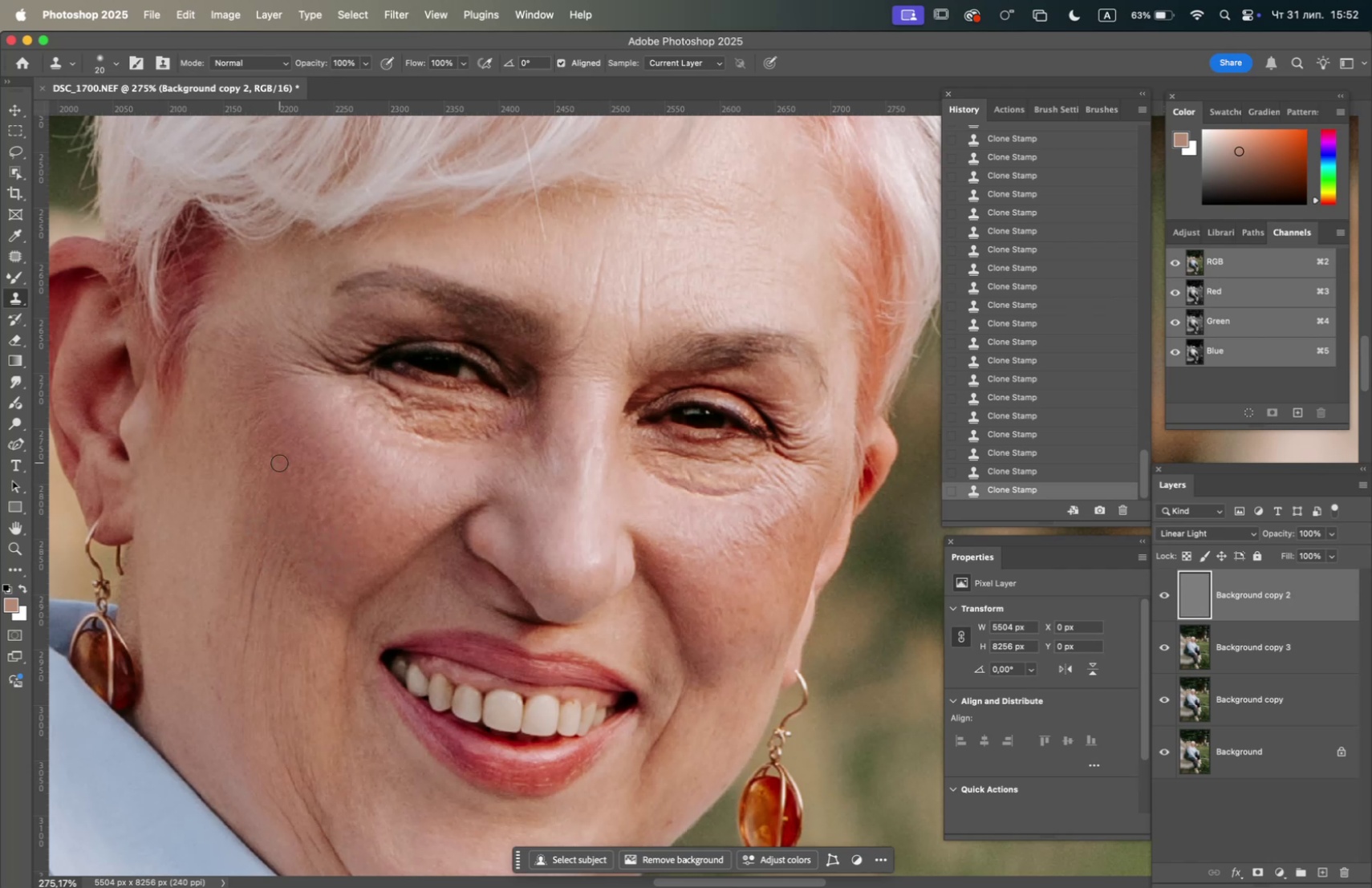 
double_click([279, 462])
 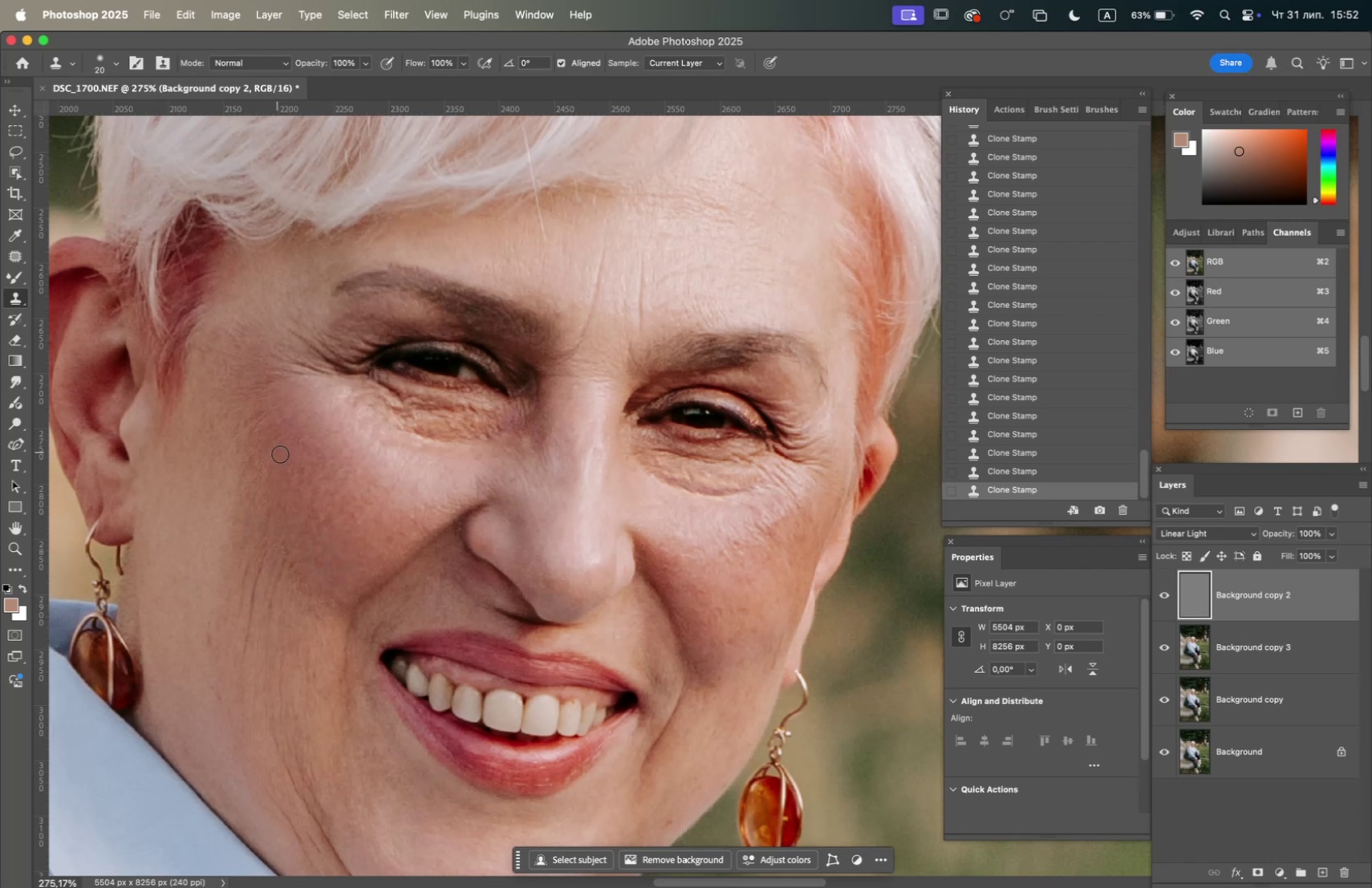 
hold_key(key=OptionLeft, duration=2.86)
left_click([544, 599])
 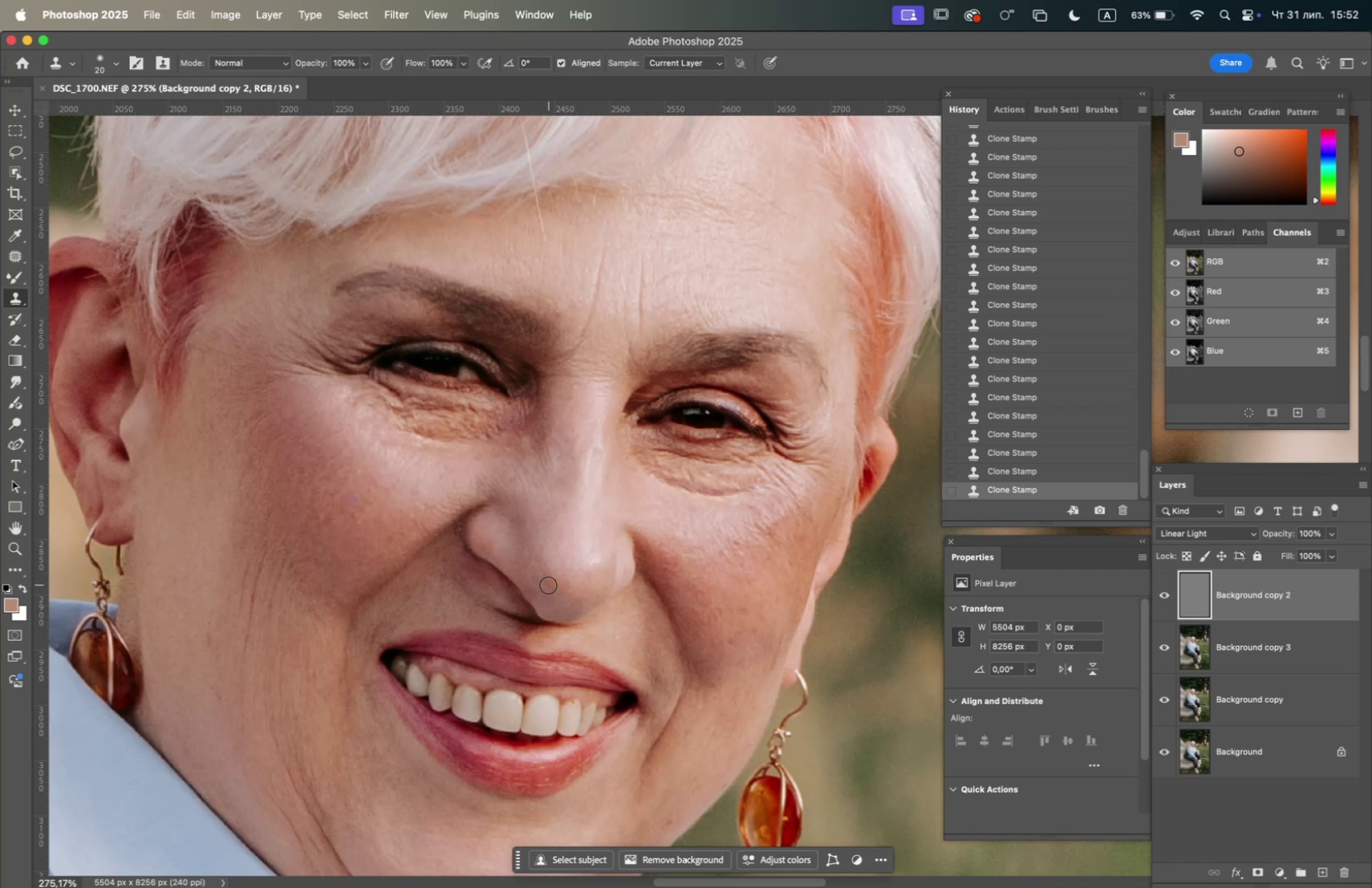 
double_click([548, 584])
 